 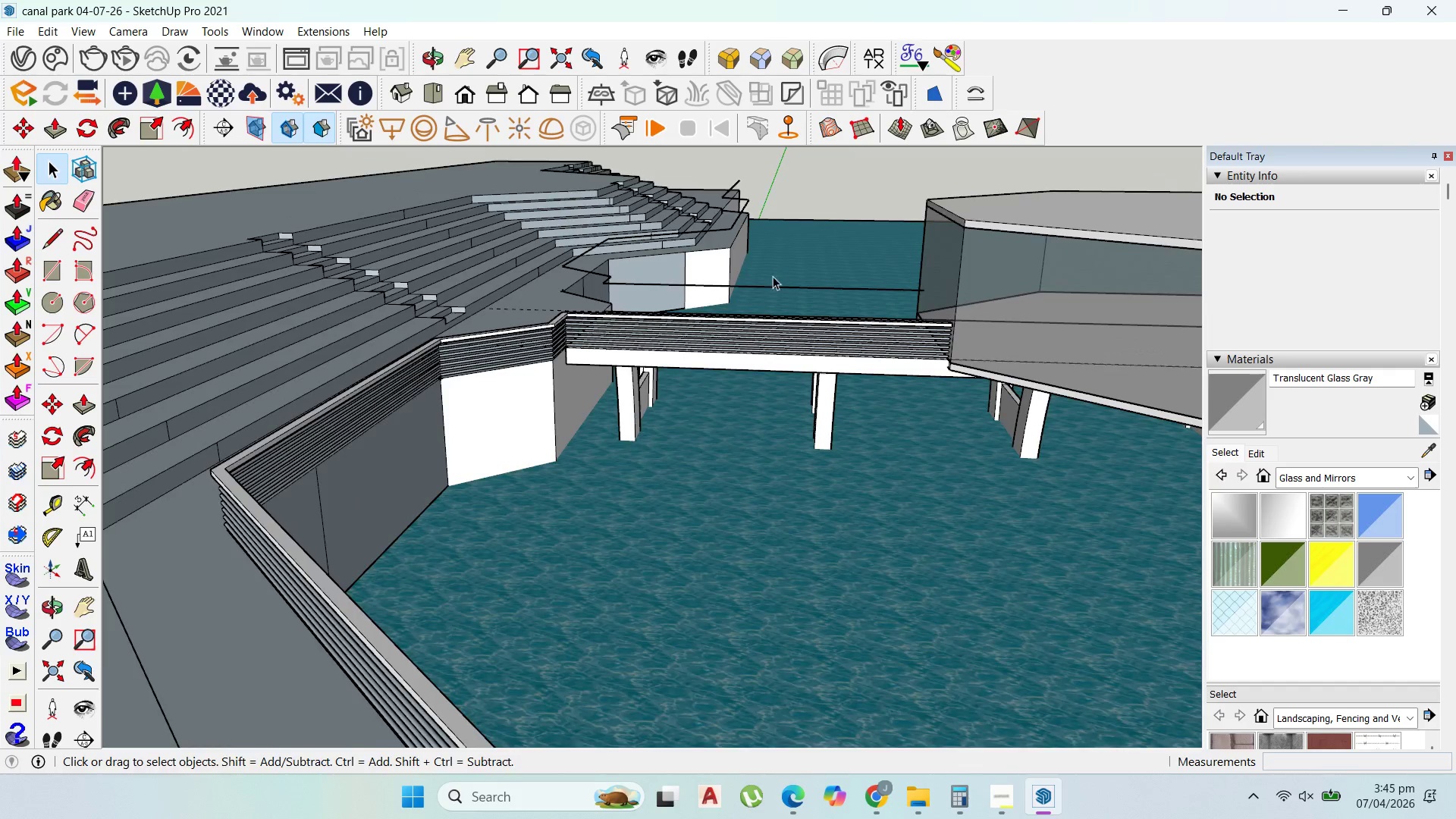 
scroll: coordinate [880, 290], scroll_direction: down, amount: 16.0
 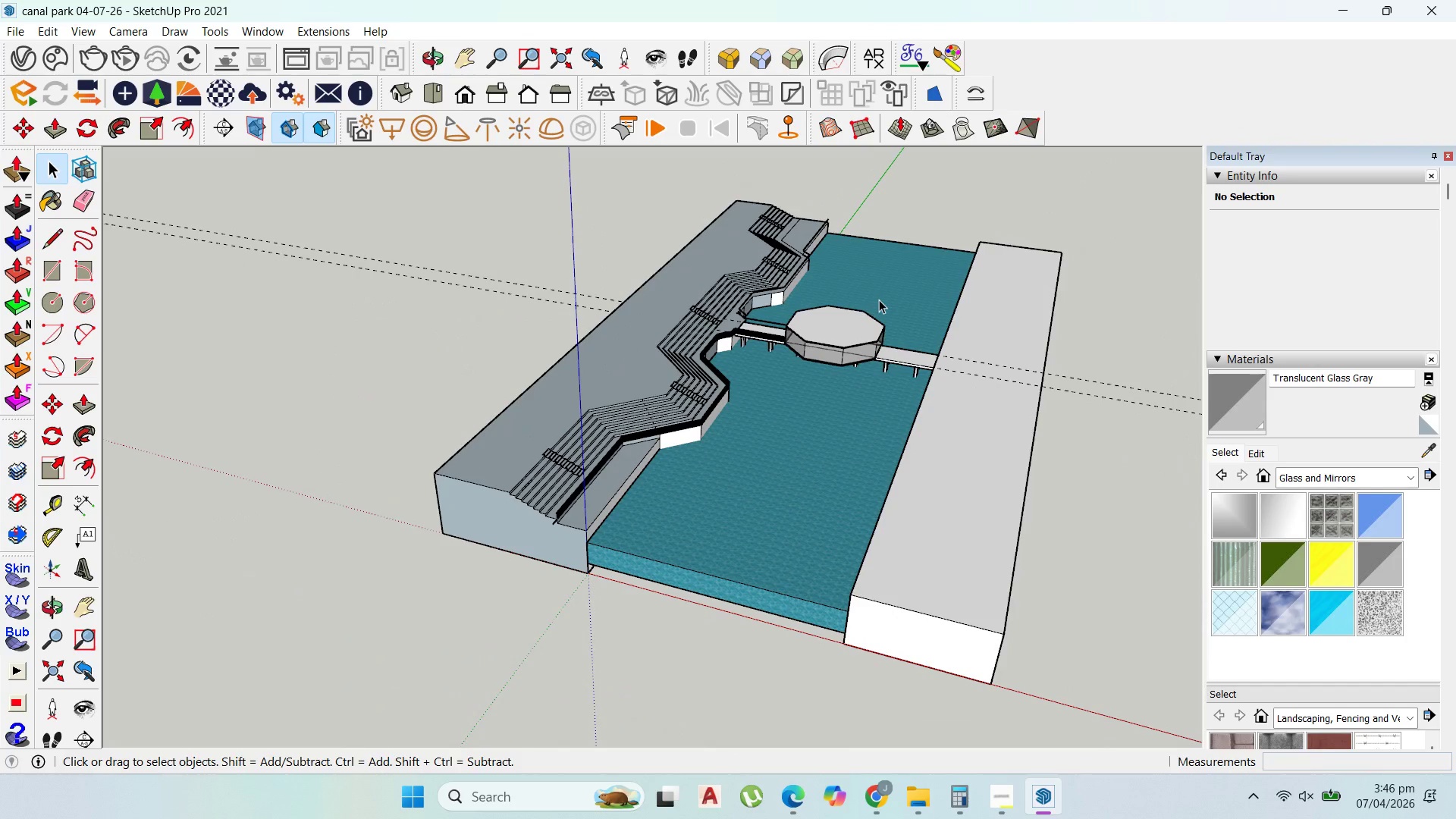 
key(Control+S)
 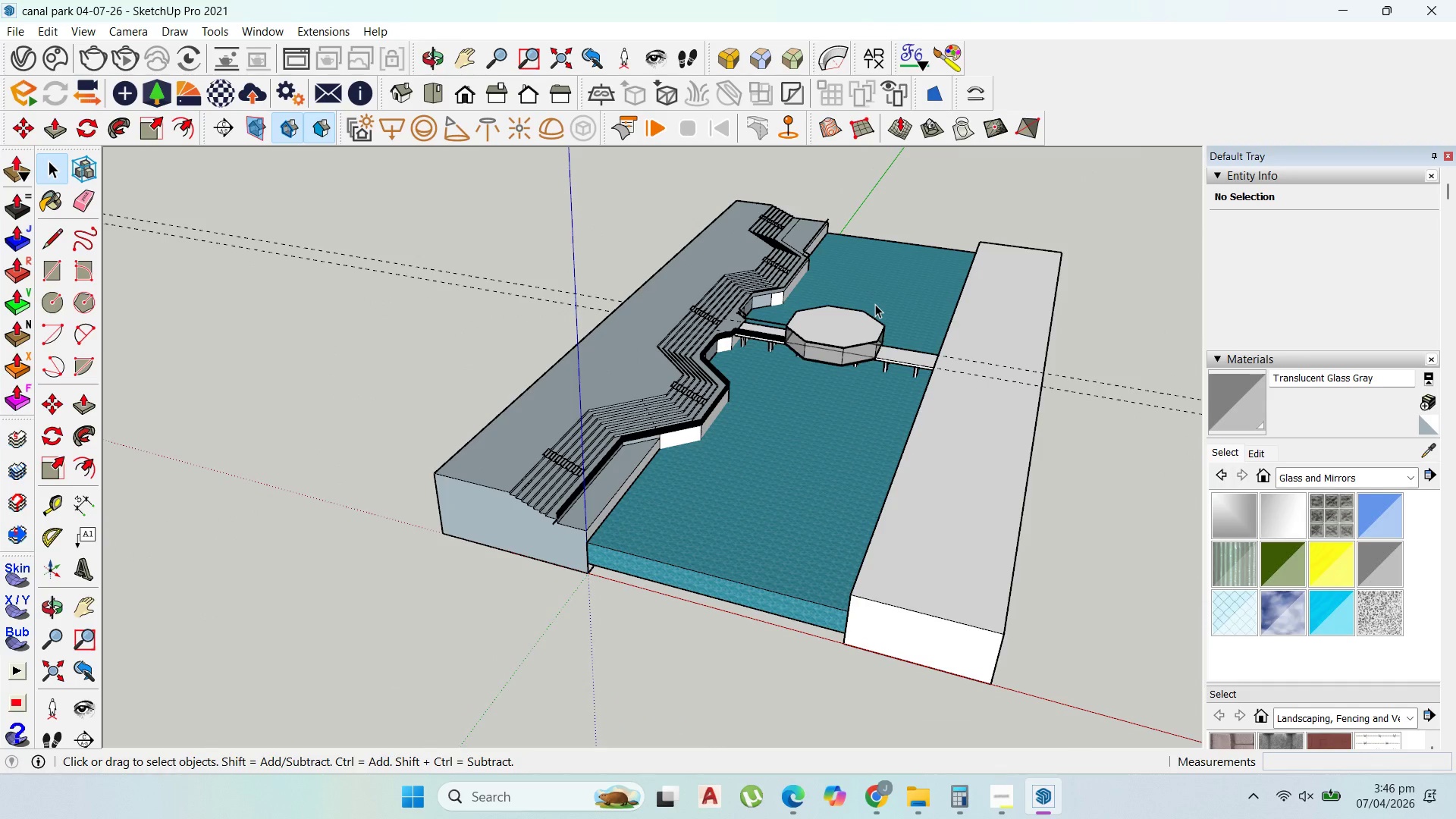 
scroll: coordinate [821, 303], scroll_direction: up, amount: 24.0
 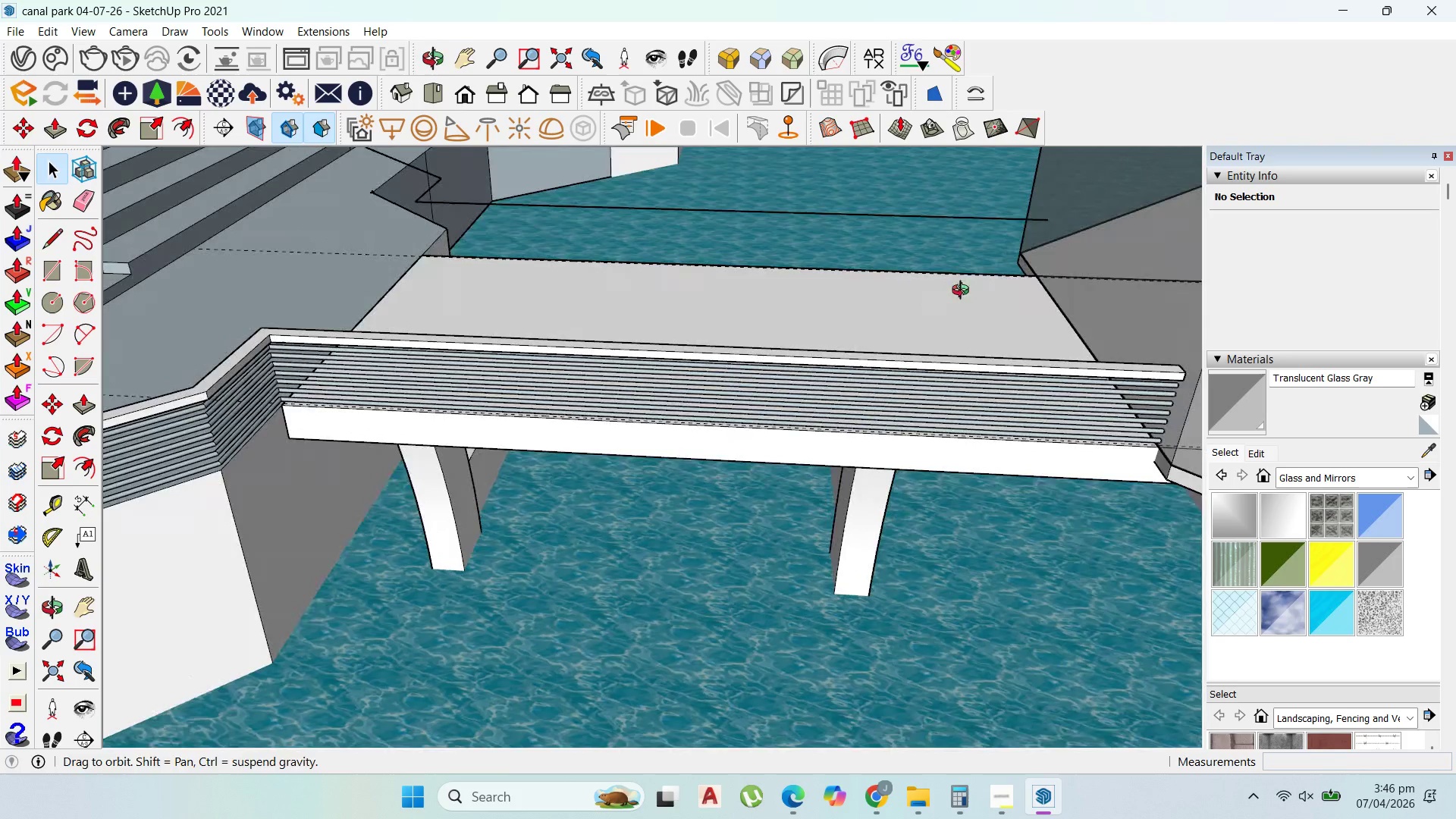 
scroll: coordinate [541, 418], scroll_direction: down, amount: 2.0
 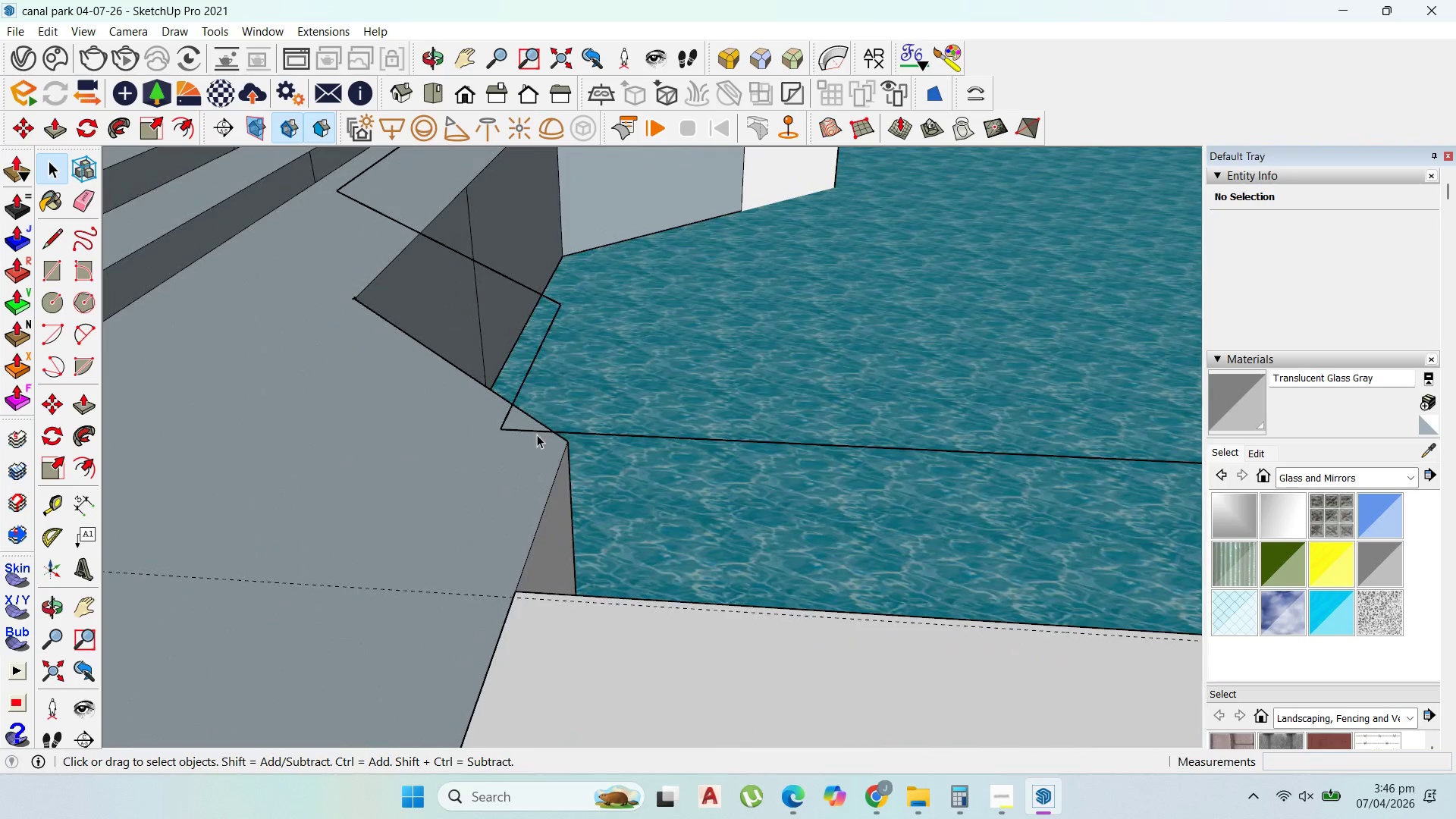 
double_click([537, 435])
 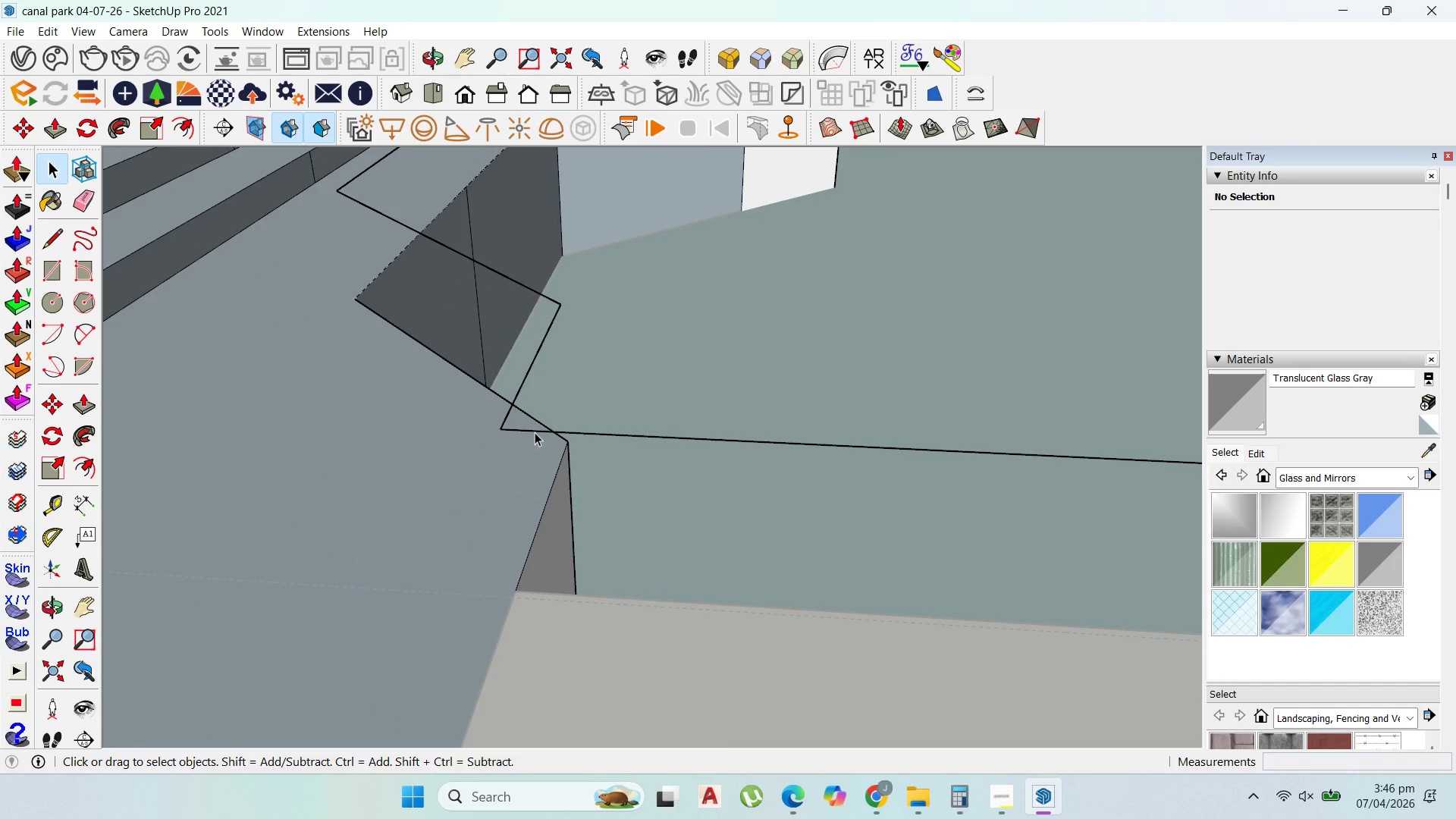 
double_click([535, 432])
 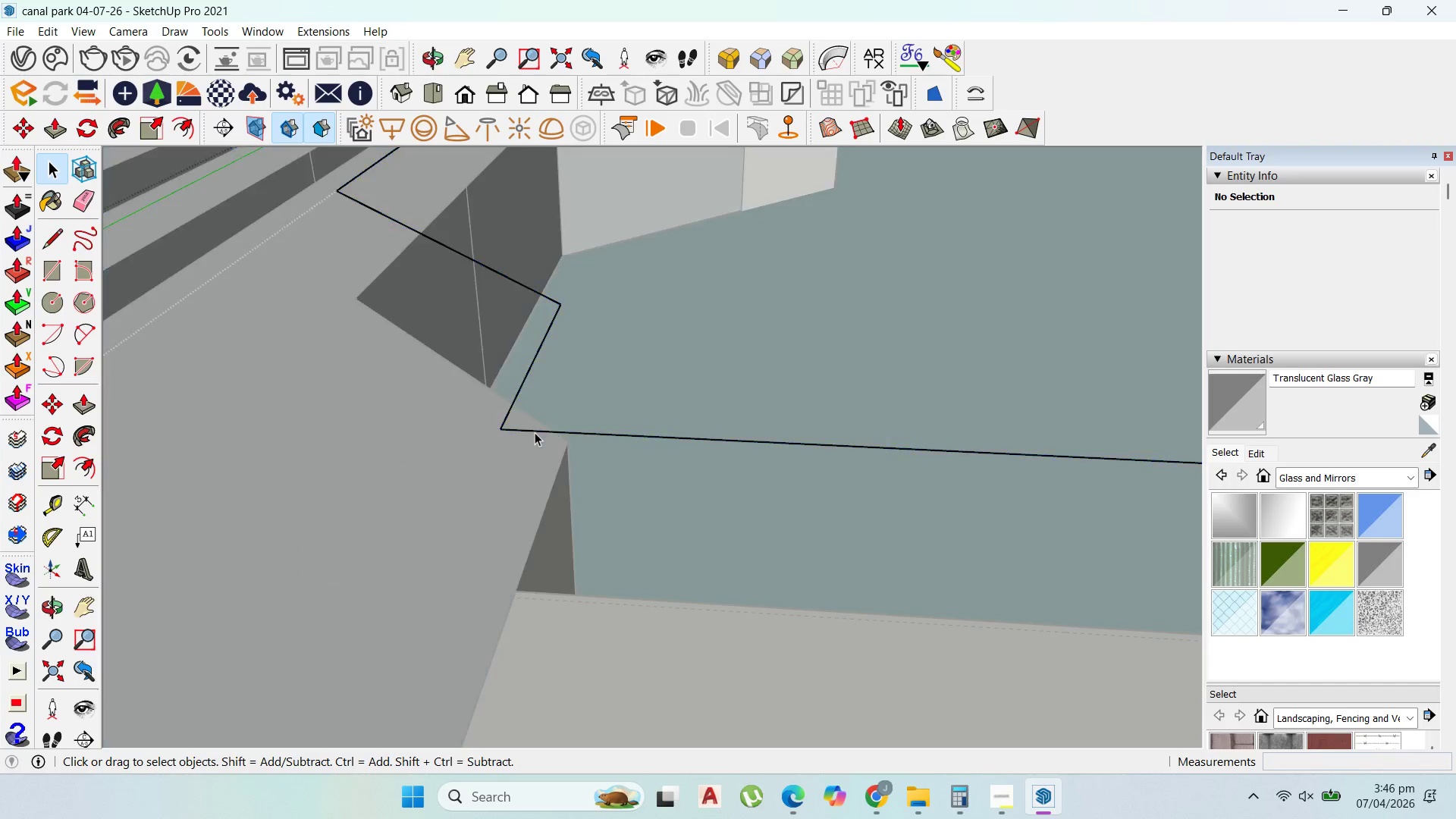 
triple_click([535, 431])
 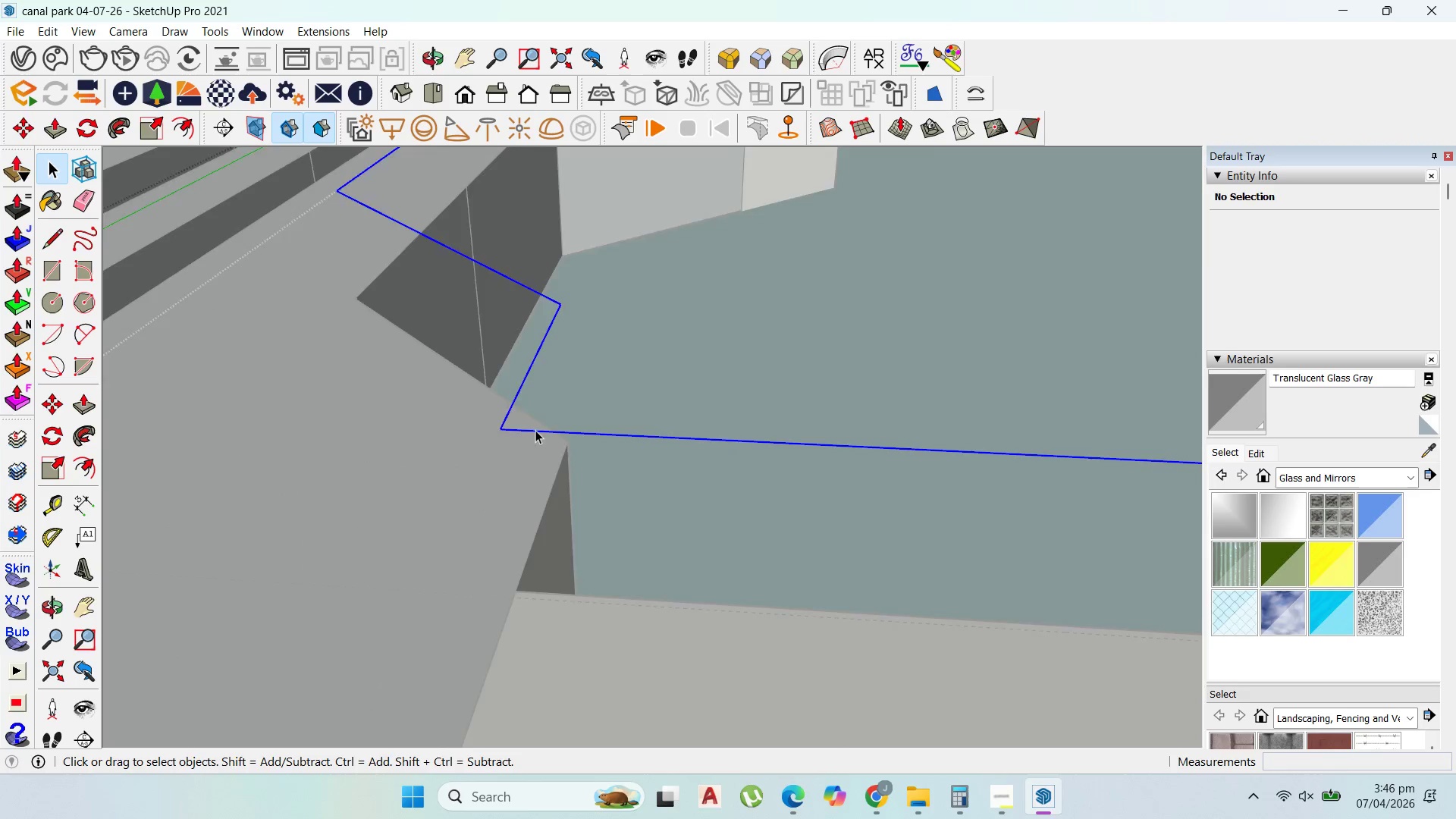 
scroll: coordinate [431, 475], scroll_direction: down, amount: 17.0
 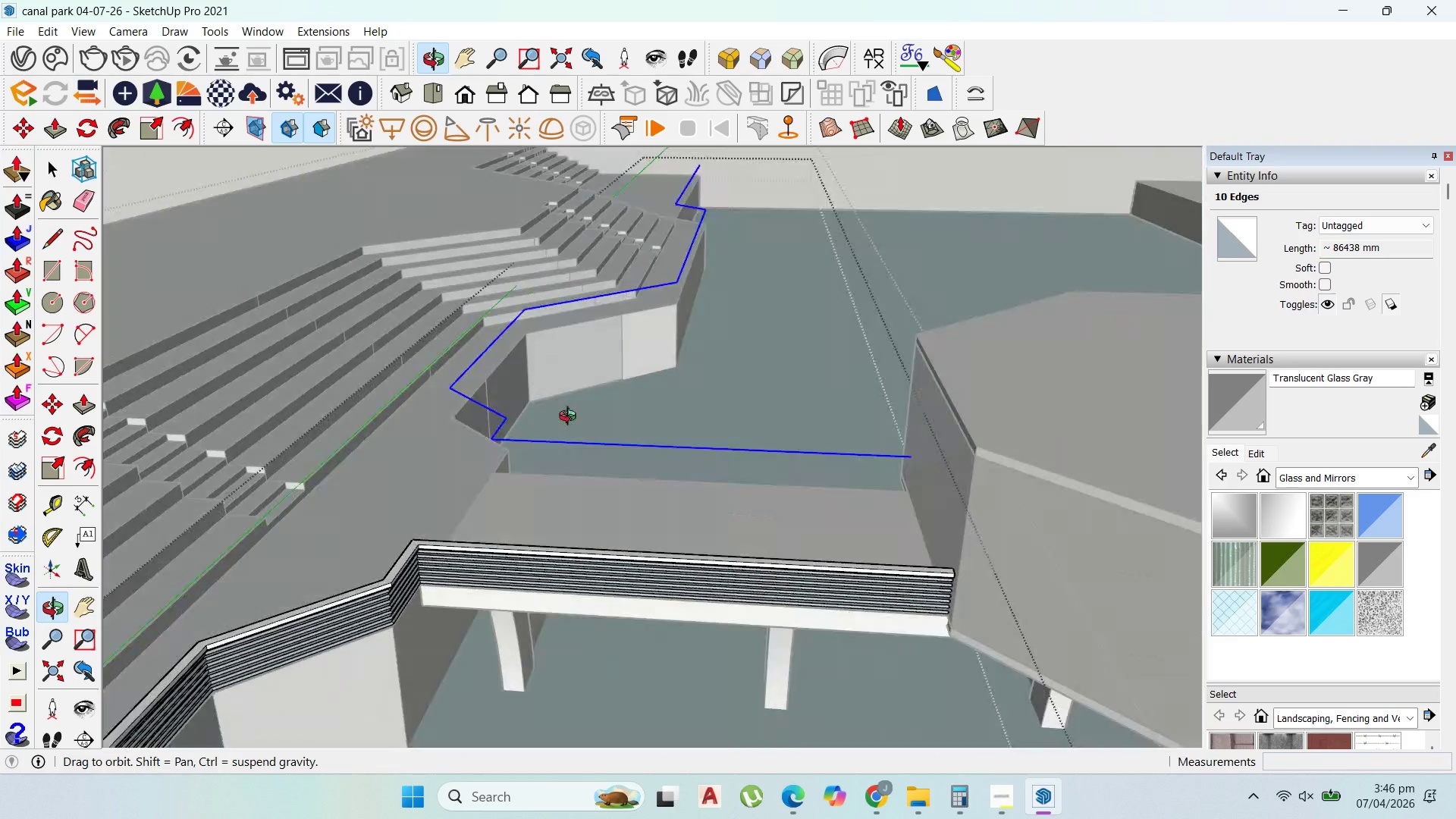 
scroll: coordinate [443, 544], scroll_direction: up, amount: 14.0
 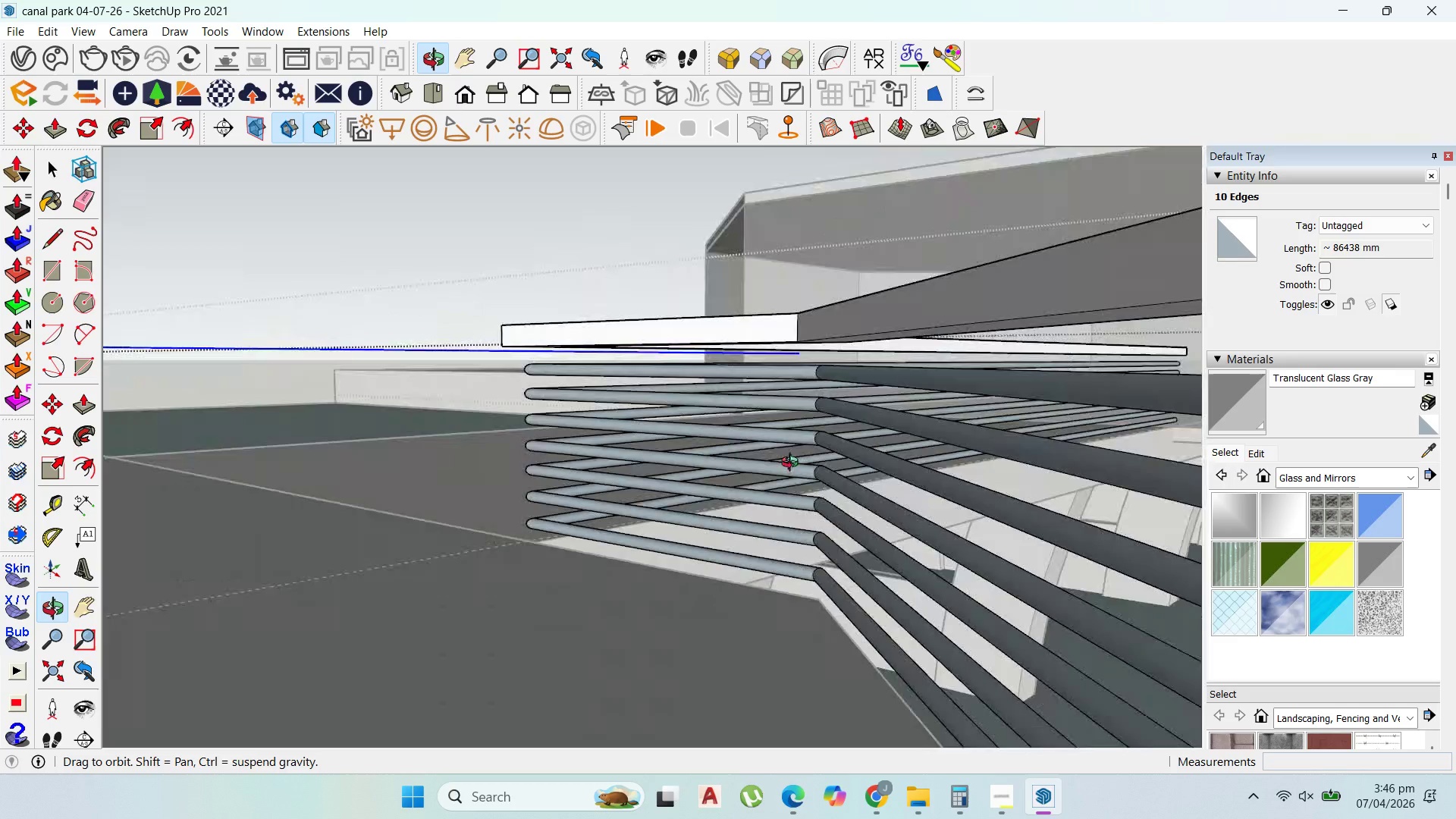 
scroll: coordinate [858, 471], scroll_direction: down, amount: 22.0
 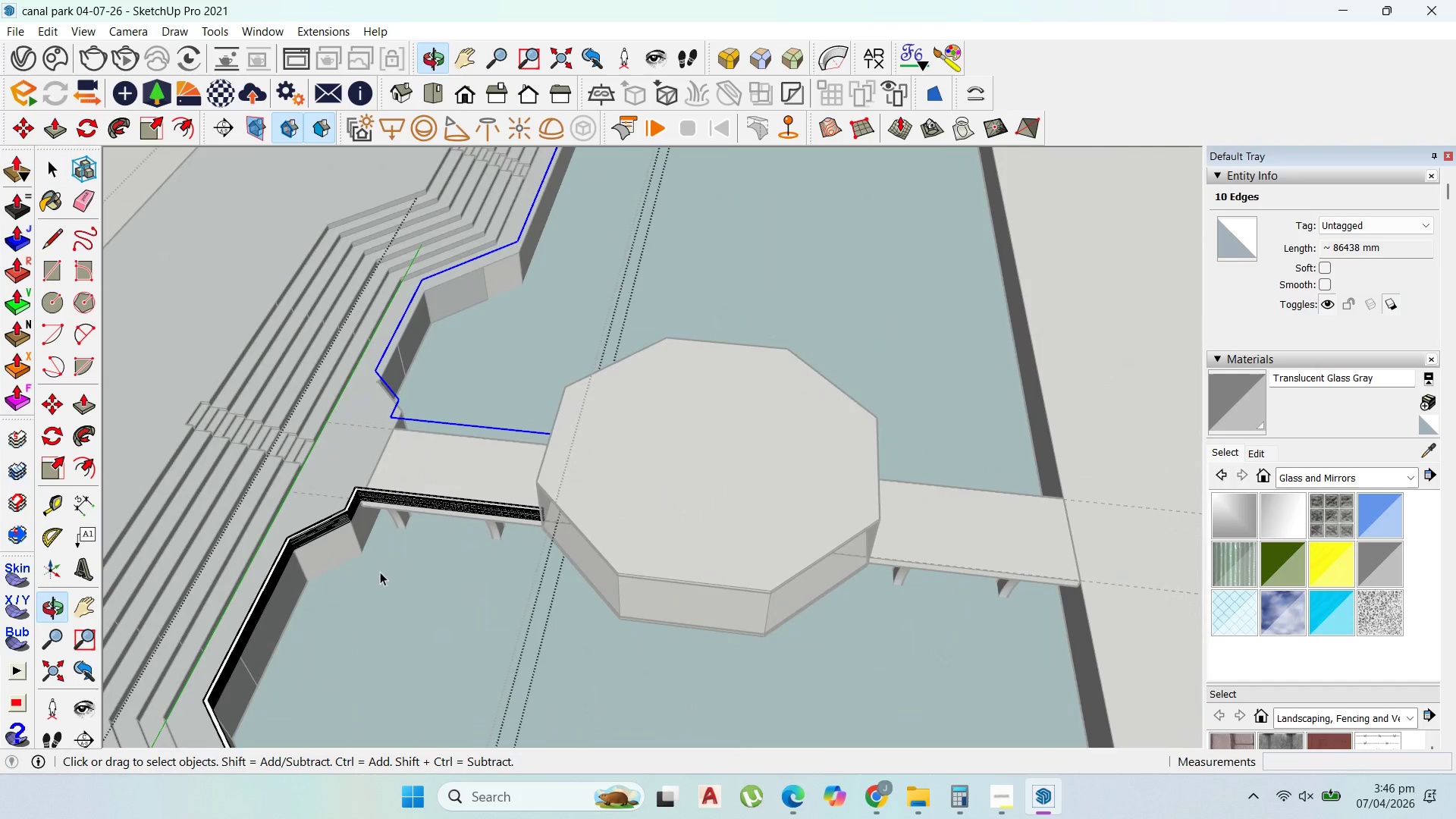 
scroll: coordinate [441, 403], scroll_direction: up, amount: 6.0
 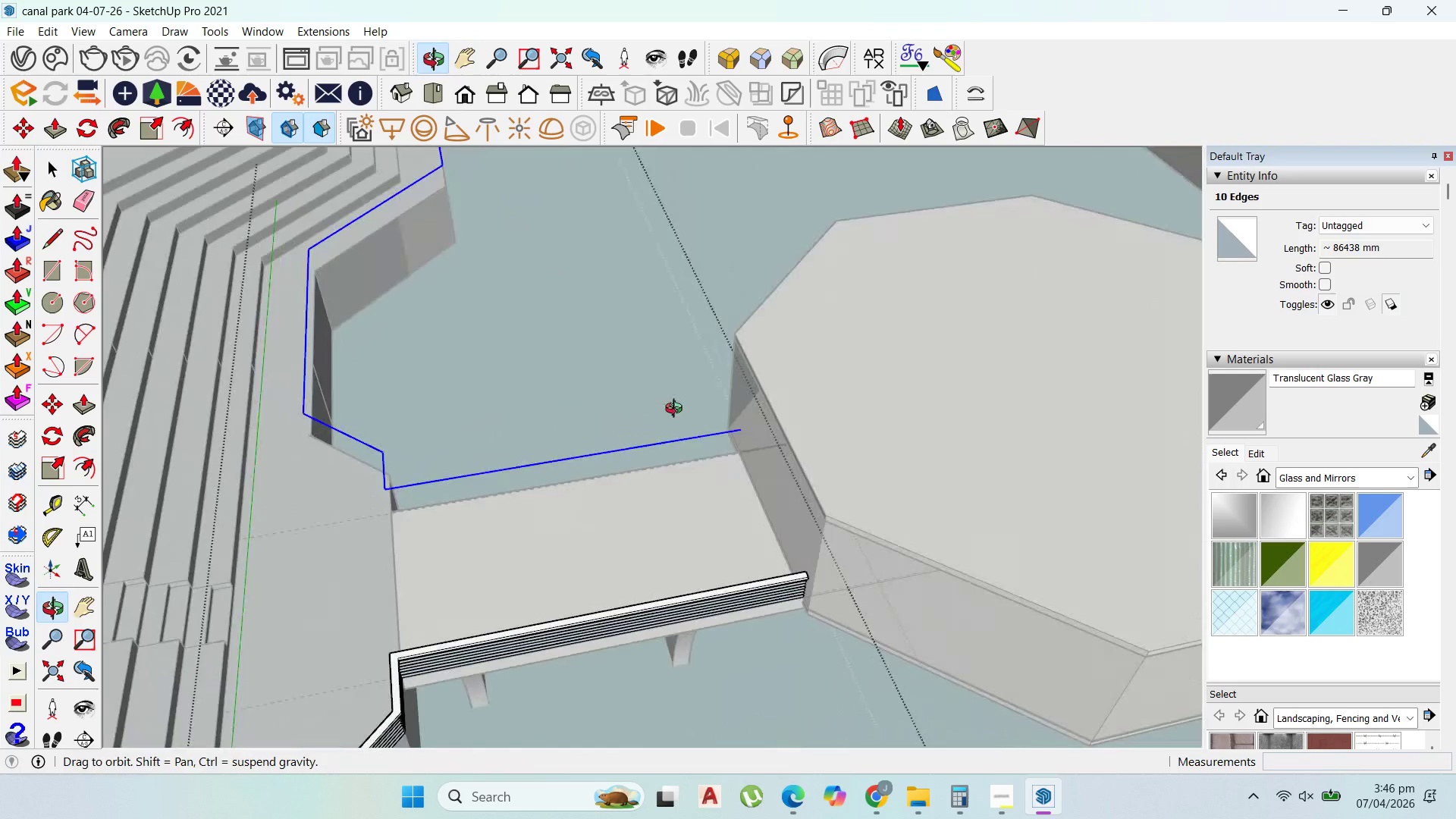 
scroll: coordinate [513, 389], scroll_direction: down, amount: 16.0
 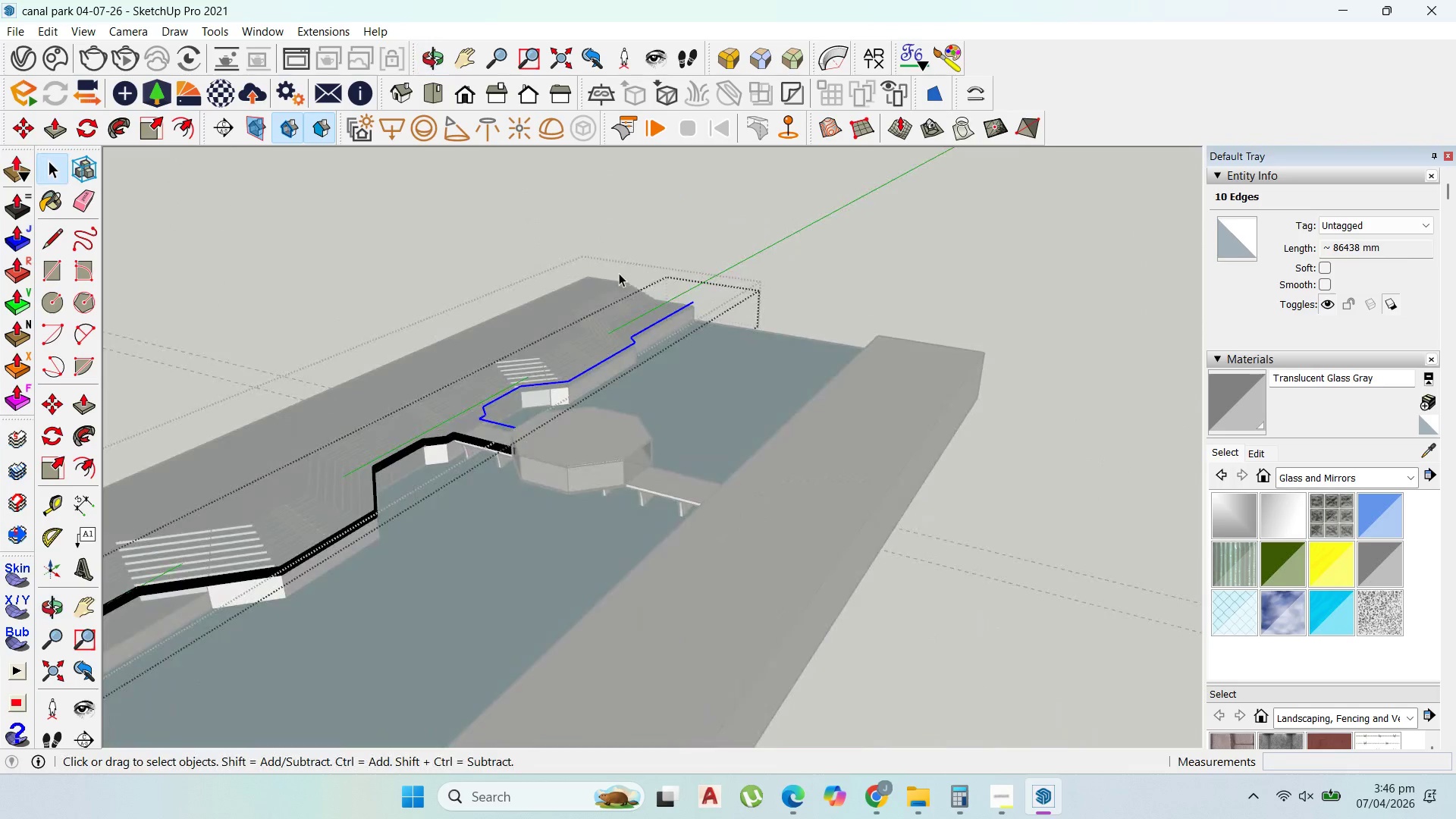 
scroll: coordinate [761, 277], scroll_direction: up, amount: 25.0
 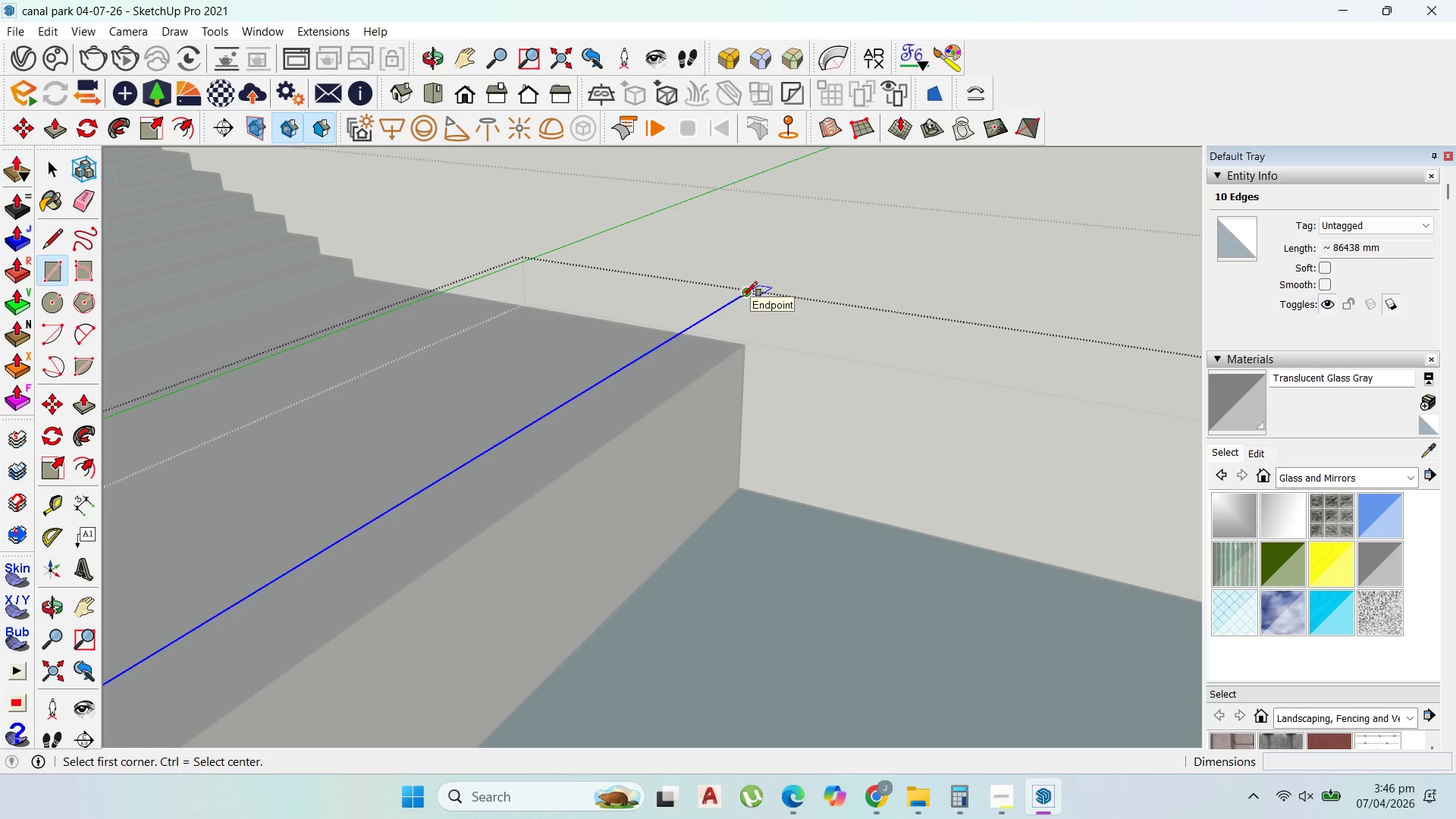 
key(ArrowLeft)
 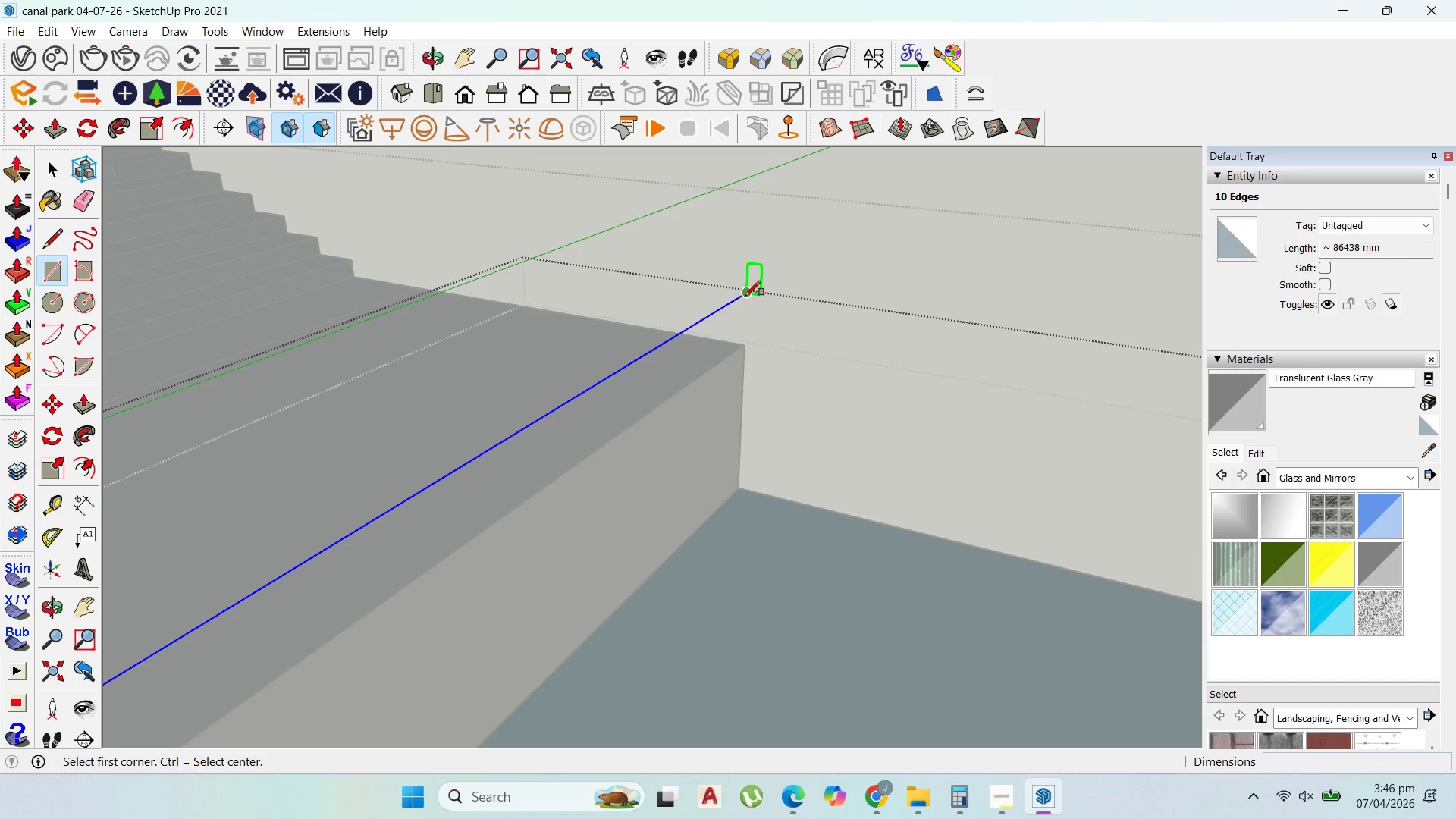 
key(Control+ControlLeft)
 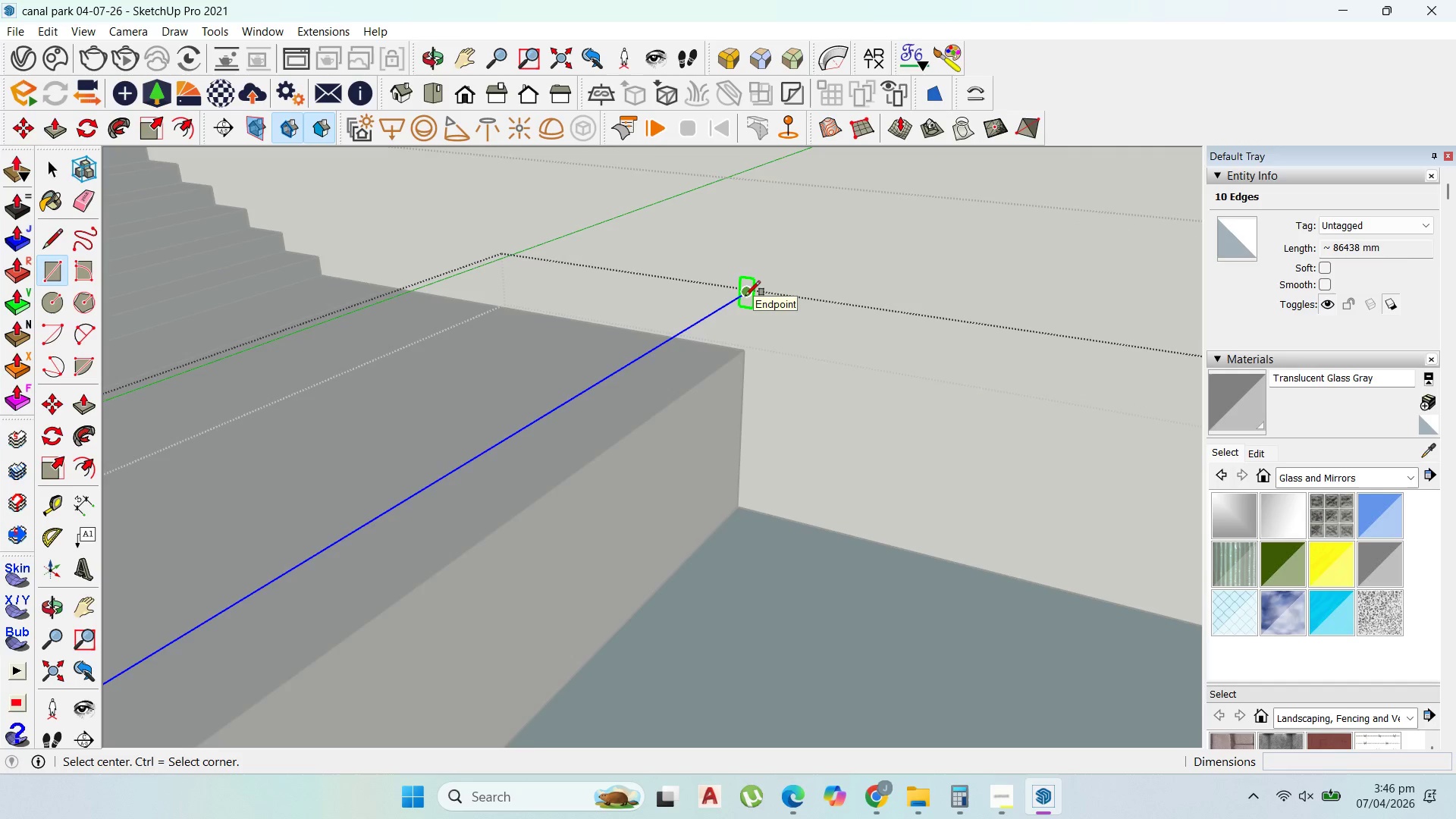 
scroll: coordinate [781, 312], scroll_direction: up, amount: 10.0
 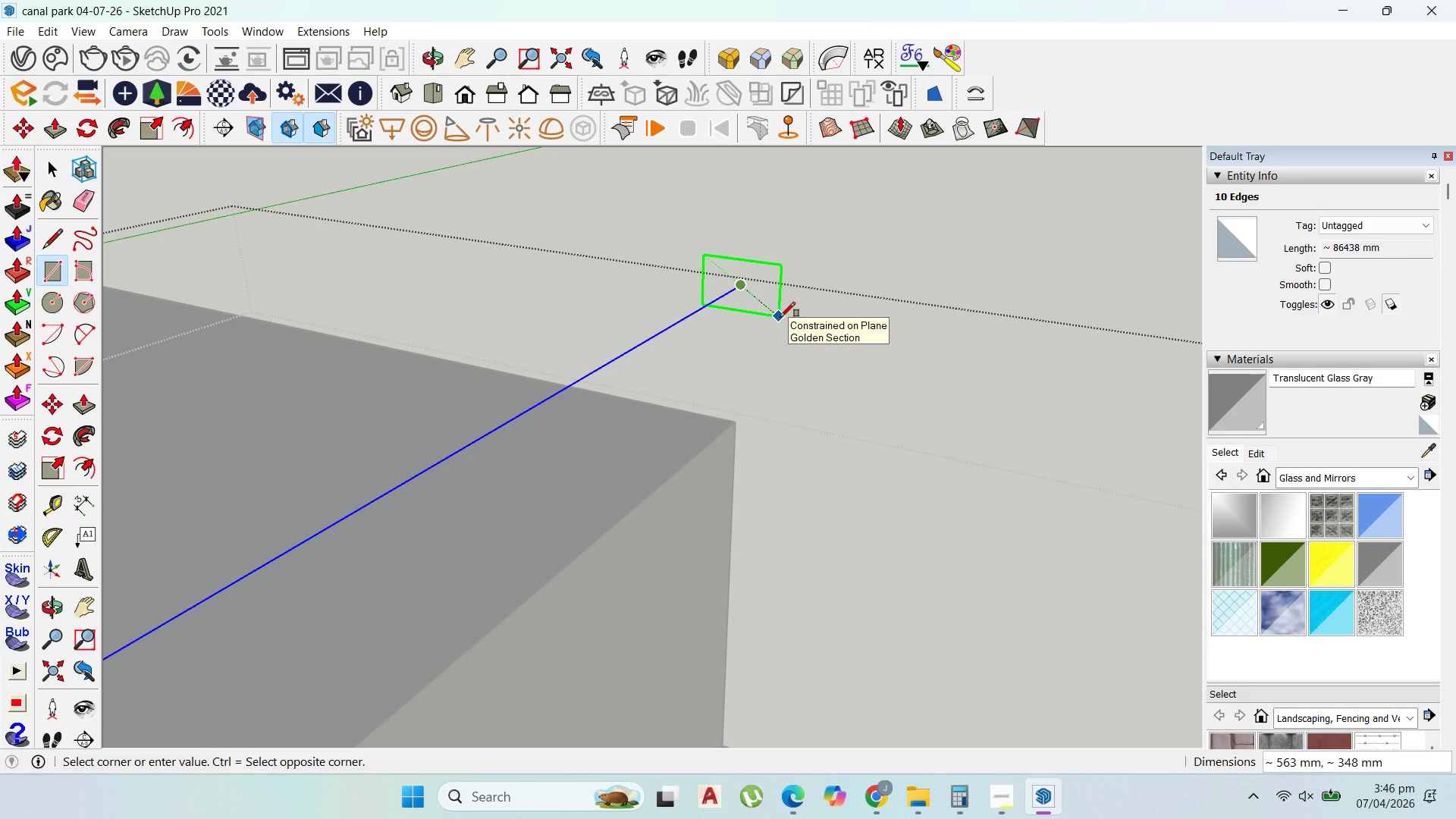 
key(Numpad2)
 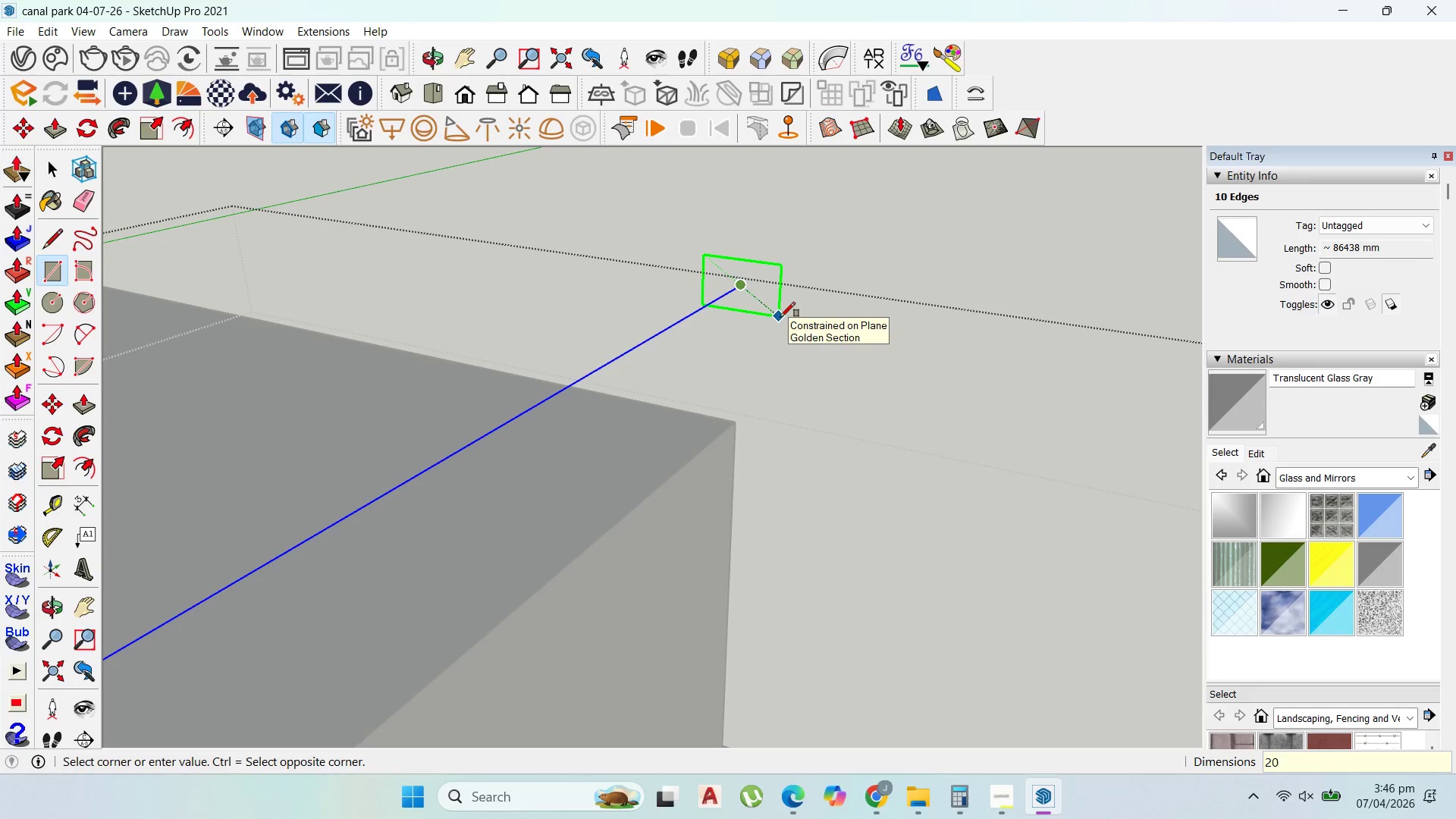 
key(Numpad0)
 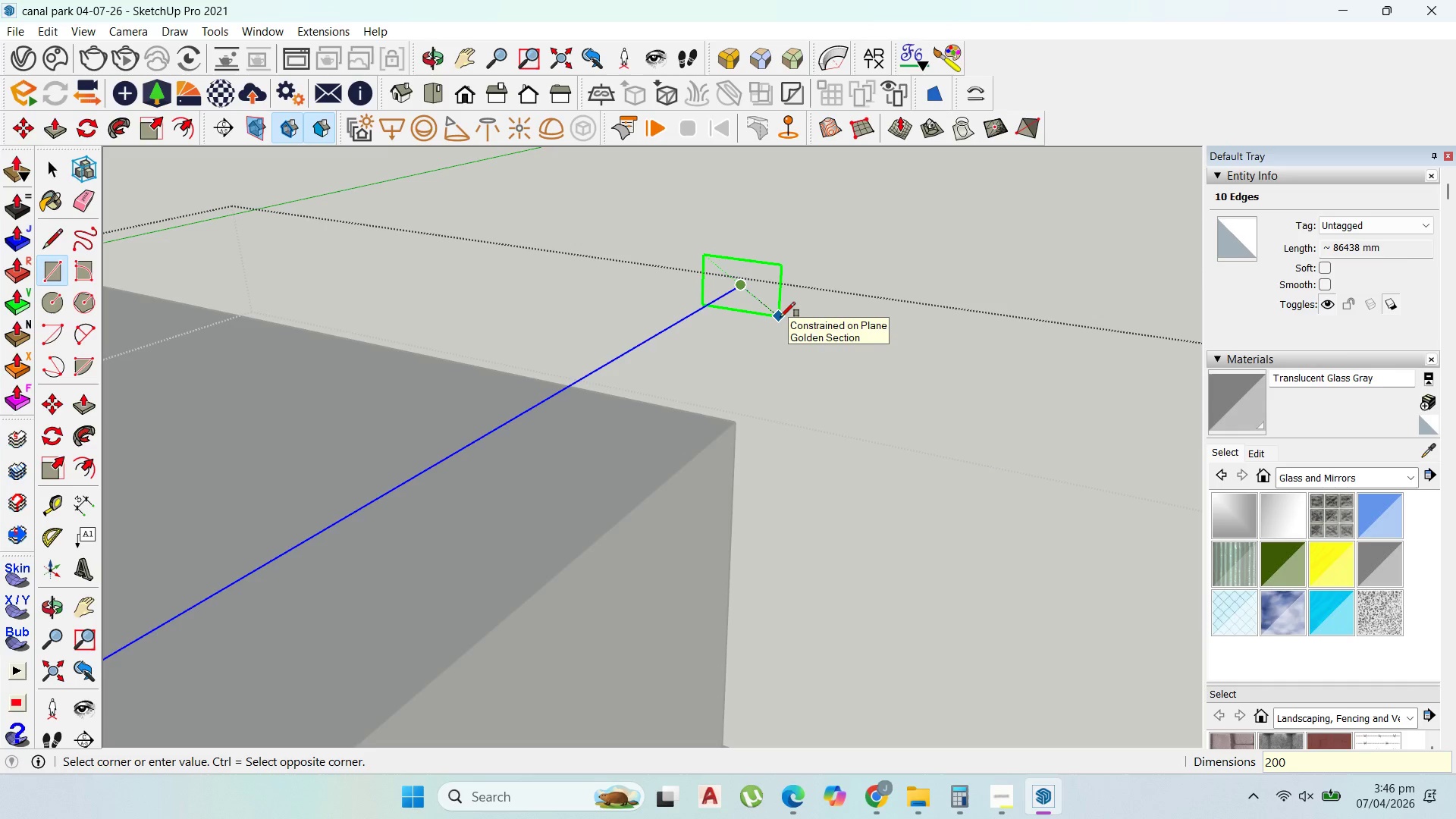 
key(Numpad0)
 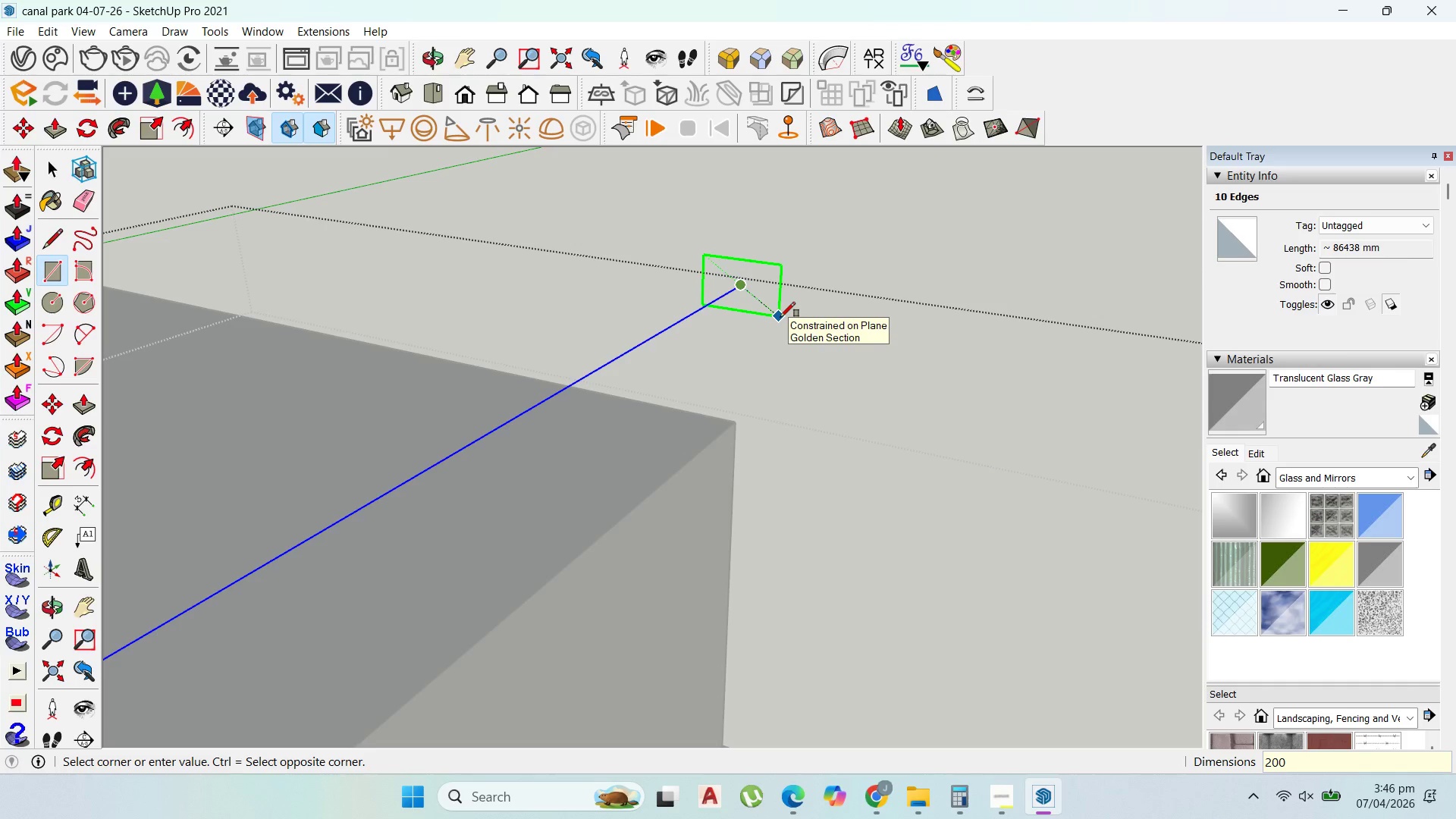 
key(Comma)
 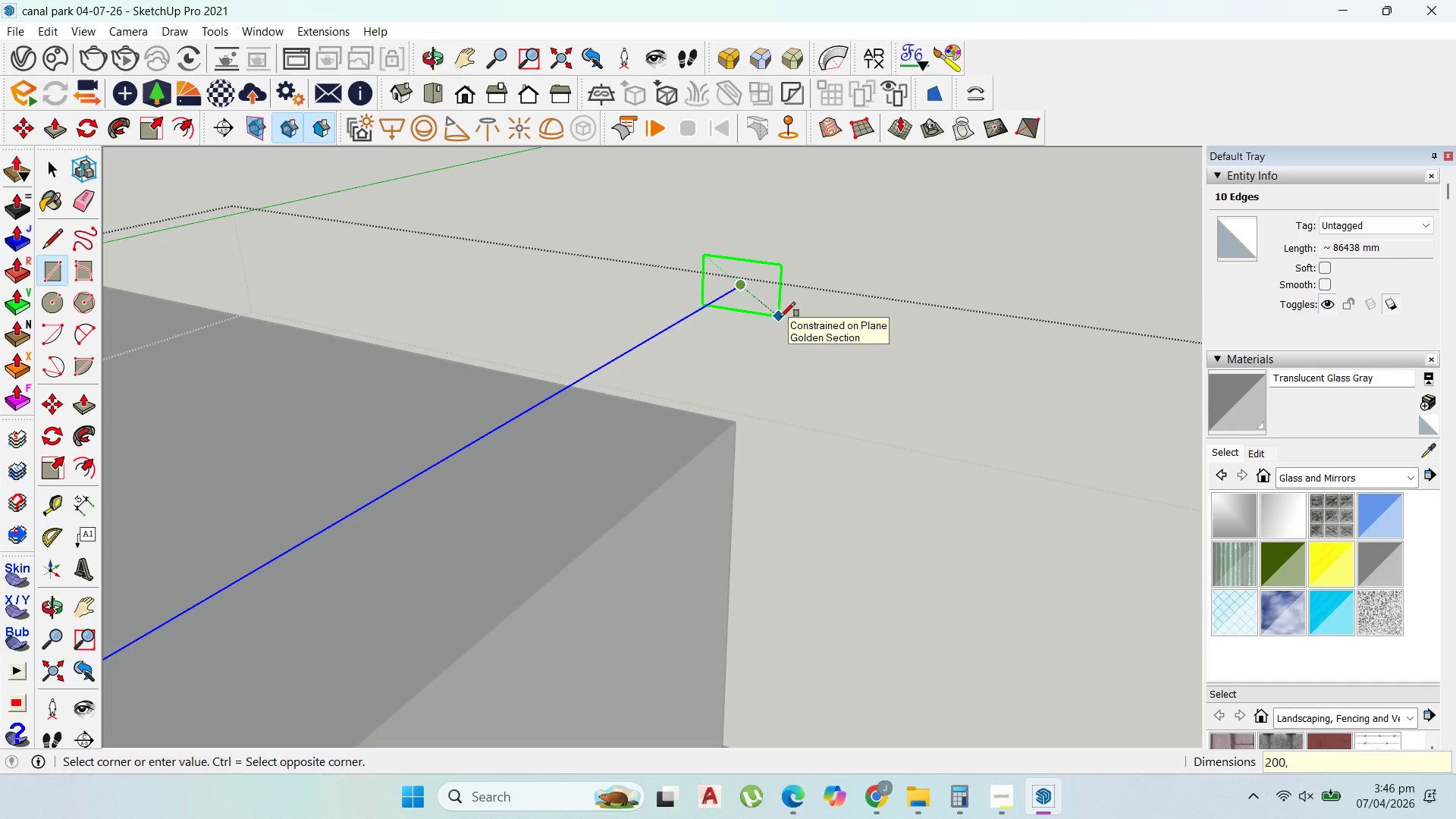 
key(Numpad1)
 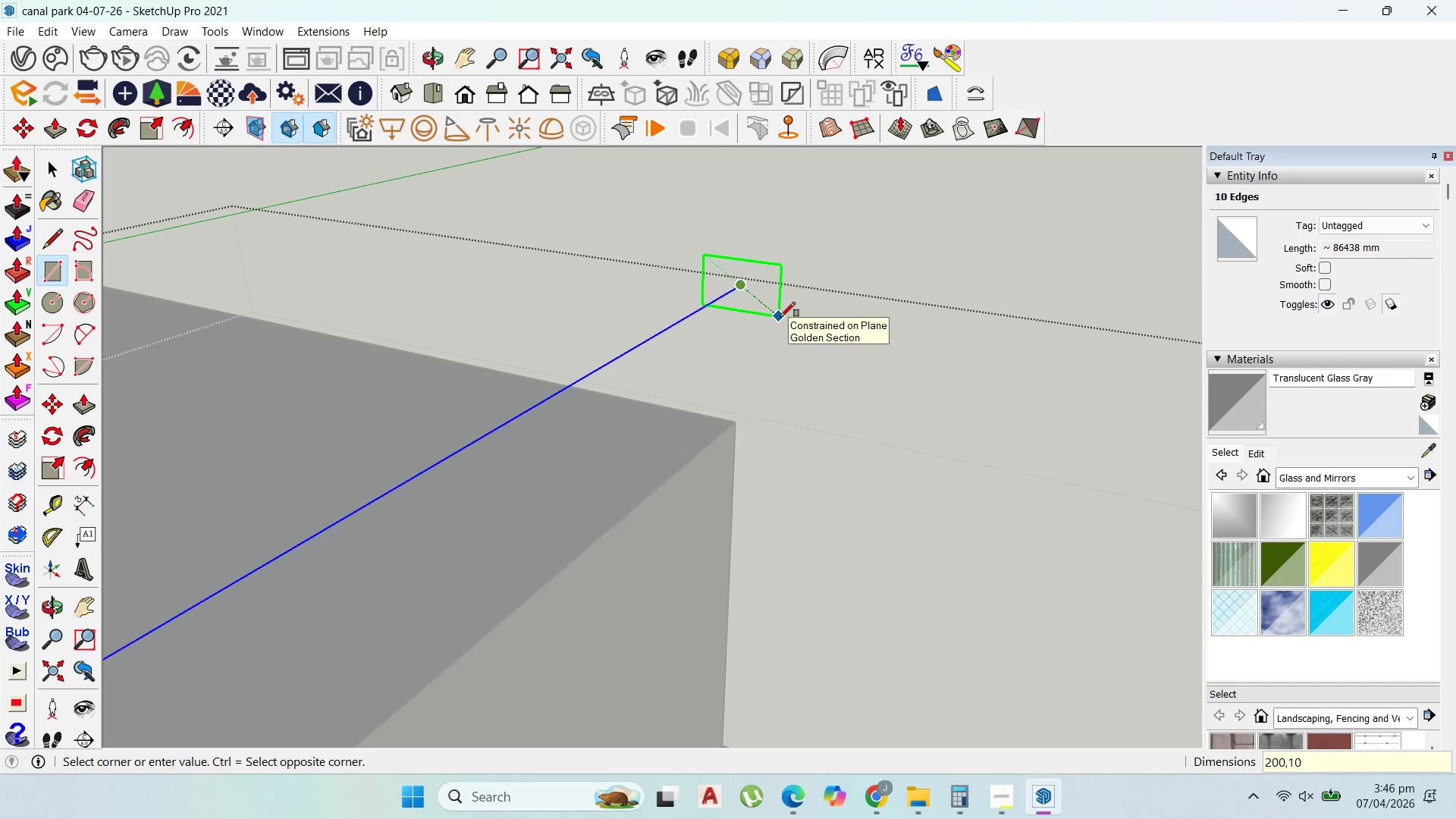 
key(Numpad0)
 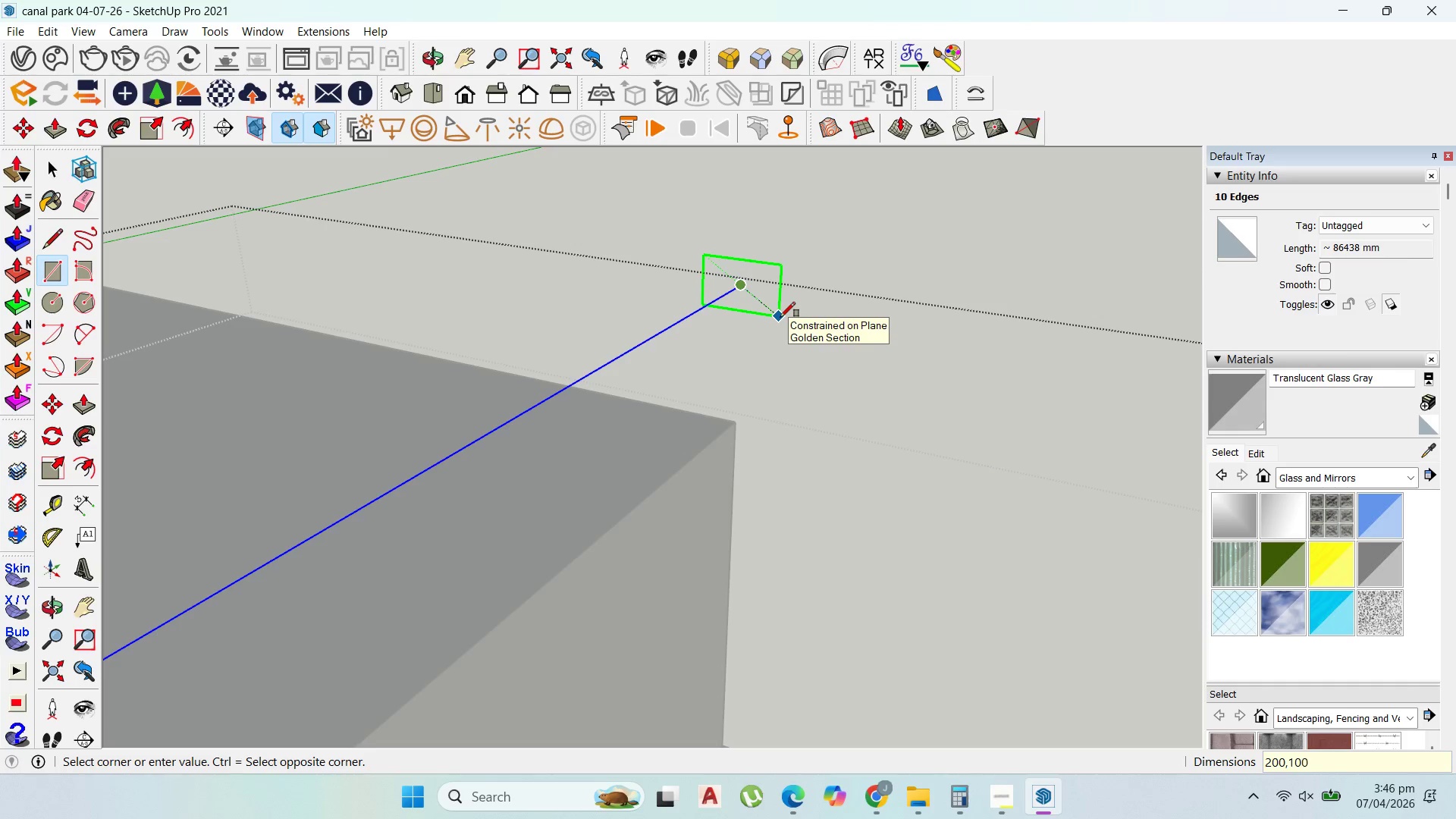 
key(Numpad0)
 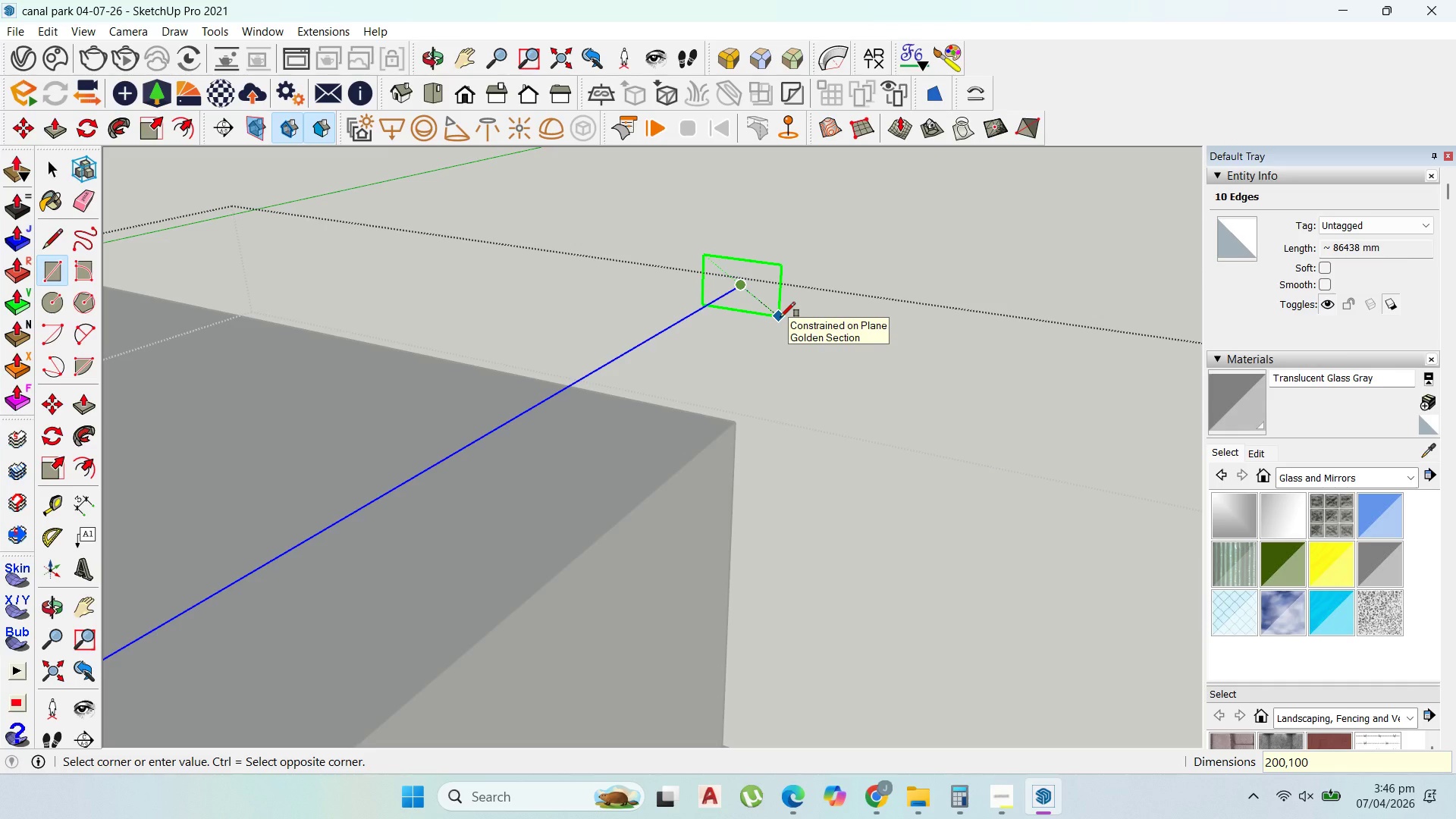 
key(Enter)
 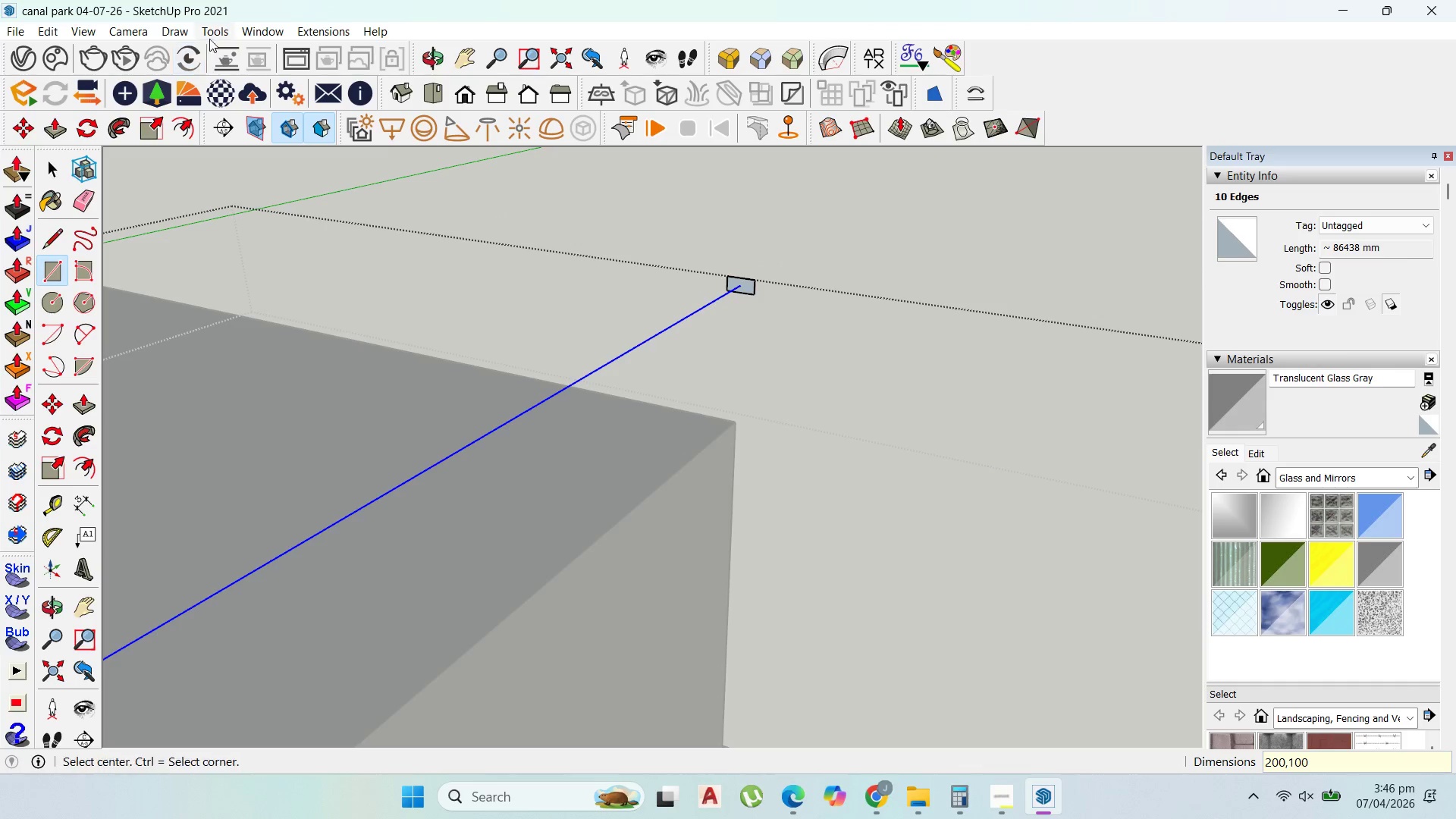 
left_click([224, 31])
 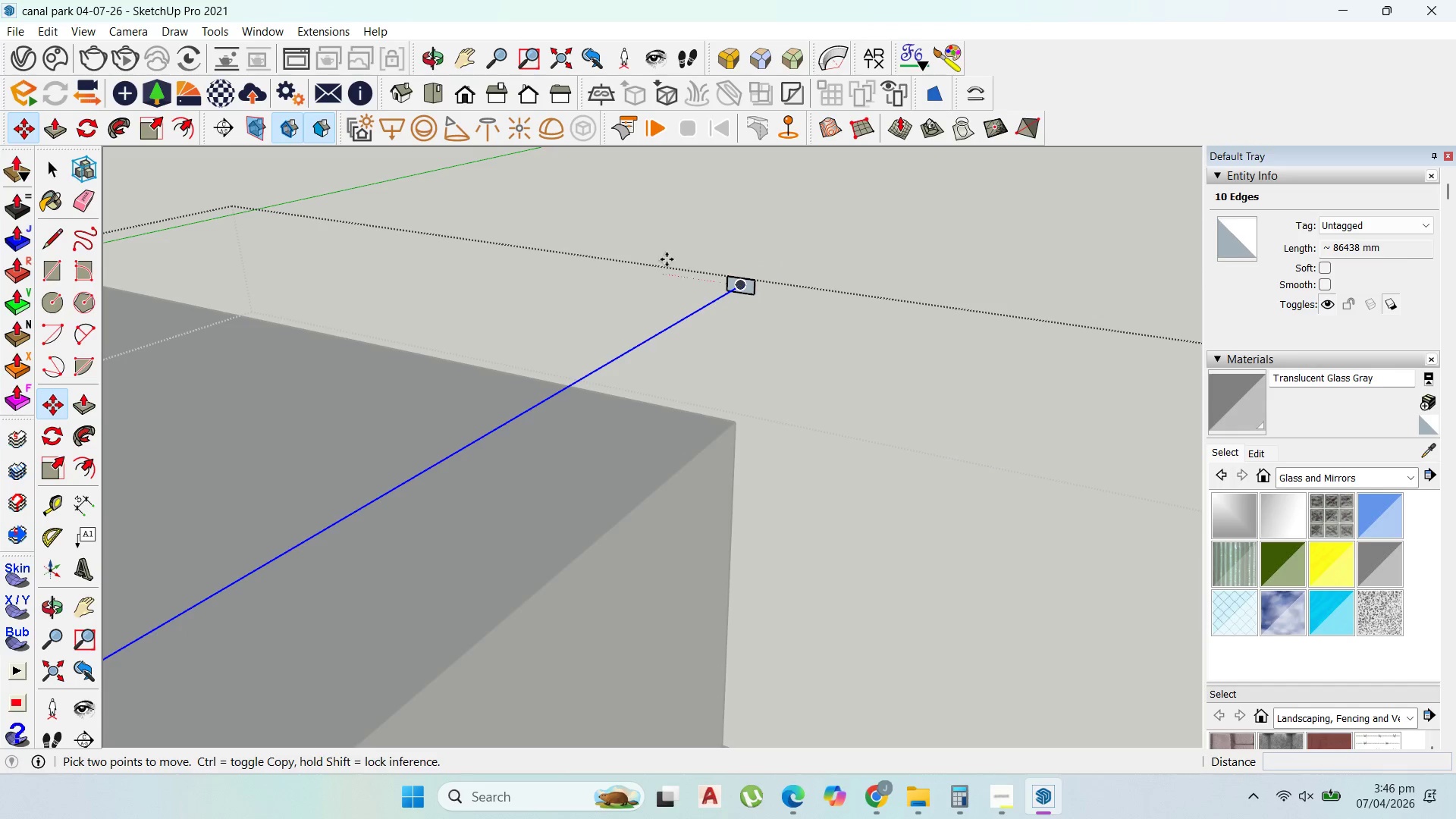 
left_click([739, 290])
 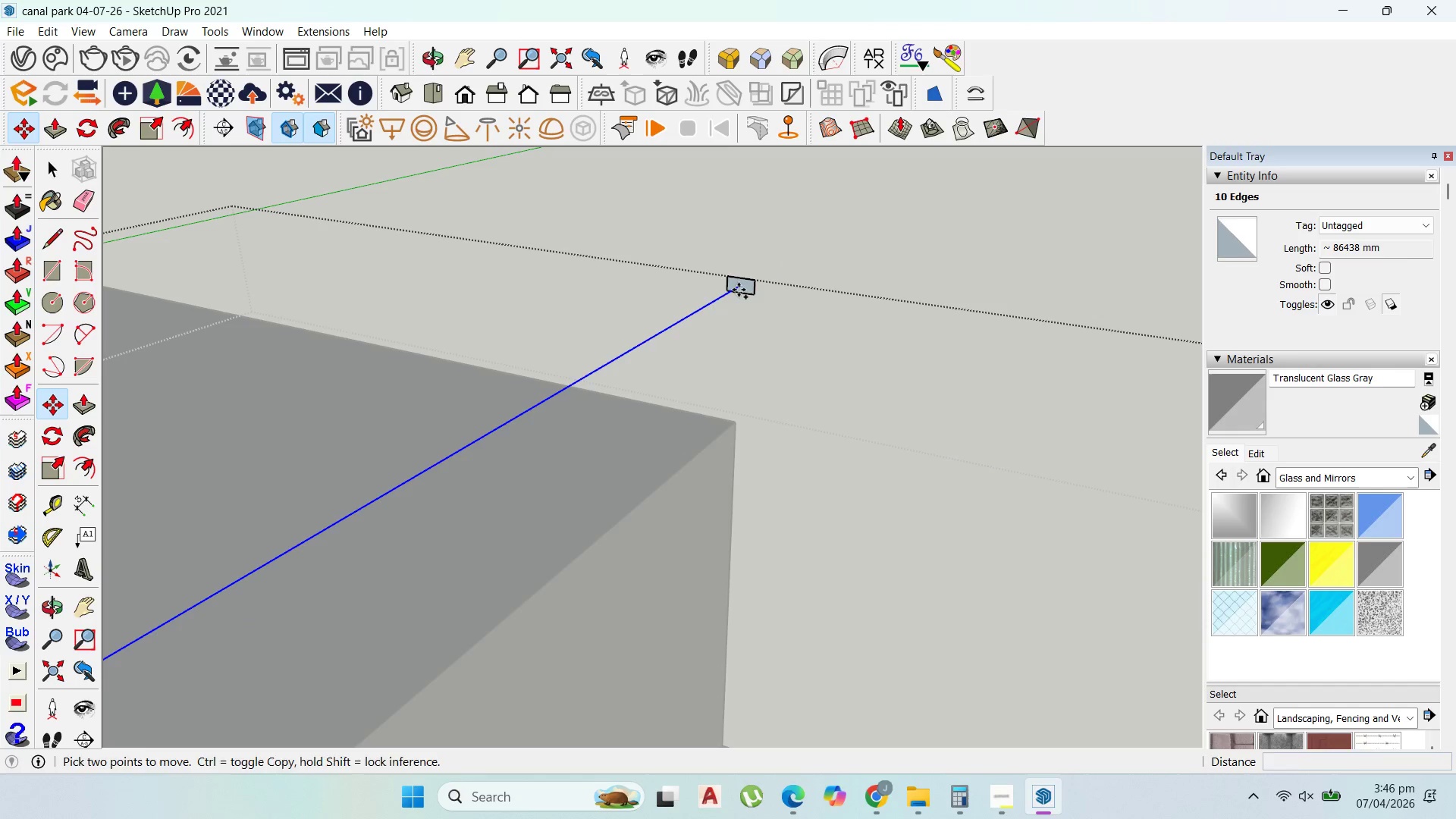 
key(Control+ControlLeft)
 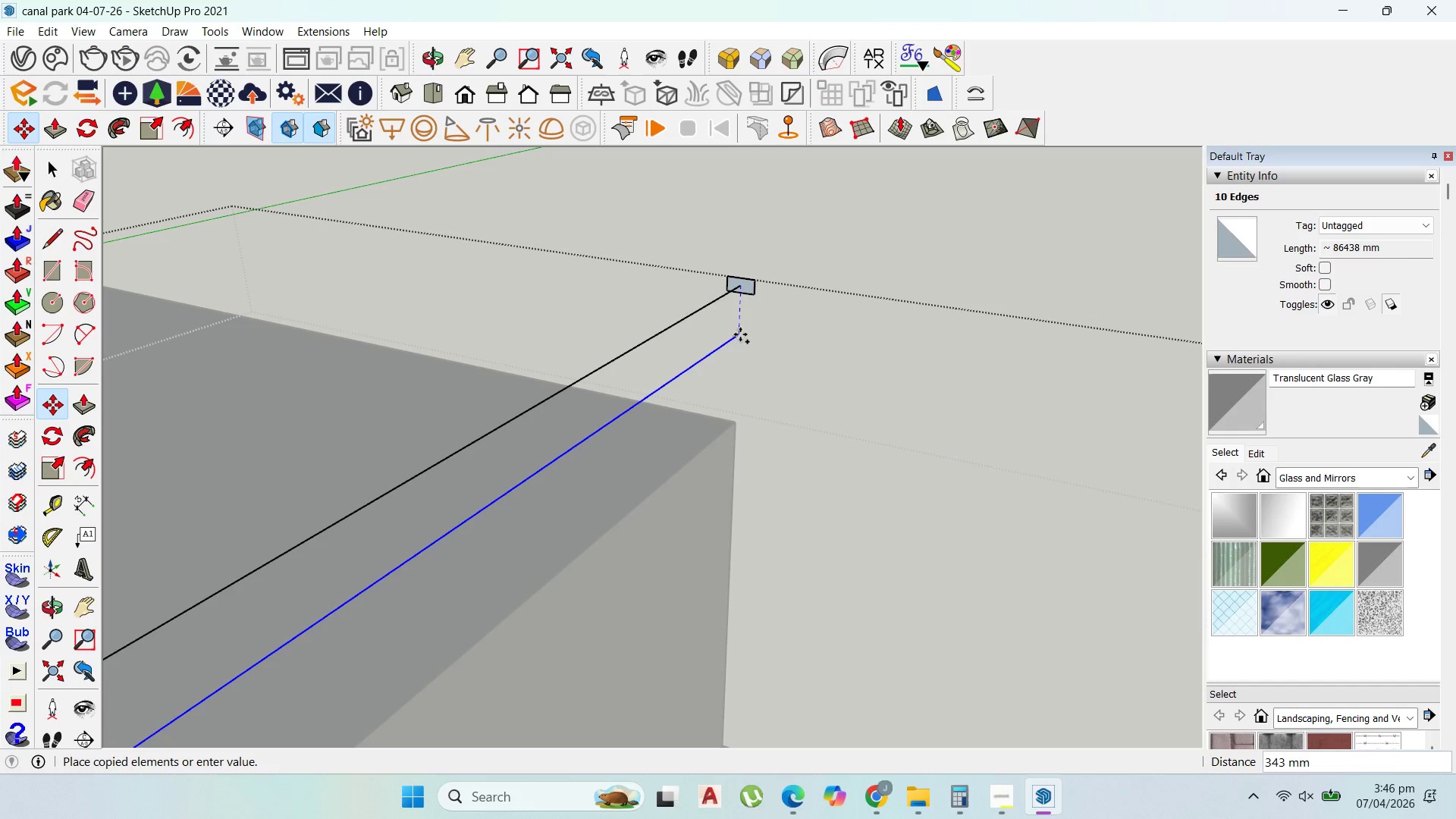 
left_click([740, 334])
 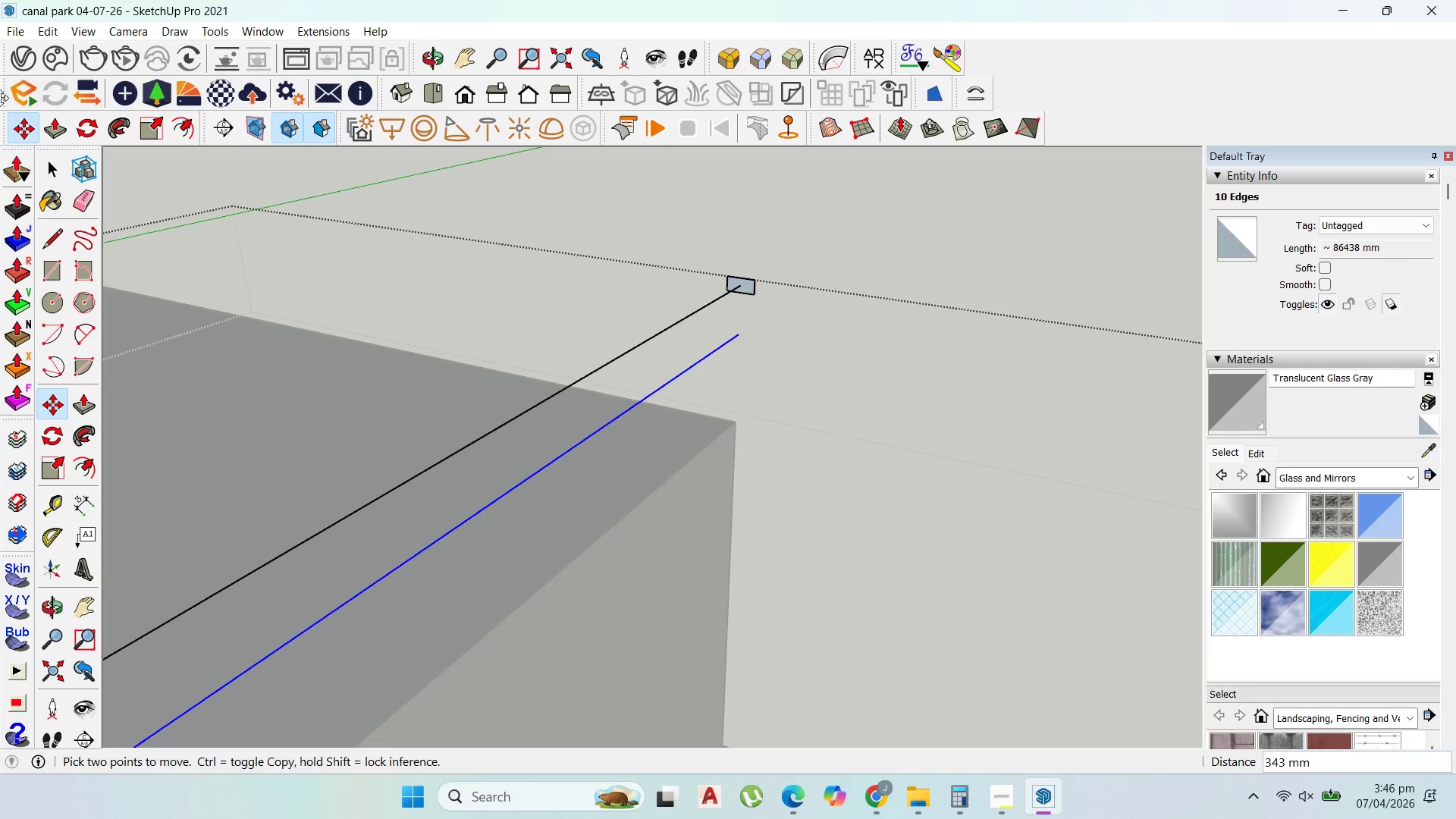 
left_click_drag(start_coordinate=[47, 170], to_coordinate=[65, 169])
 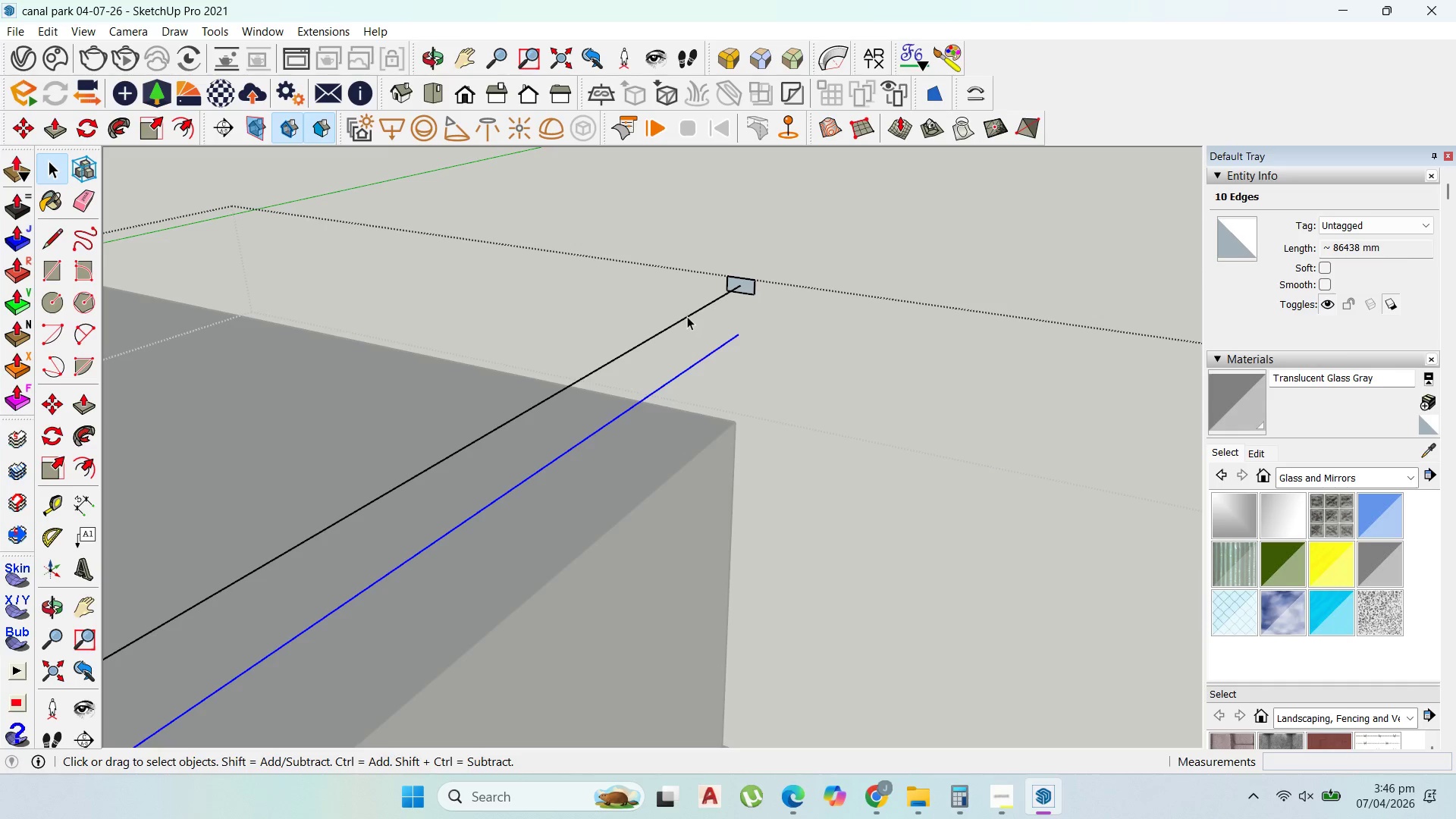 
double_click([686, 316])
 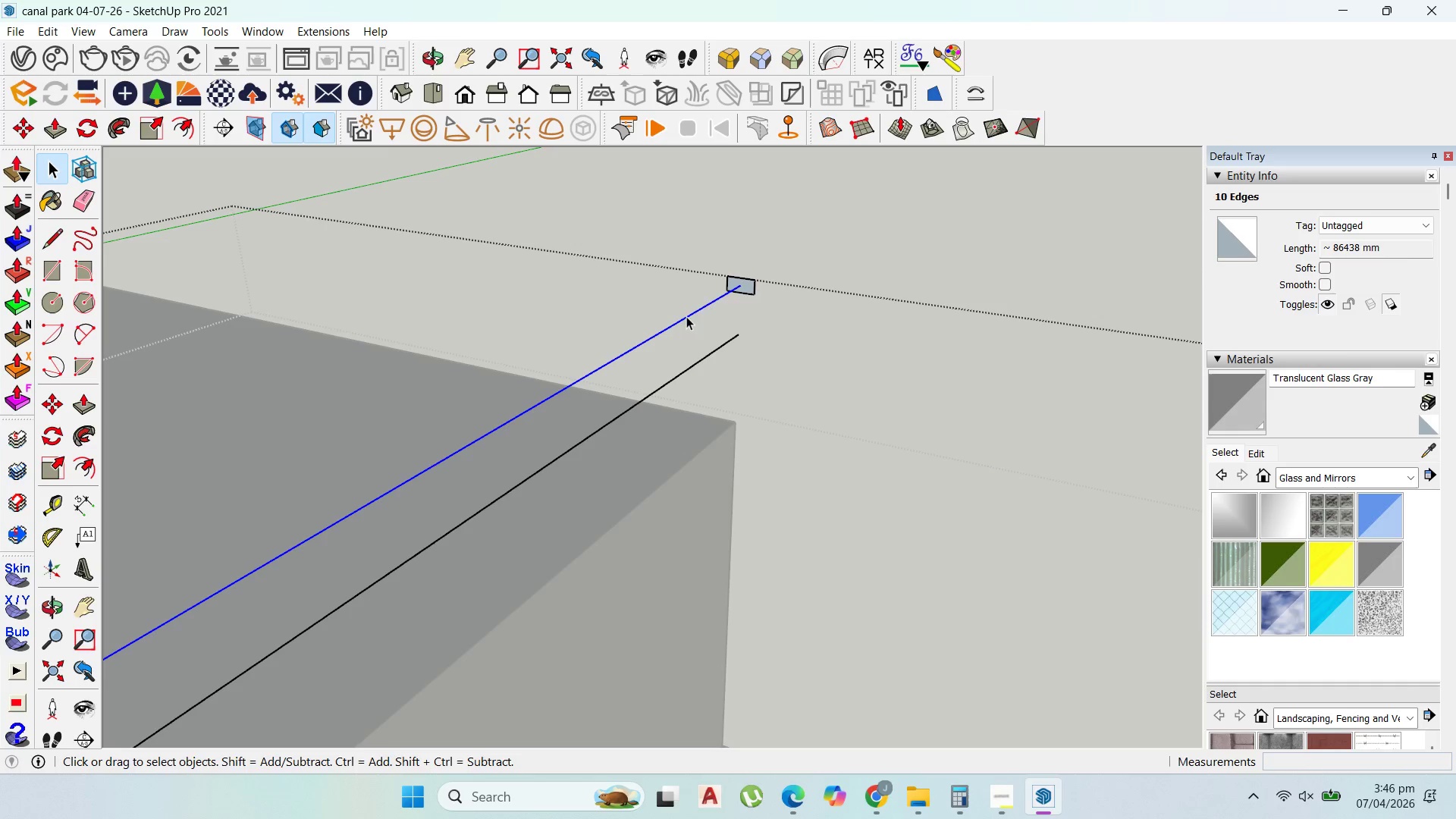 
triple_click([686, 316])
 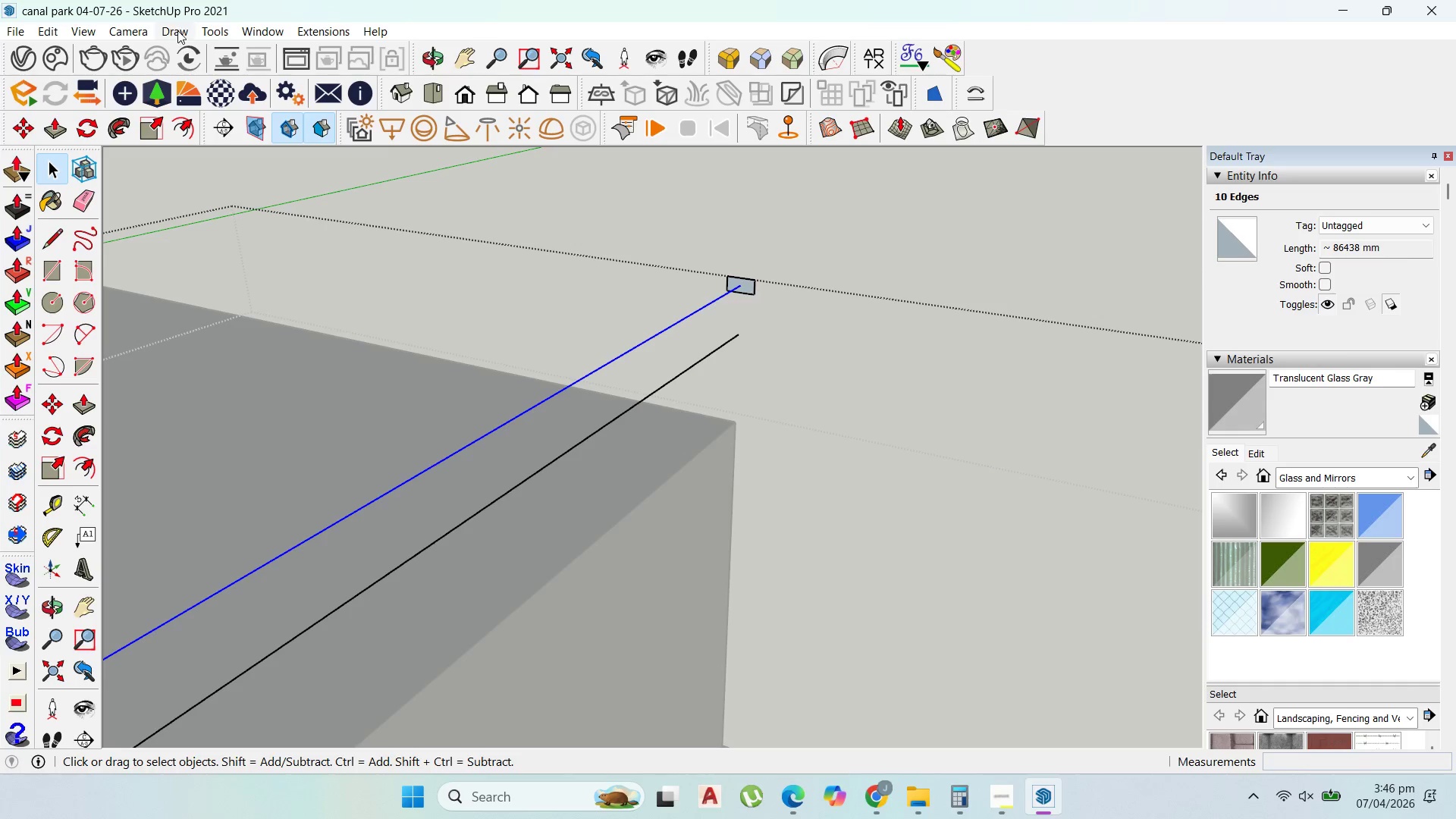 
left_click([202, 28])
 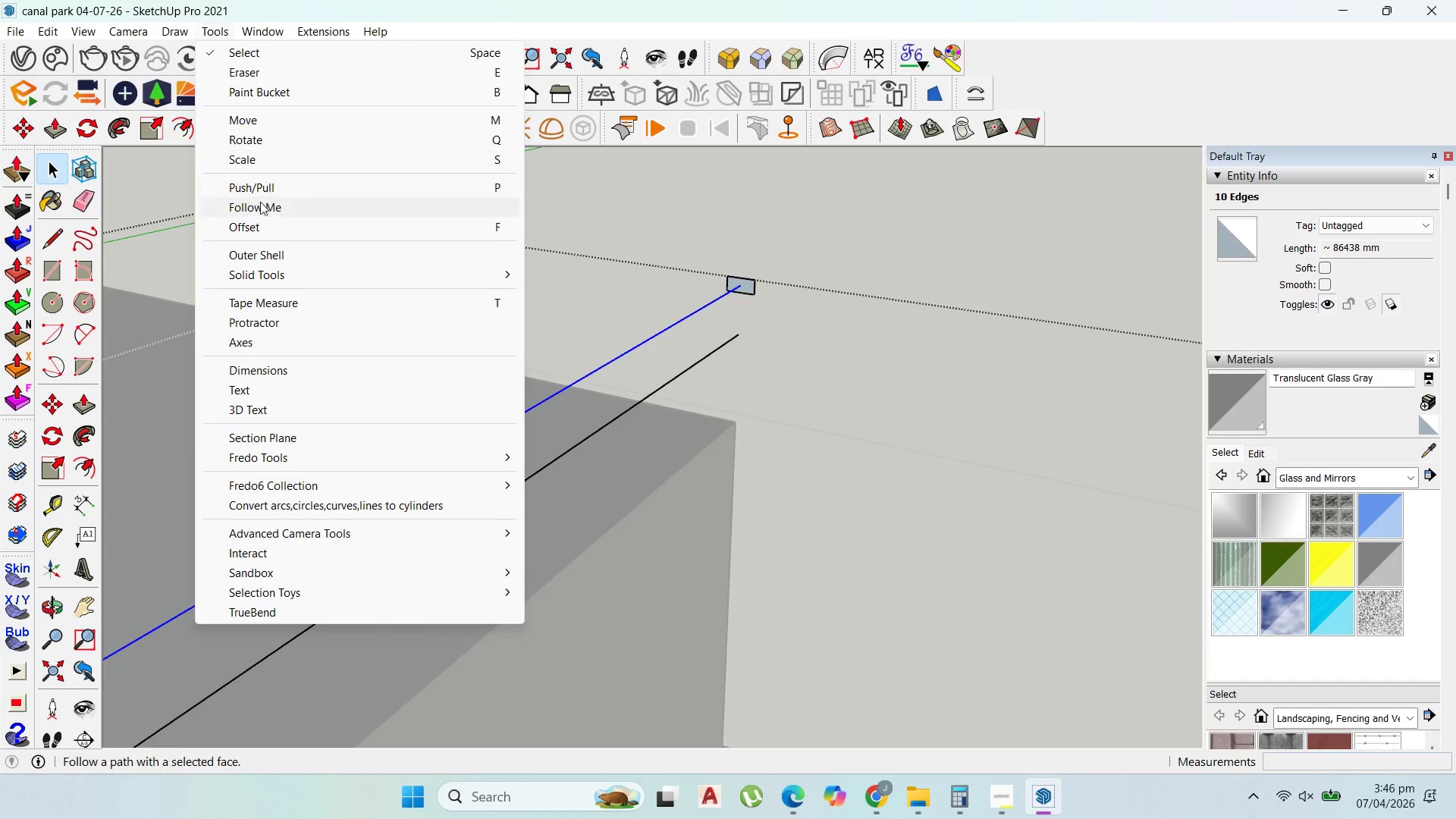 
left_click_drag(start_coordinate=[263, 207], to_coordinate=[268, 207])
 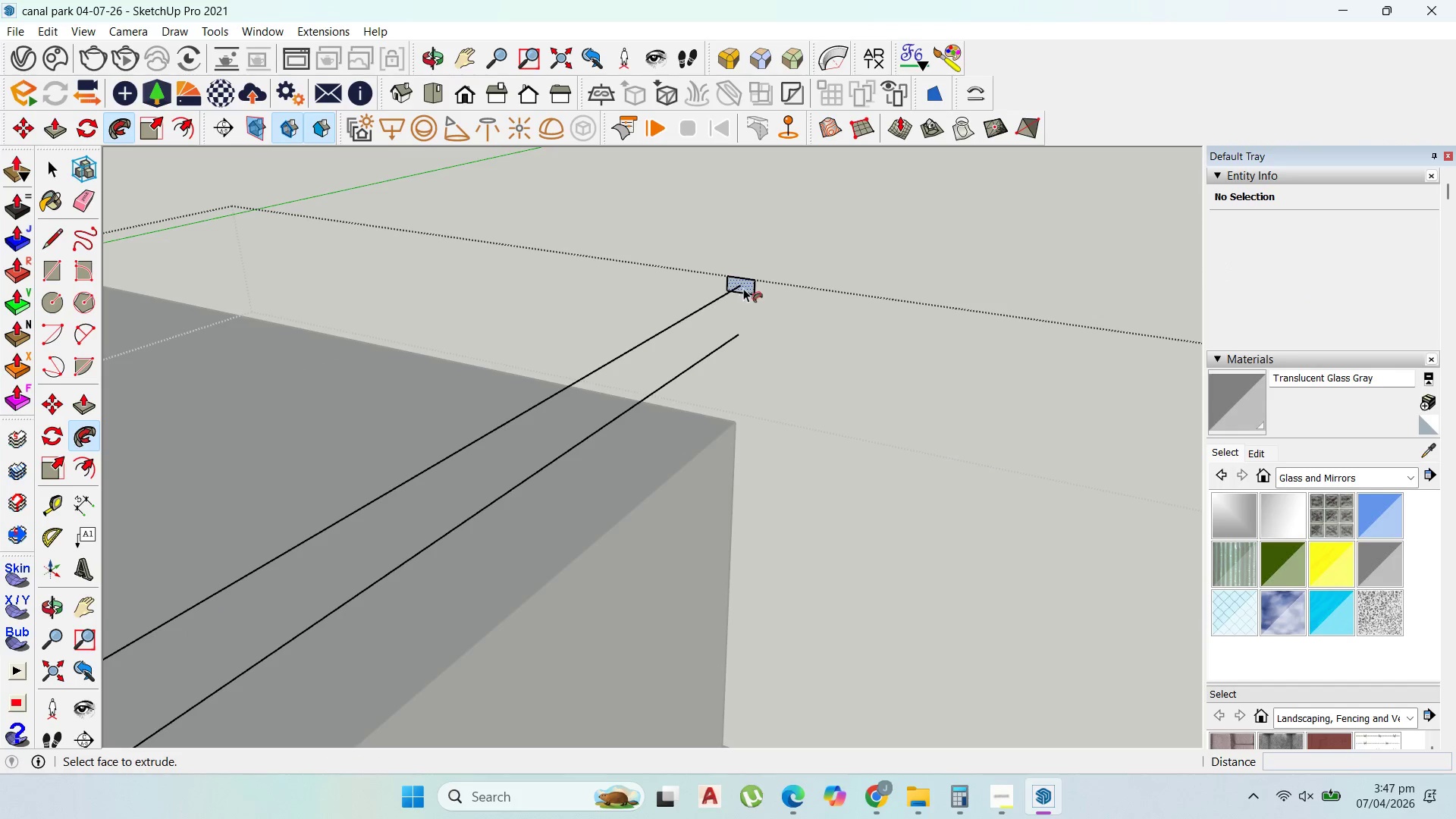 
double_click([743, 287])
 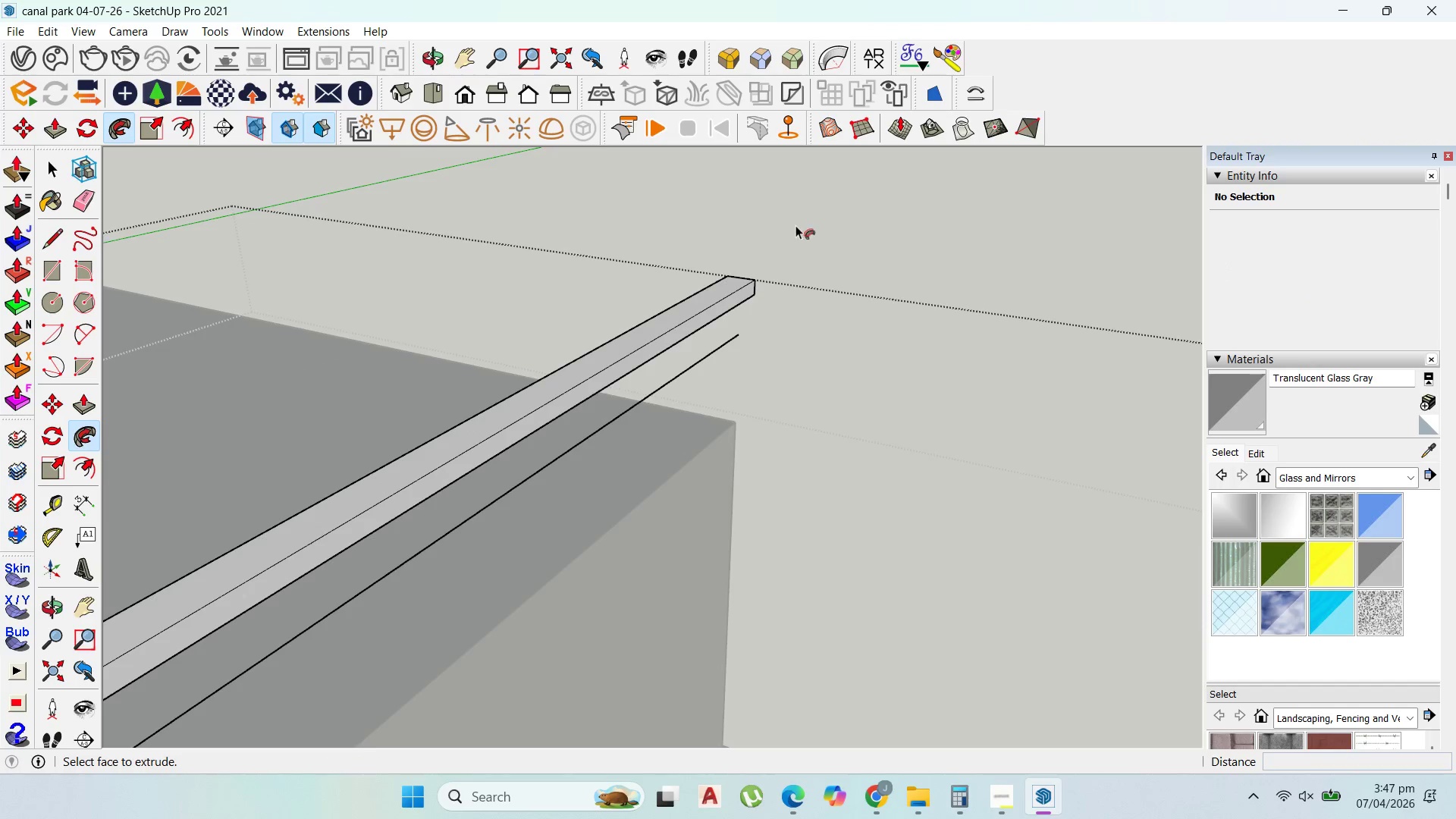 
scroll: coordinate [877, 177], scroll_direction: down, amount: 31.0
 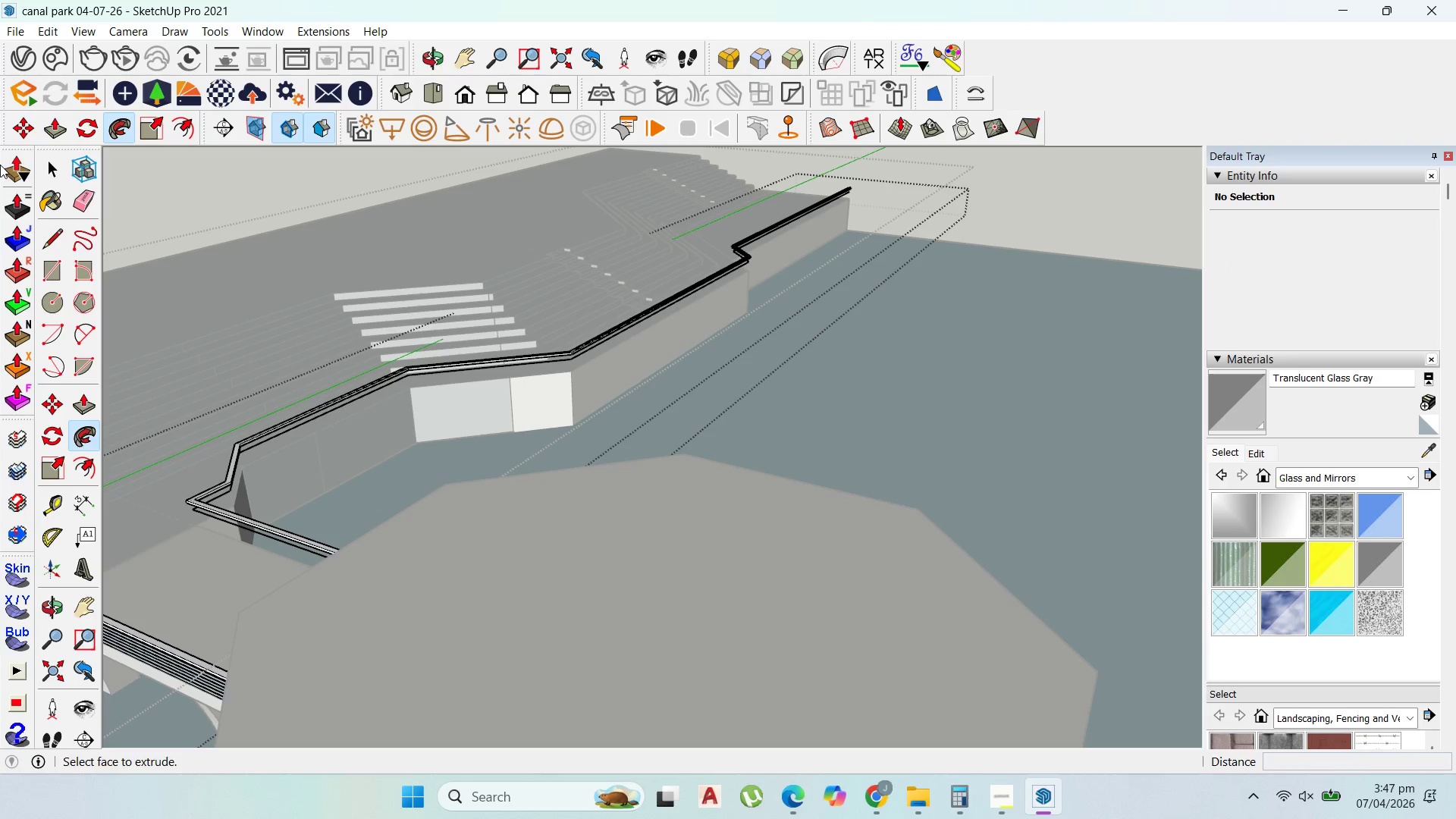 
left_click([36, 163])
 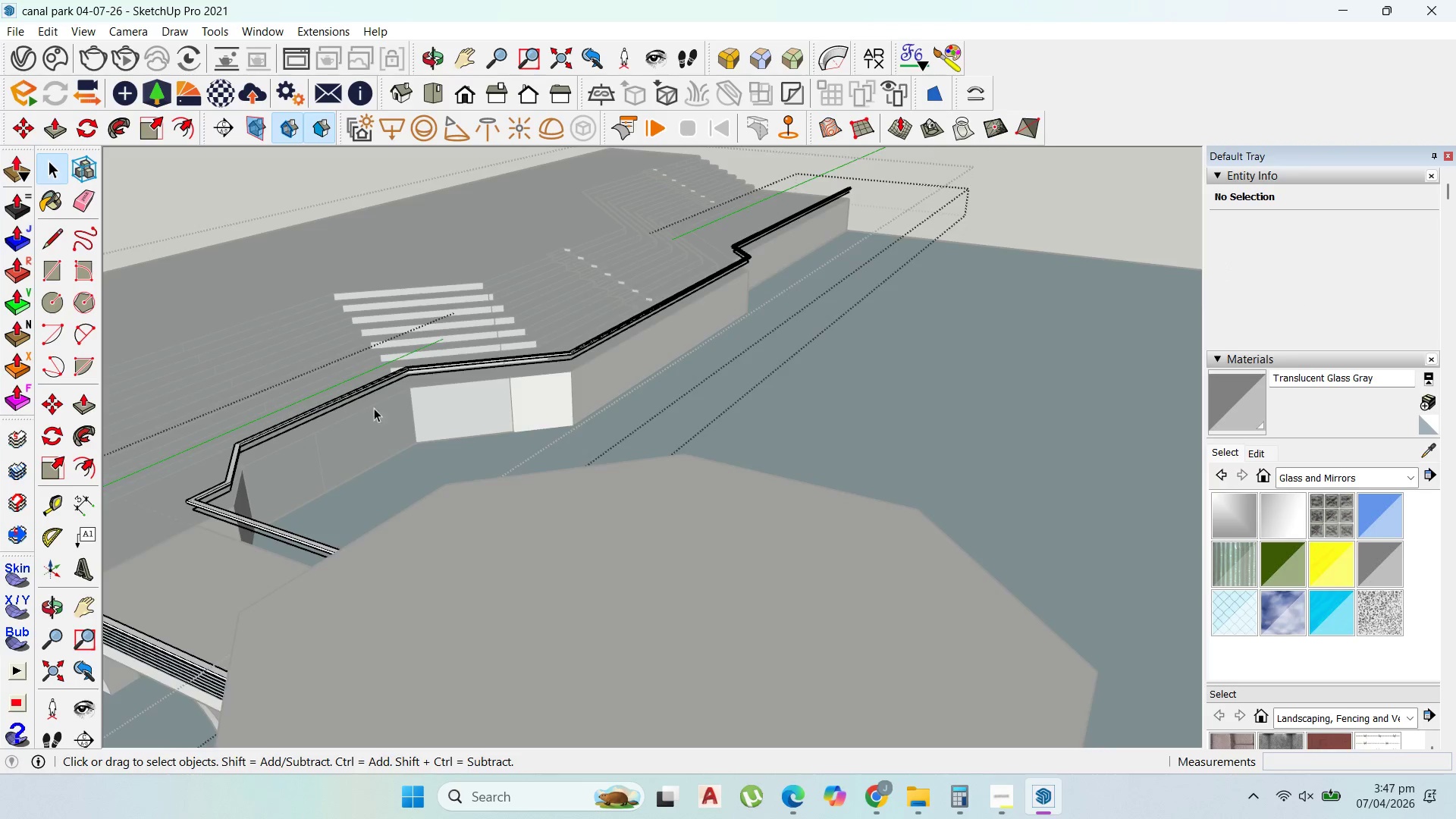 
scroll: coordinate [446, 454], scroll_direction: up, amount: 3.0
 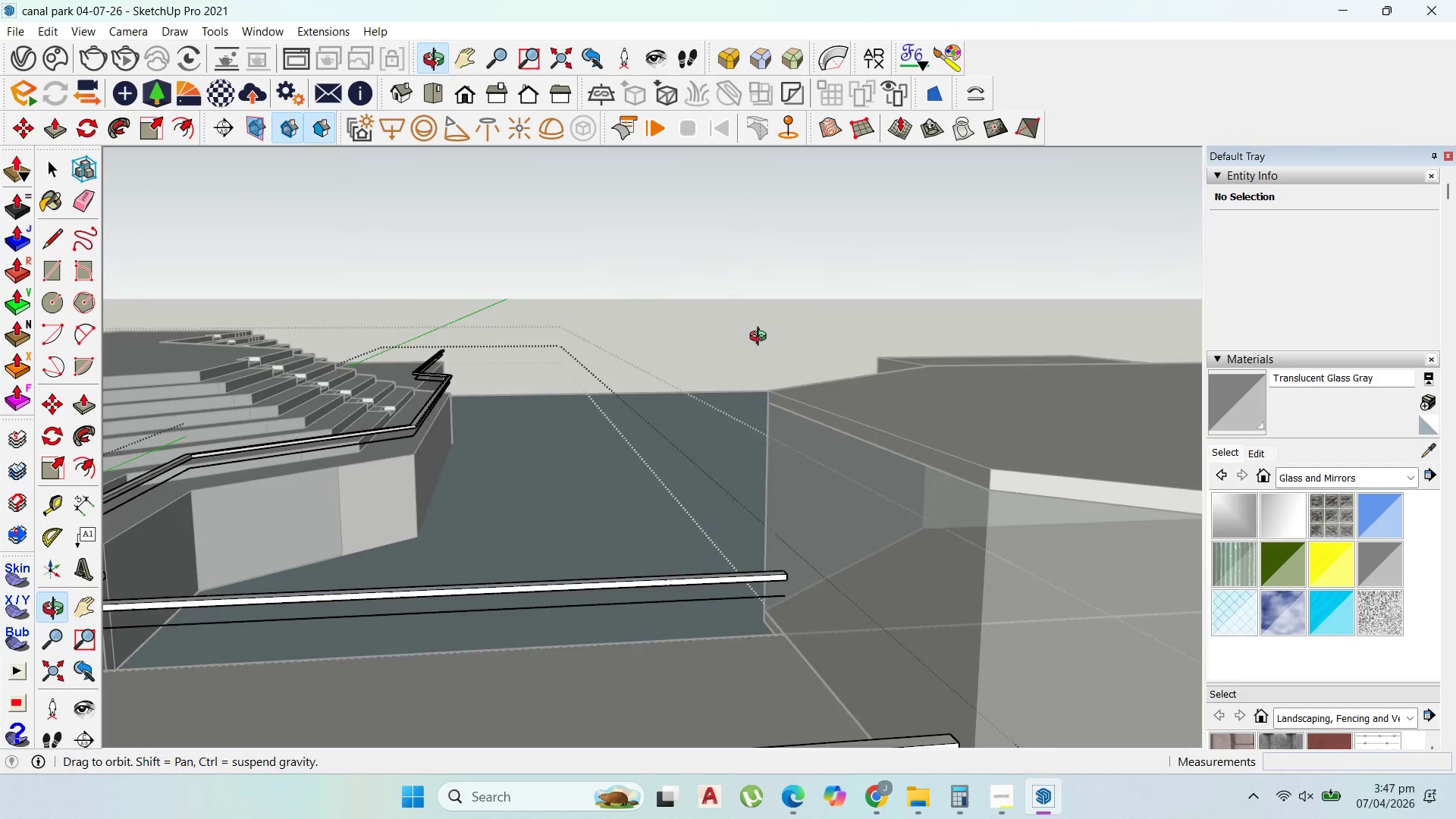 
scroll: coordinate [707, 418], scroll_direction: down, amount: 8.0
 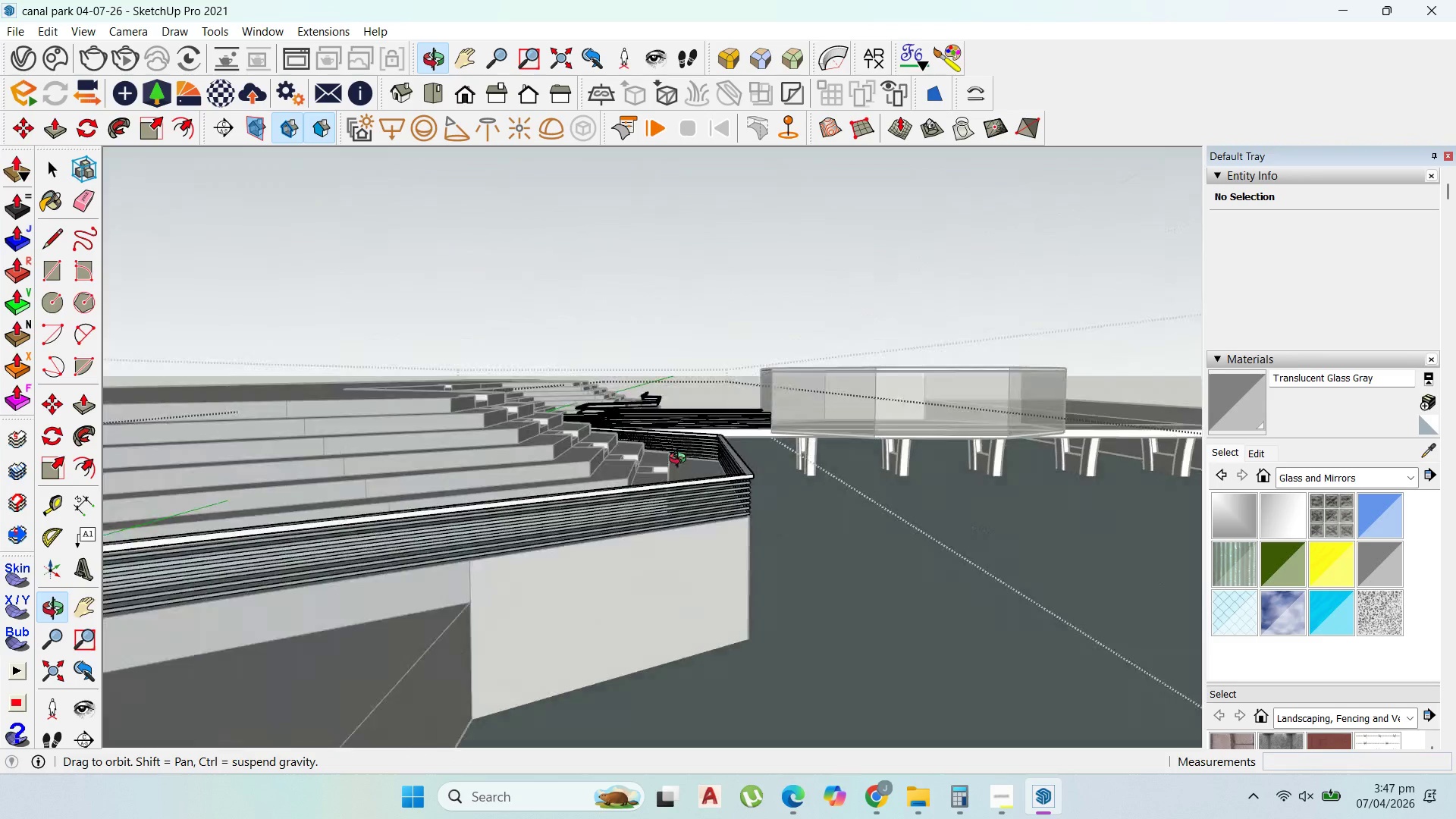 
scroll: coordinate [548, 542], scroll_direction: up, amount: 10.0
 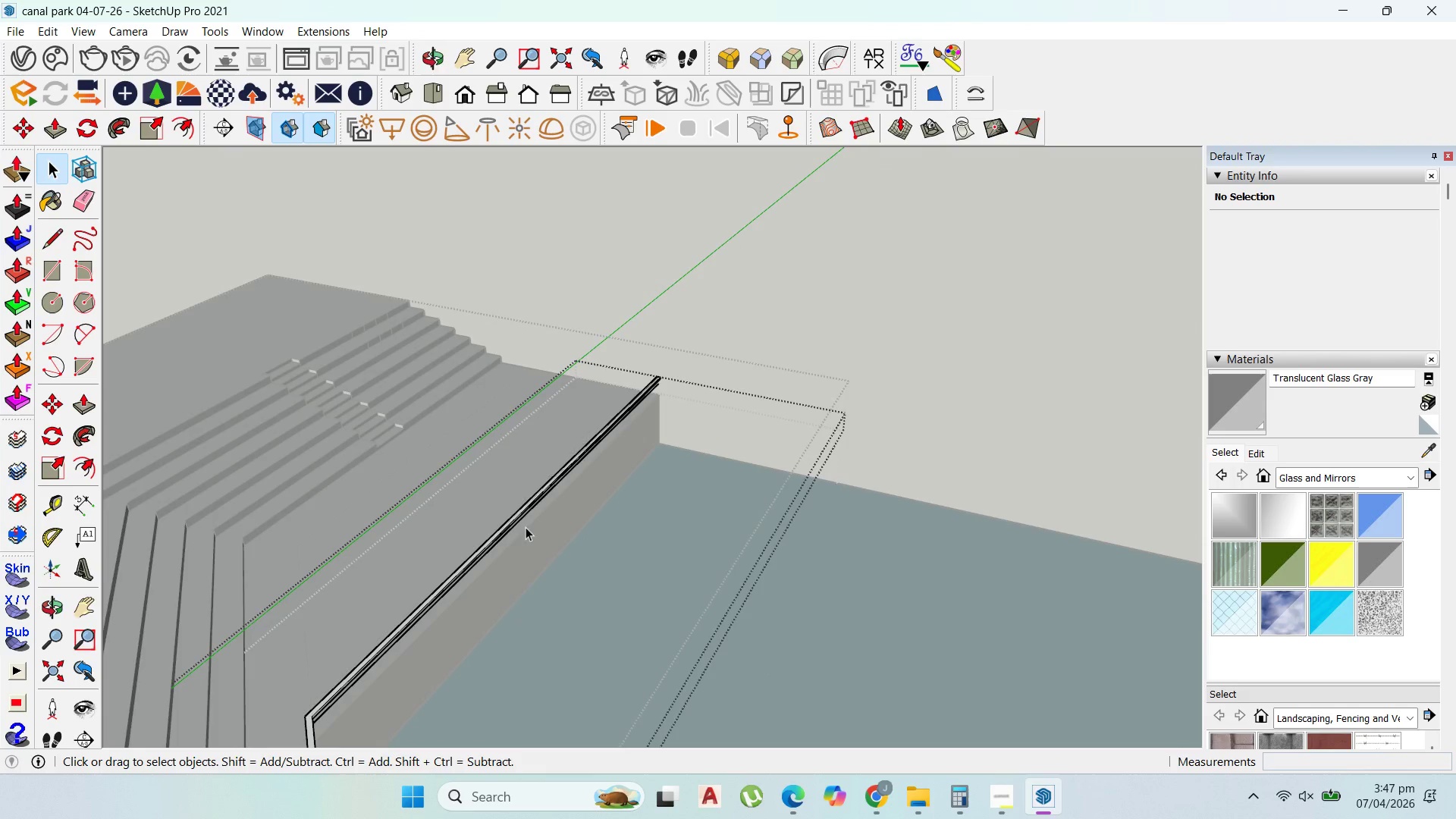 
scroll: coordinate [591, 439], scroll_direction: down, amount: 4.0
 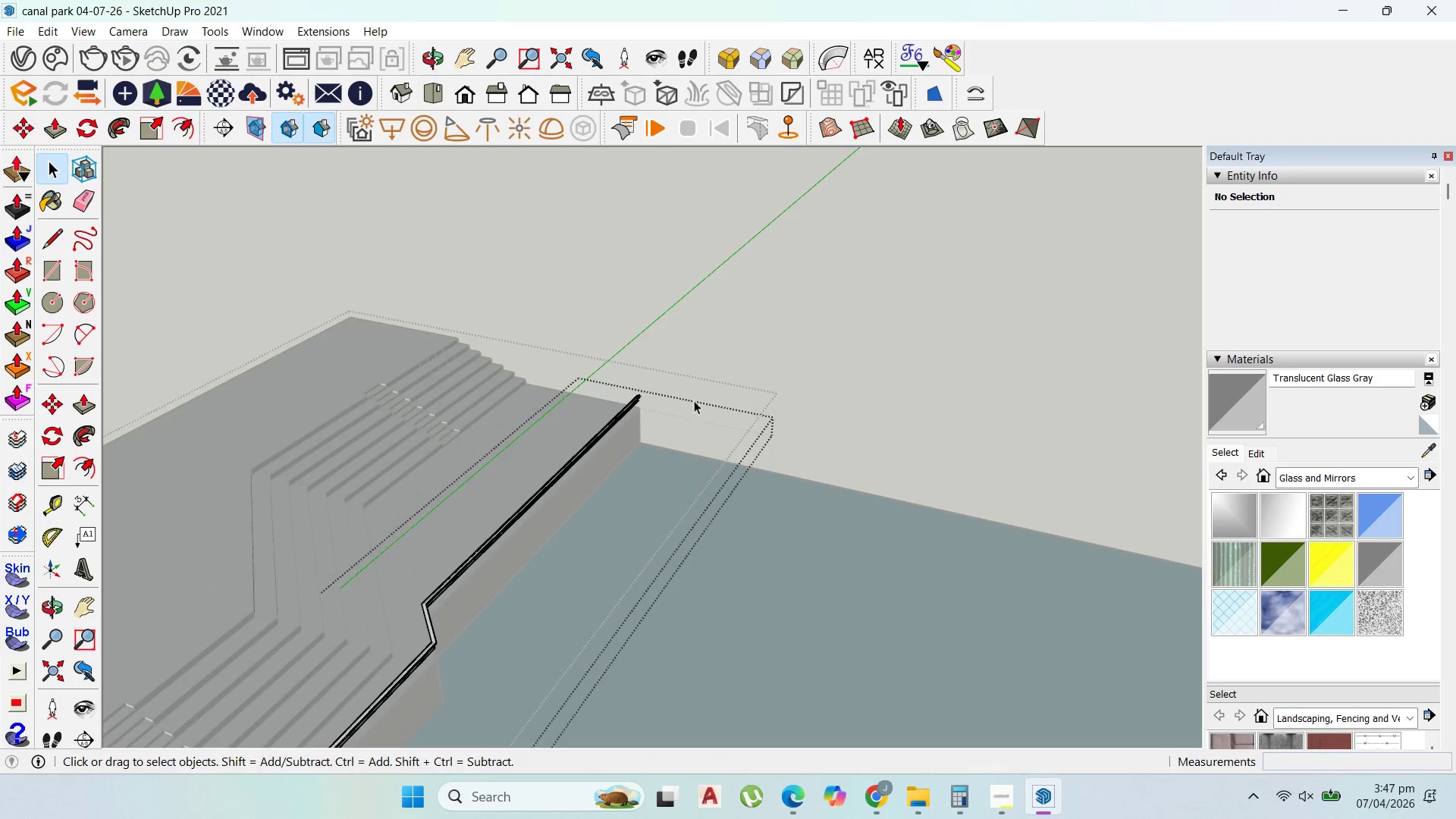 
double_click([698, 397])
 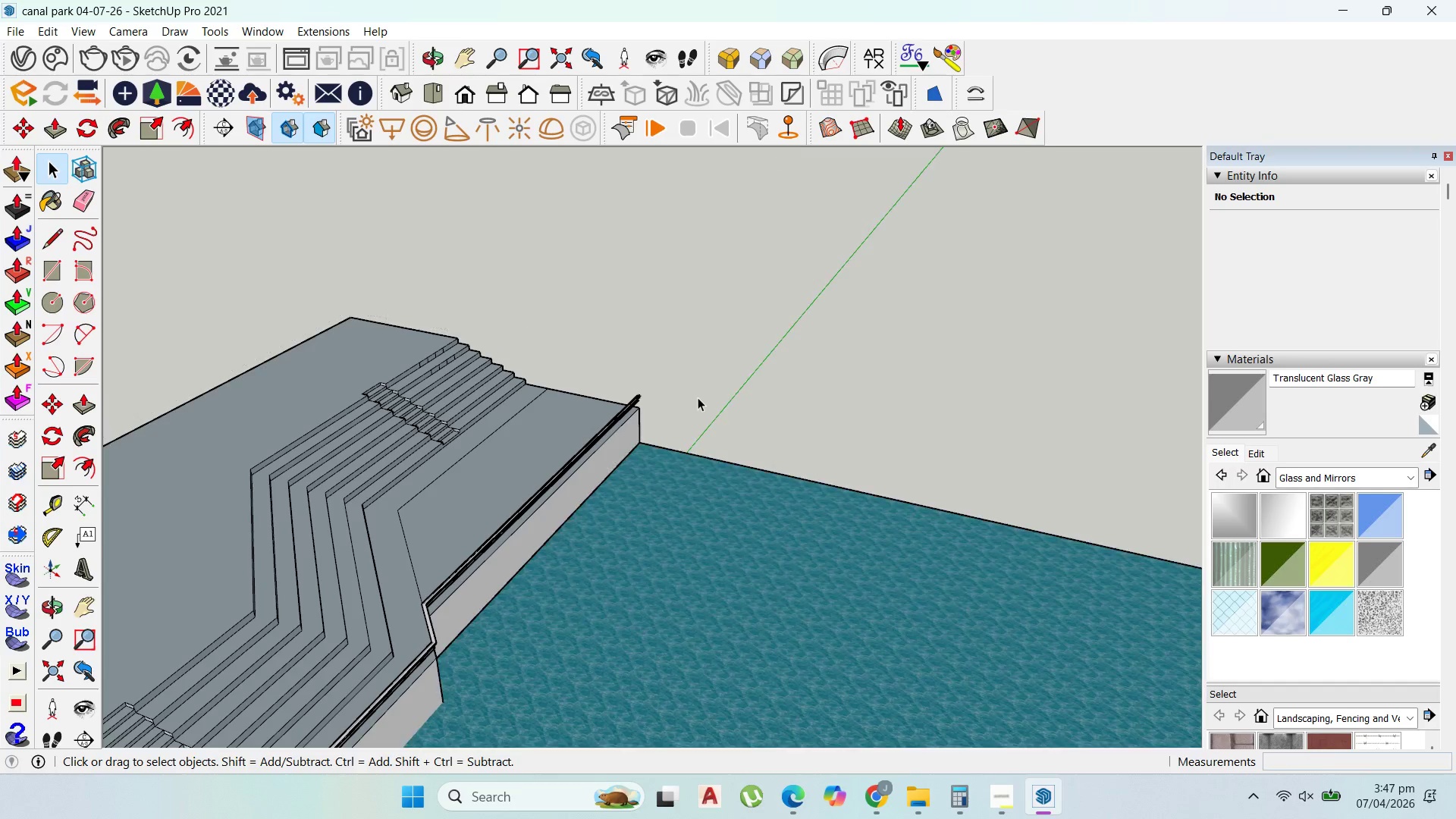 
key(Escape)
 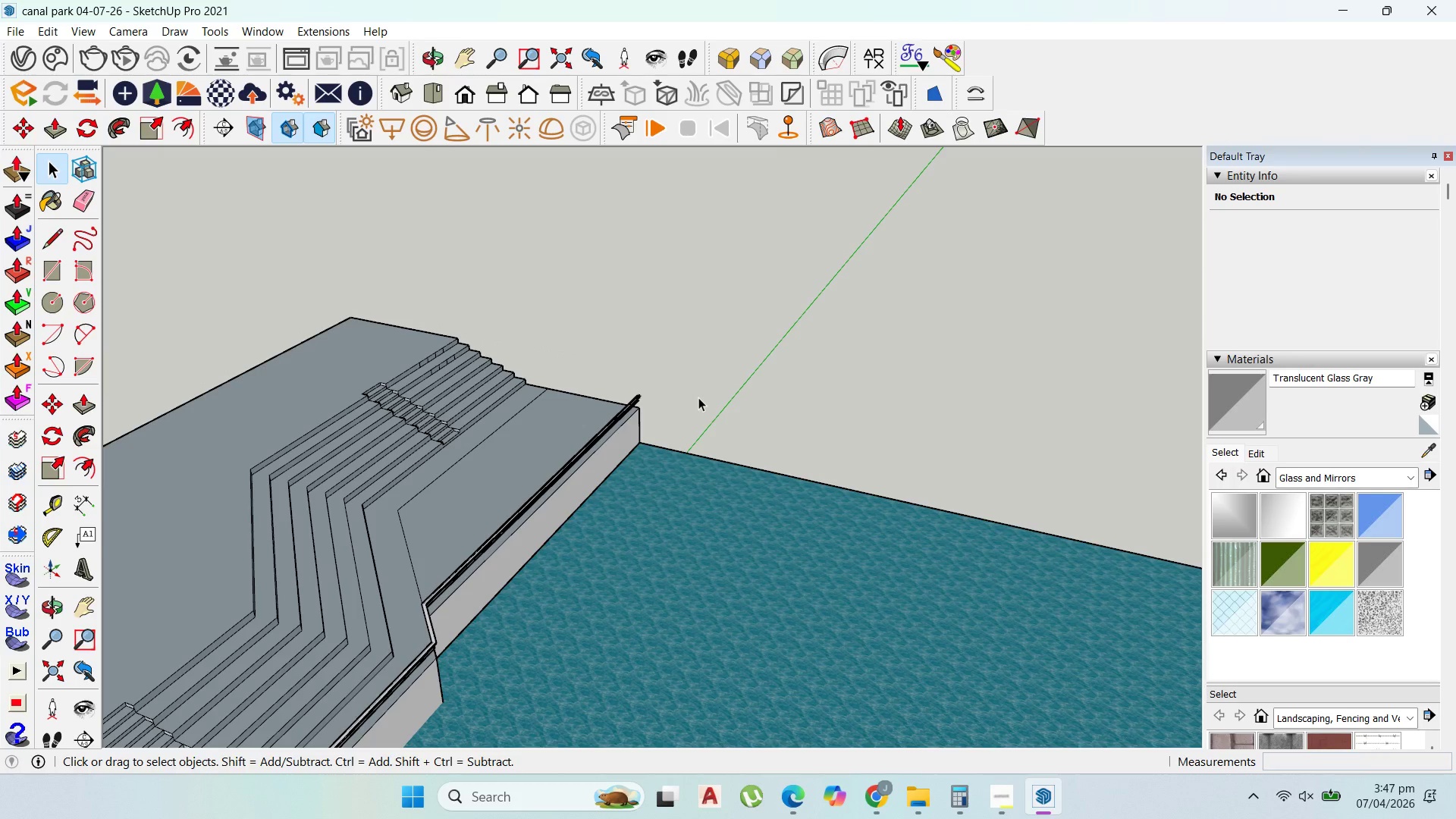 
scroll: coordinate [519, 535], scroll_direction: up, amount: 11.0
 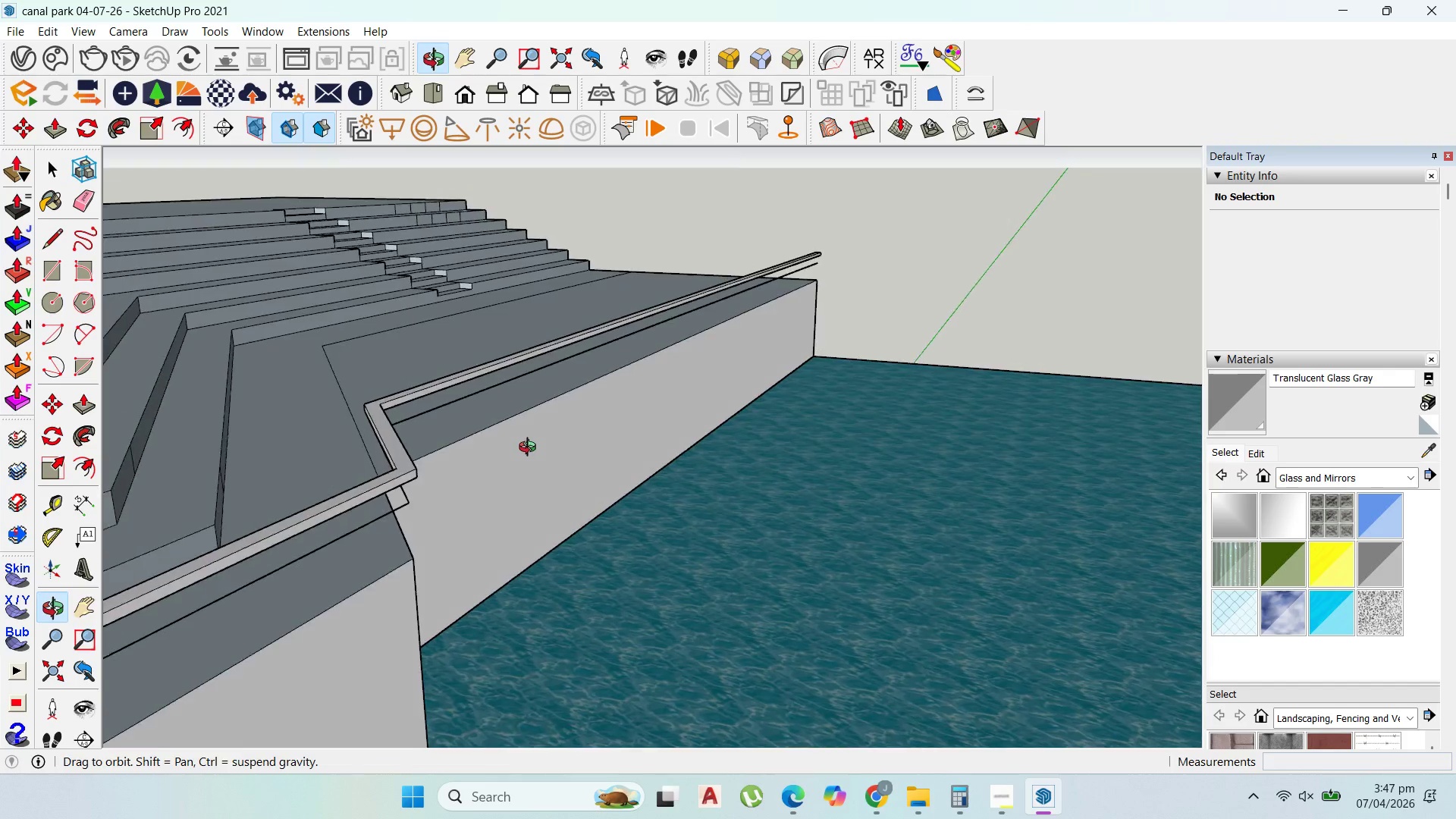 
key(Control+Z)
 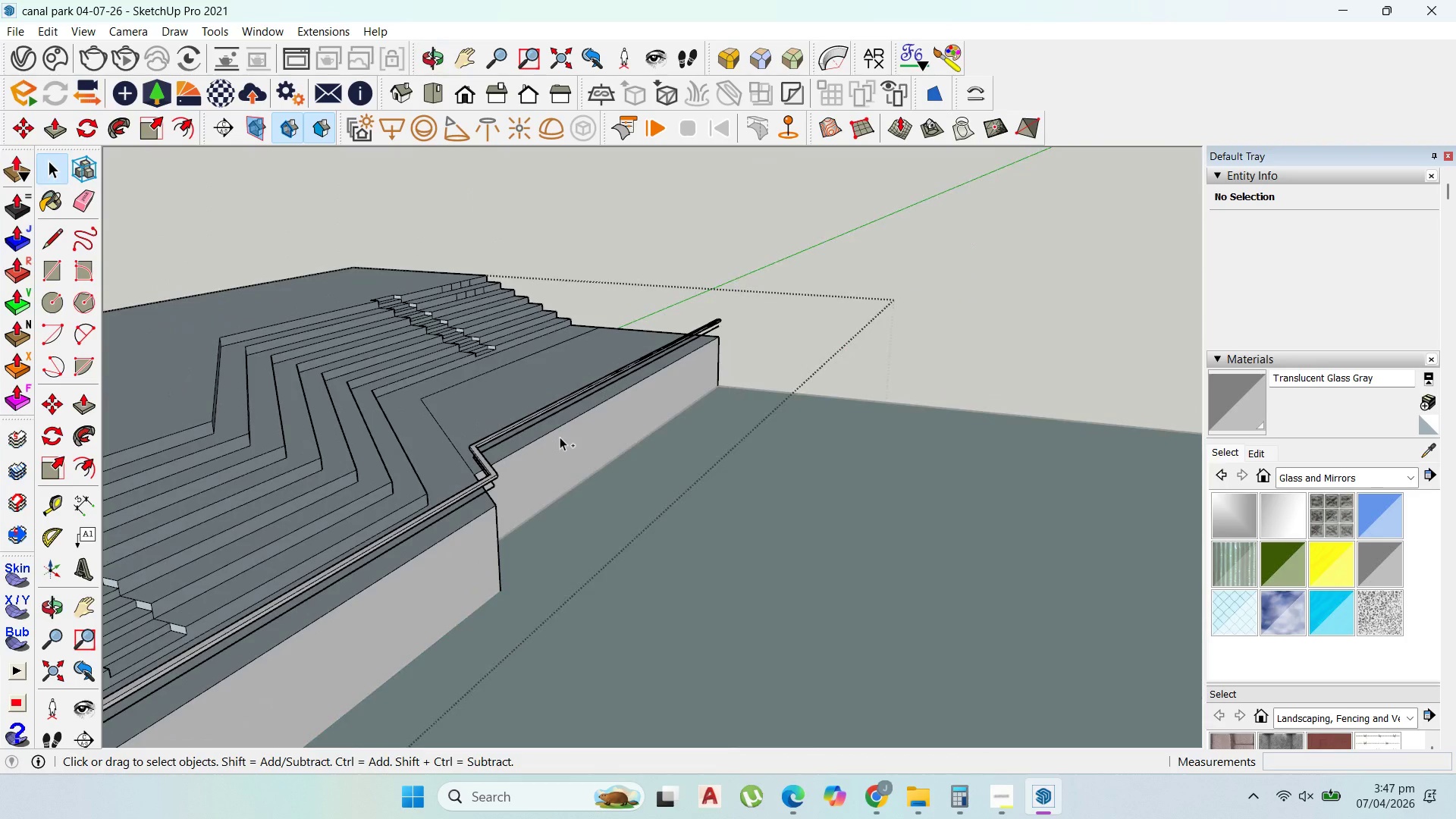 
scroll: coordinate [543, 447], scroll_direction: down, amount: 8.0
 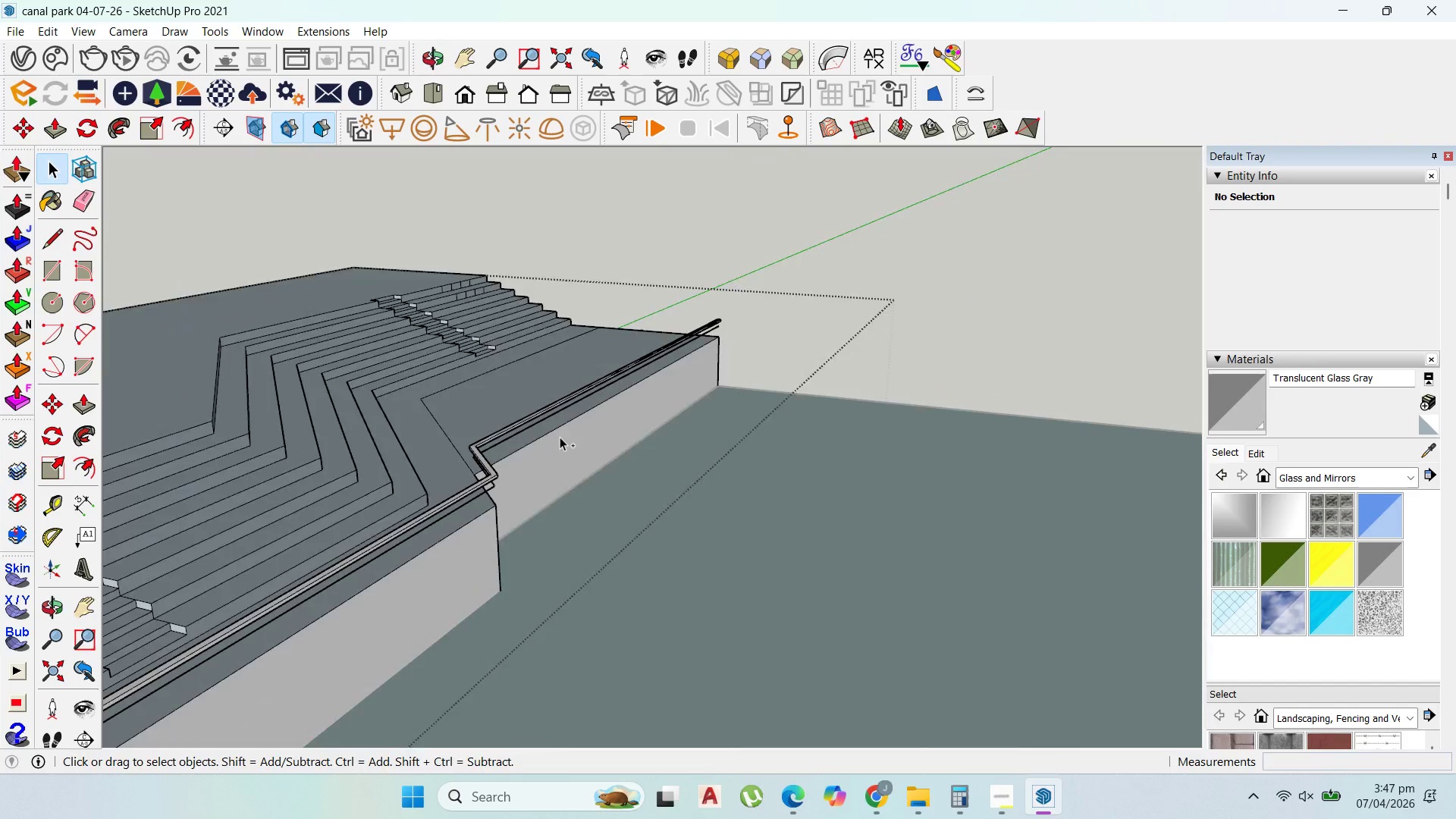 
key(Control+Z)
 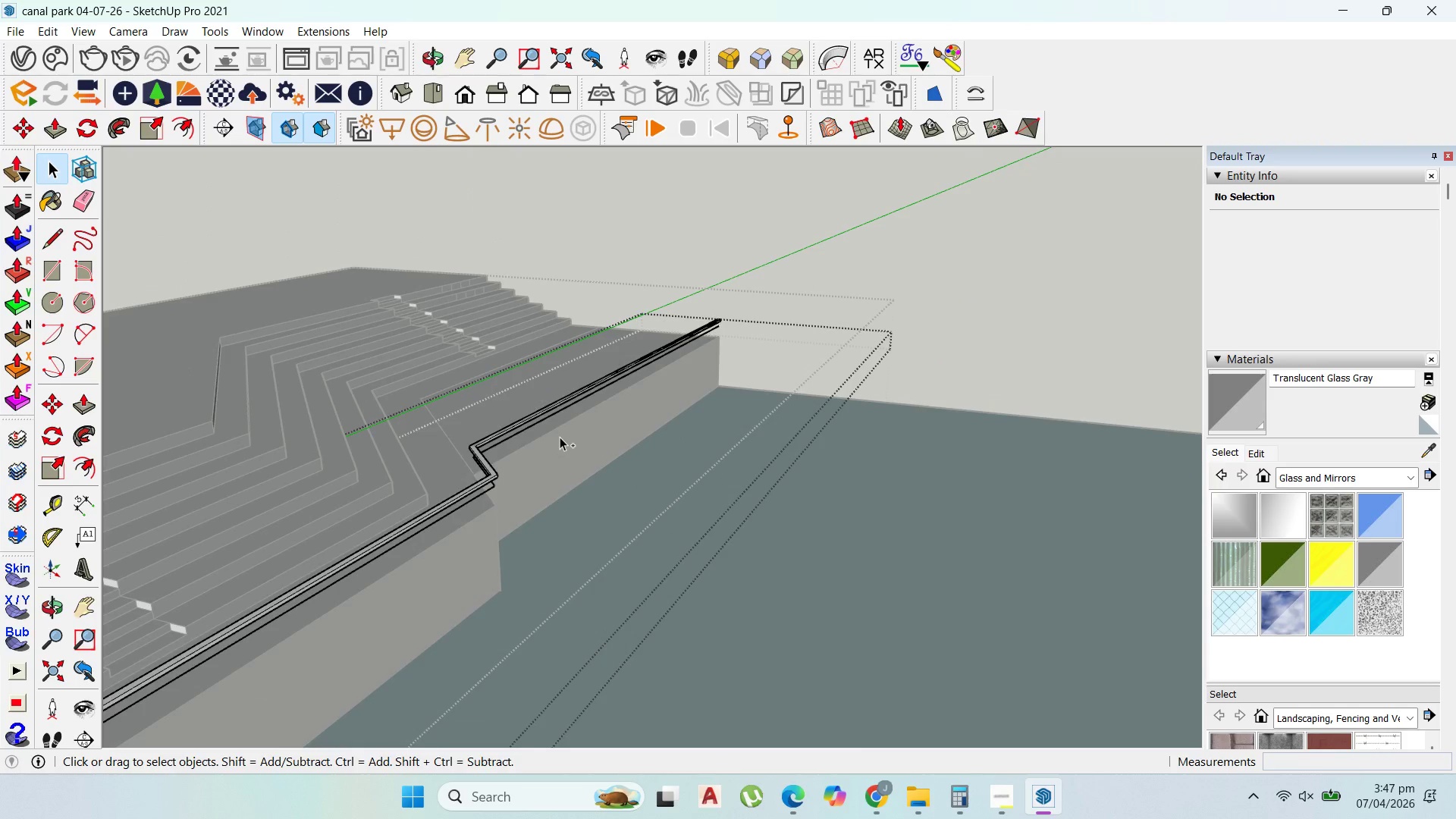 
key(Control+Z)
 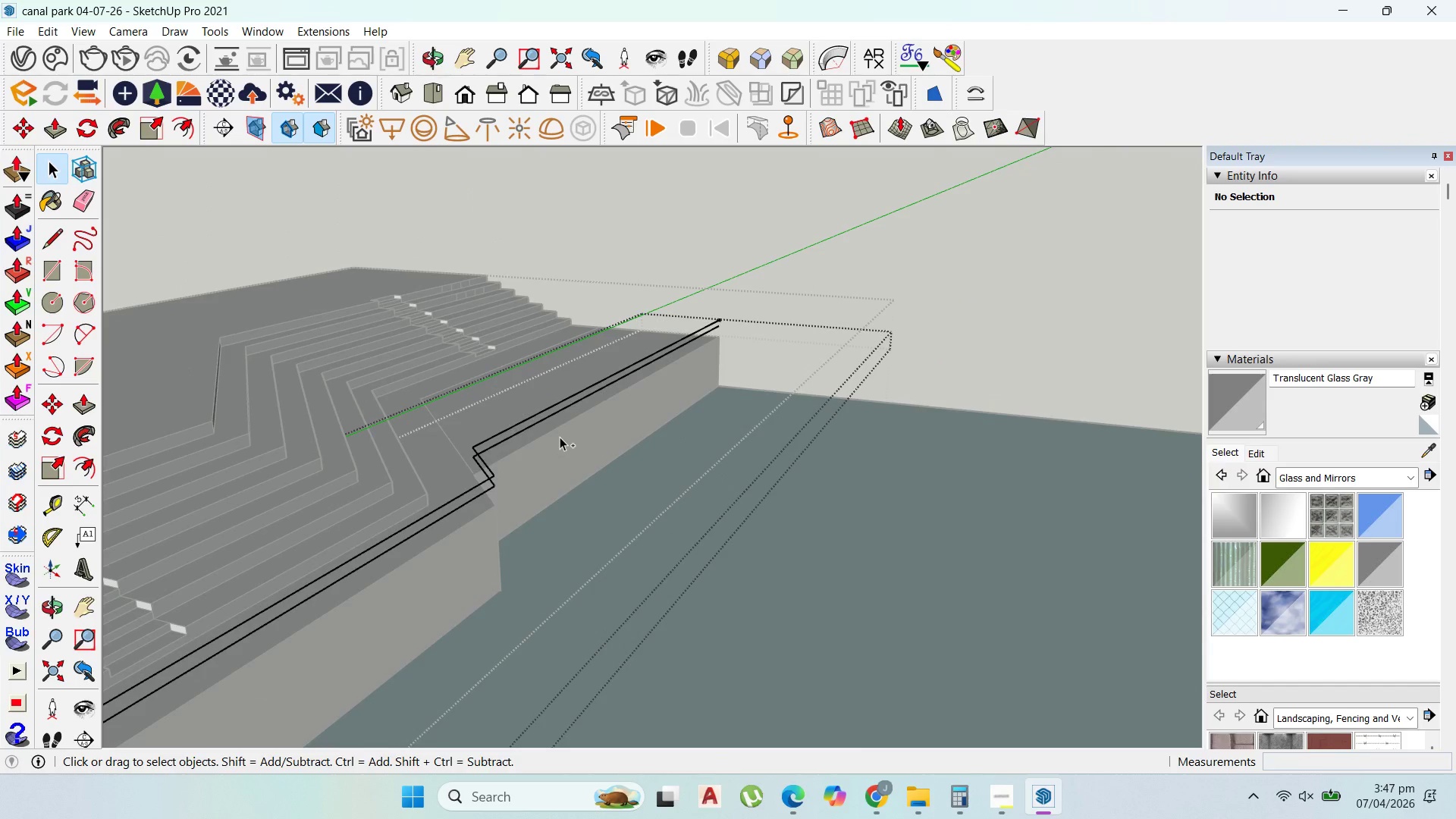 
key(Control+Z)
 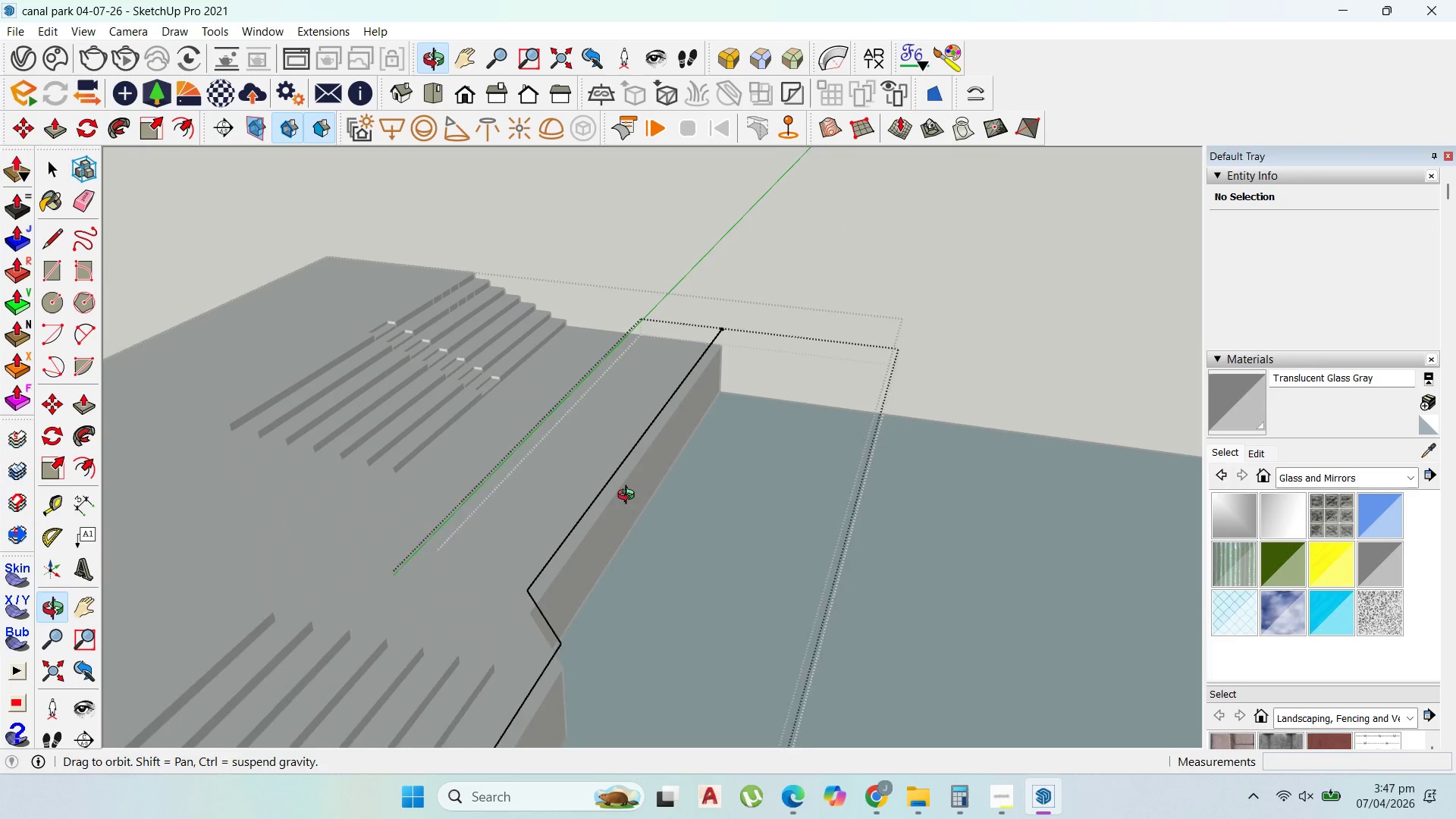 
double_click([737, 325])
 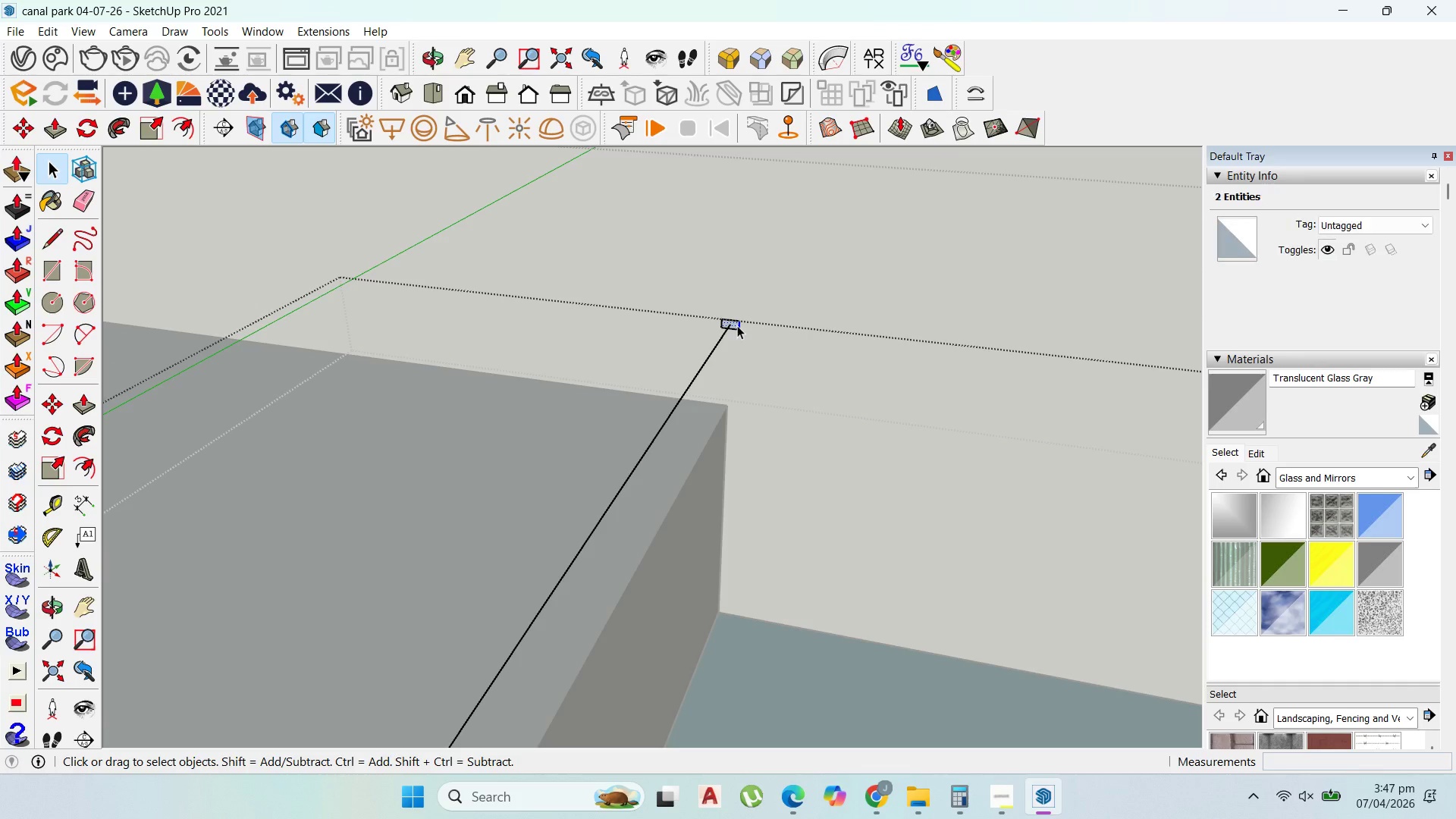 
scroll: coordinate [739, 328], scroll_direction: up, amount: 16.0
 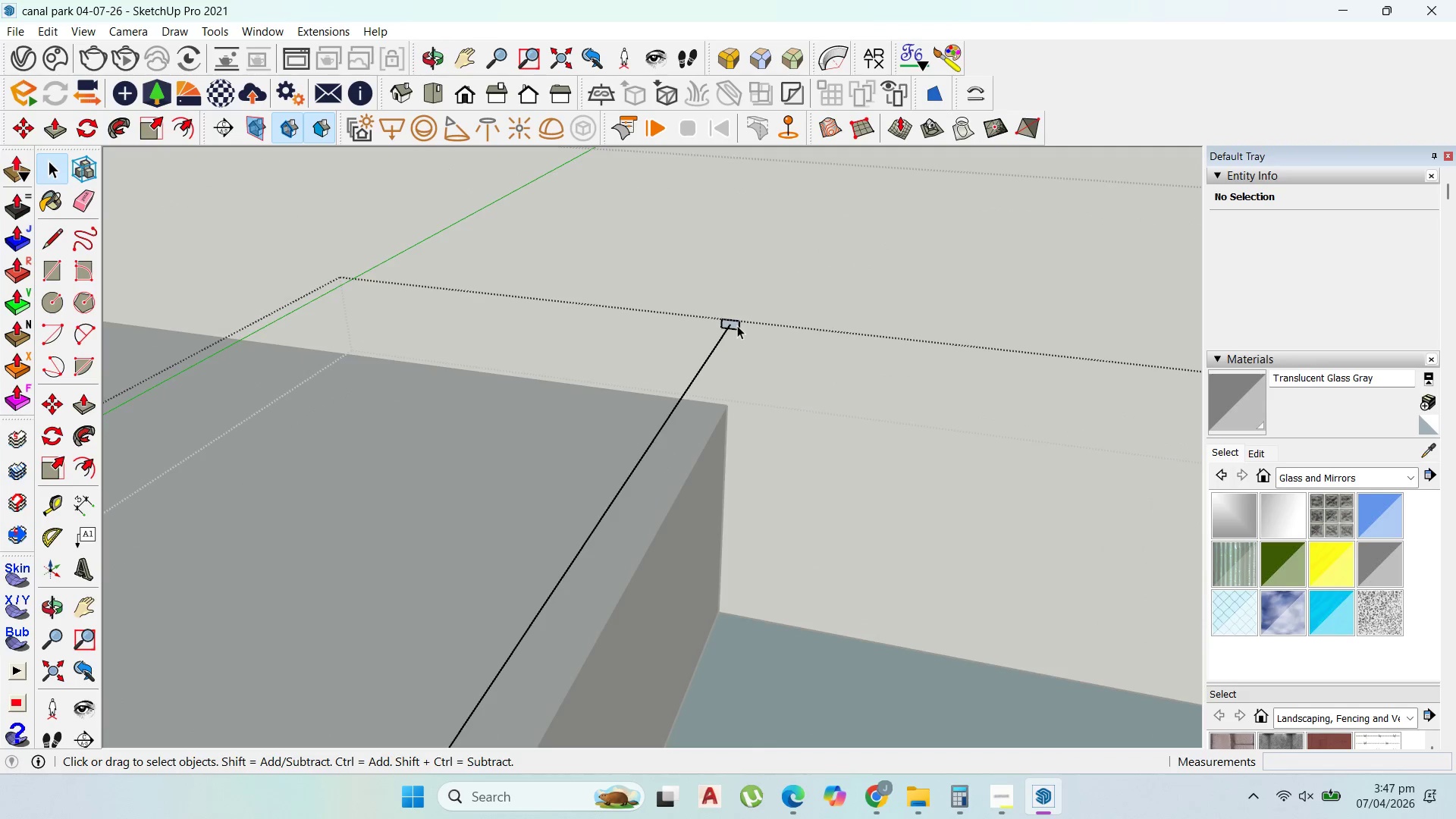 
double_click([737, 325])
 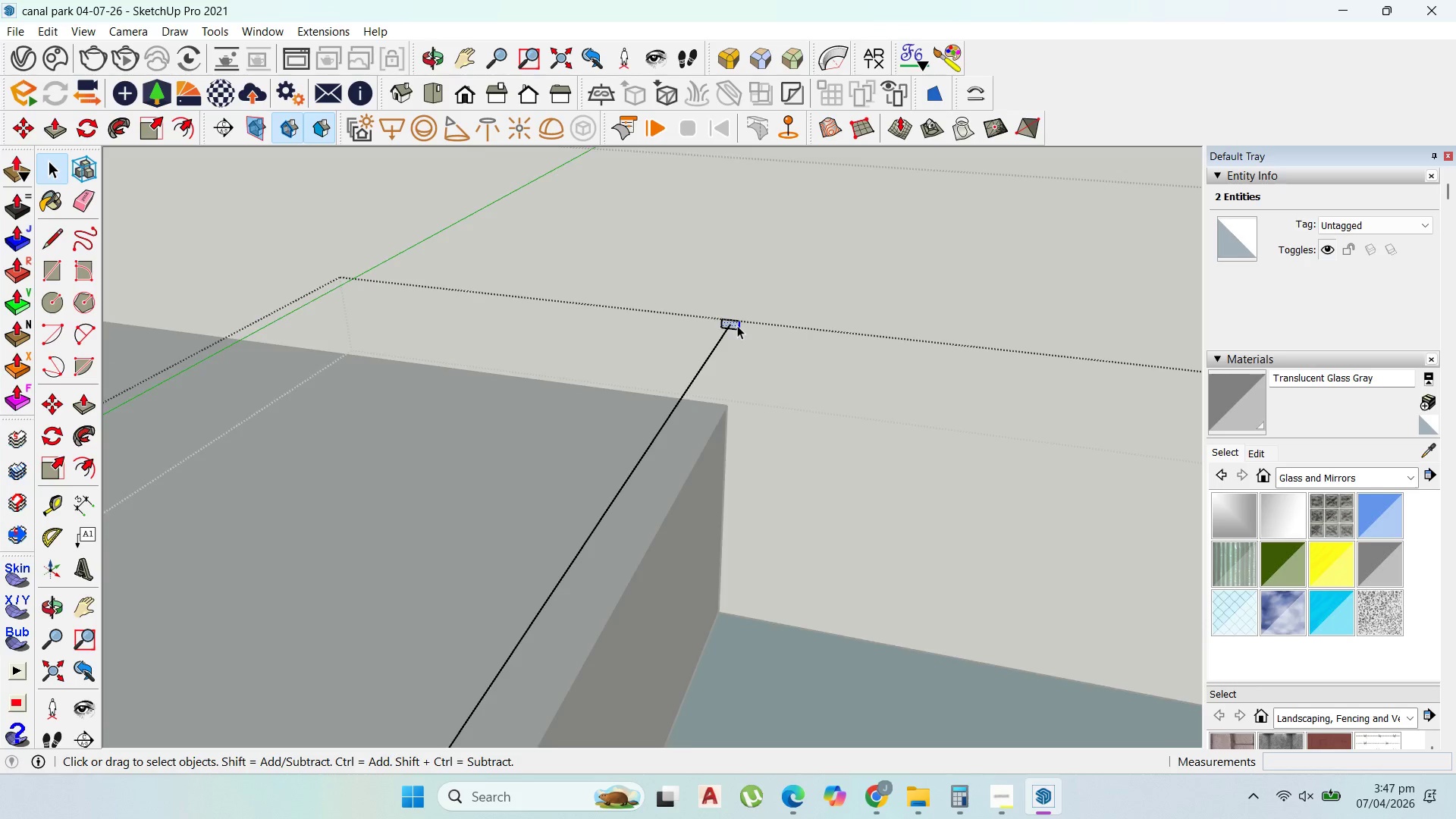 
scroll: coordinate [735, 324], scroll_direction: up, amount: 8.0
 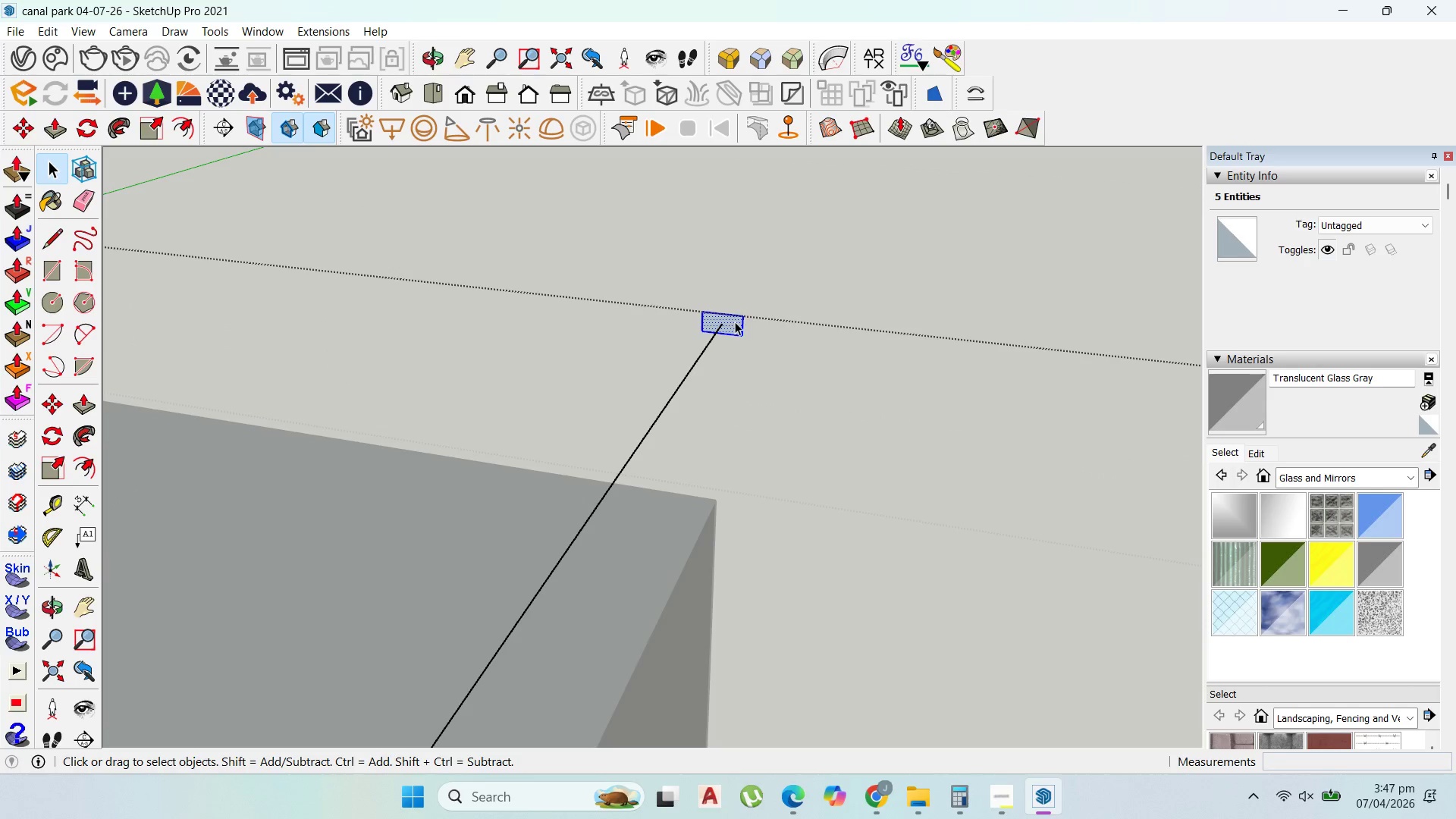 
key(Delete)
 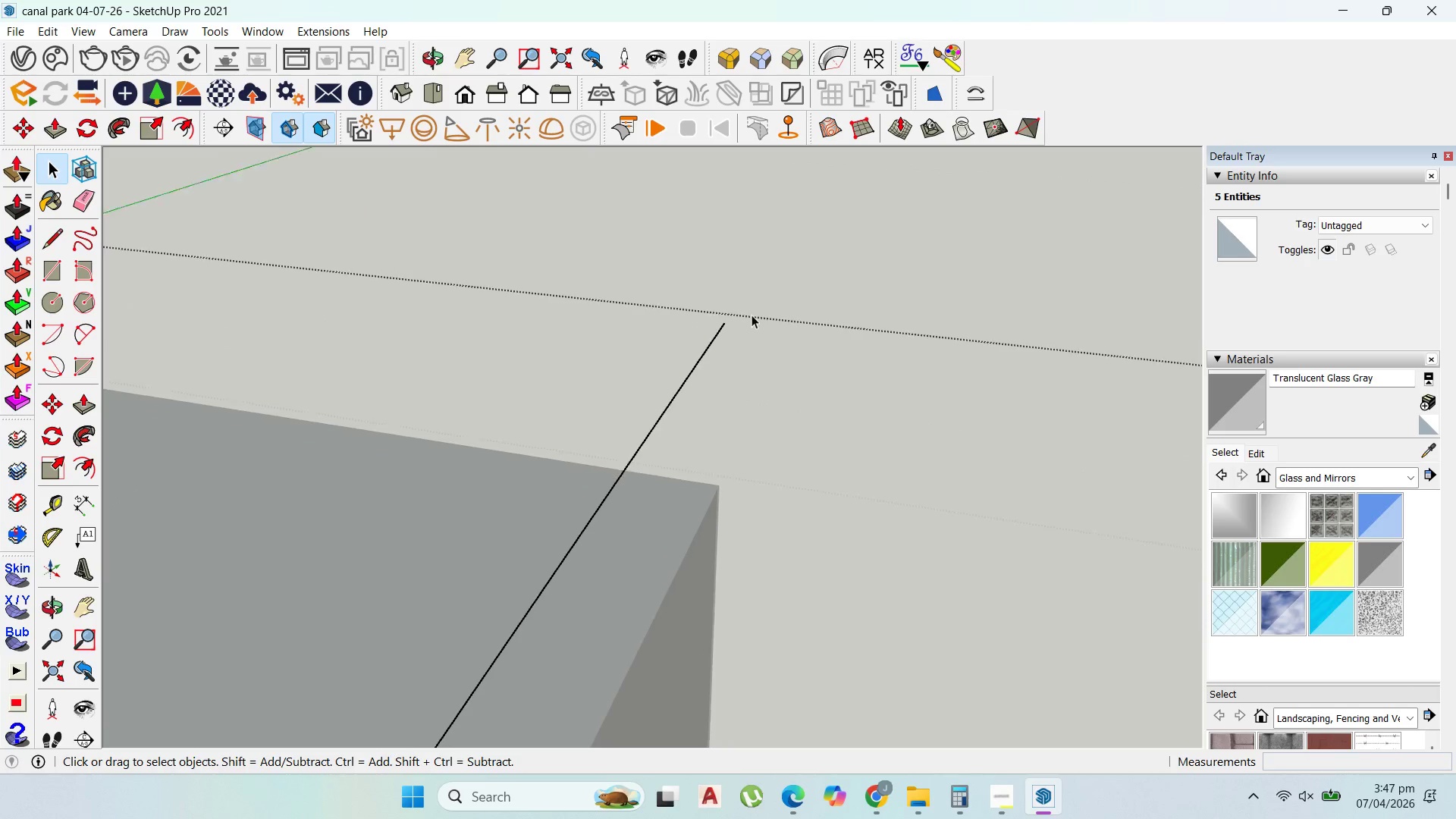 
scroll: coordinate [761, 287], scroll_direction: down, amount: 29.0
 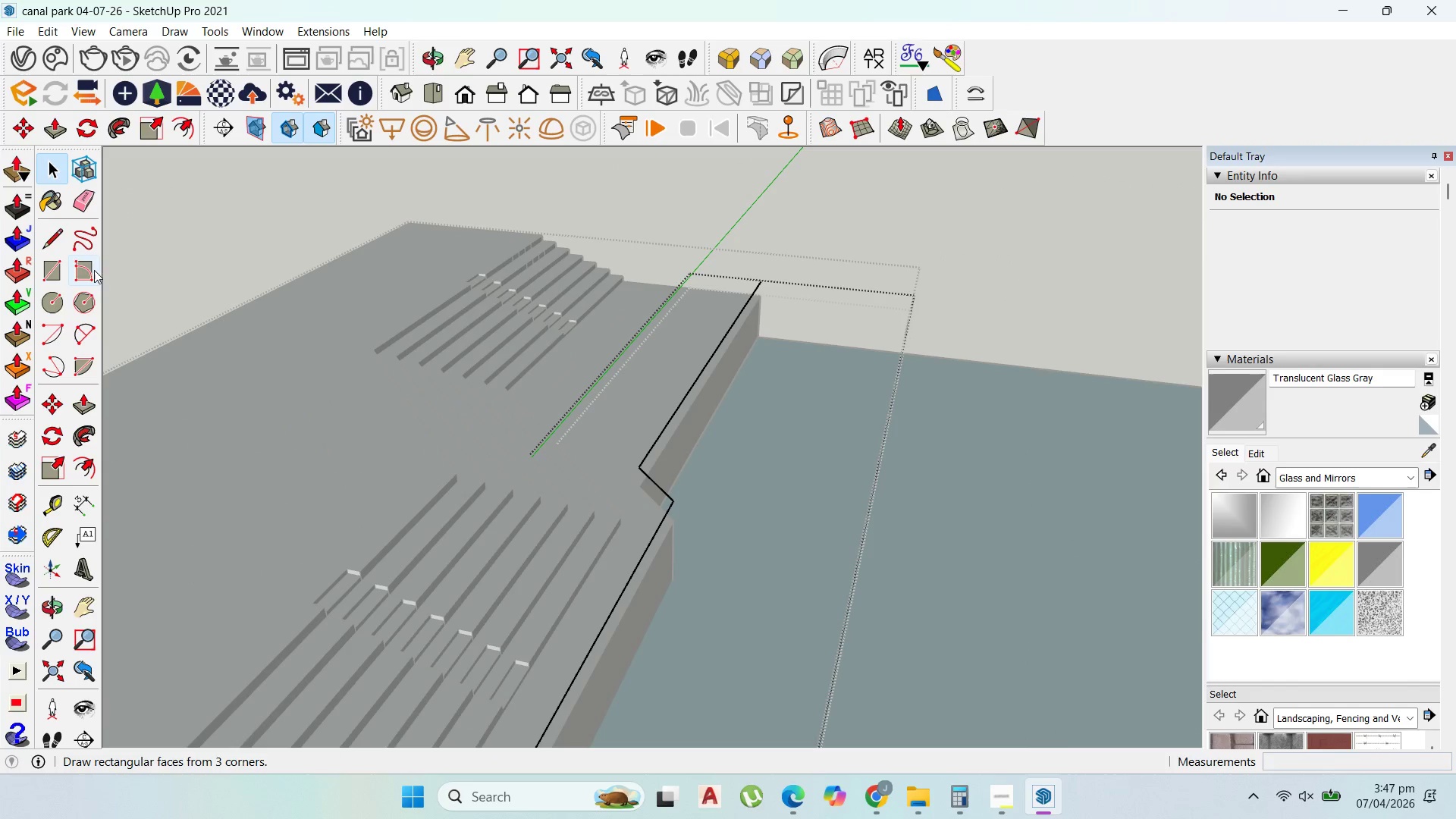 
left_click([61, 243])
 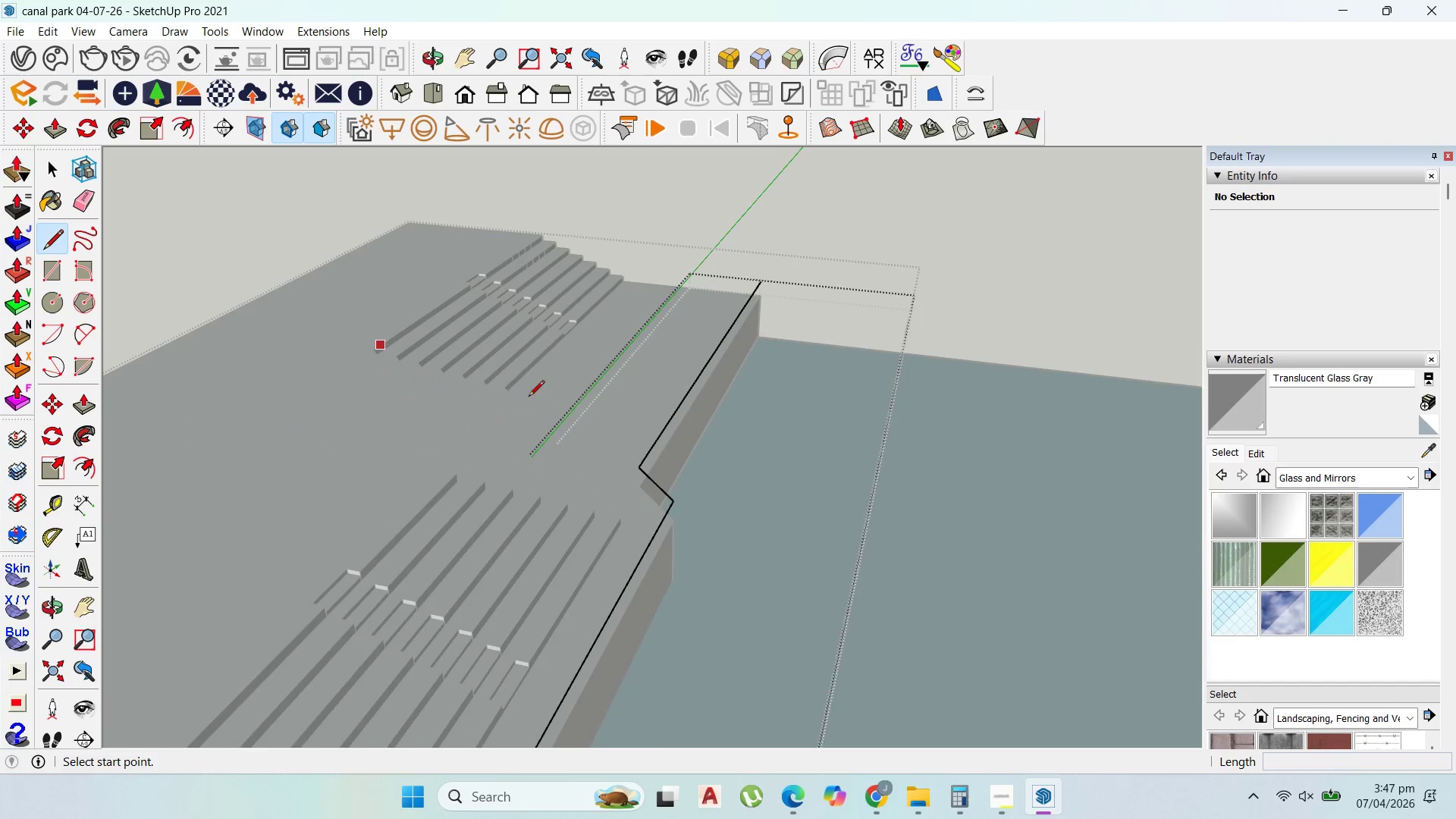 
scroll: coordinate [703, 503], scroll_direction: up, amount: 8.0
 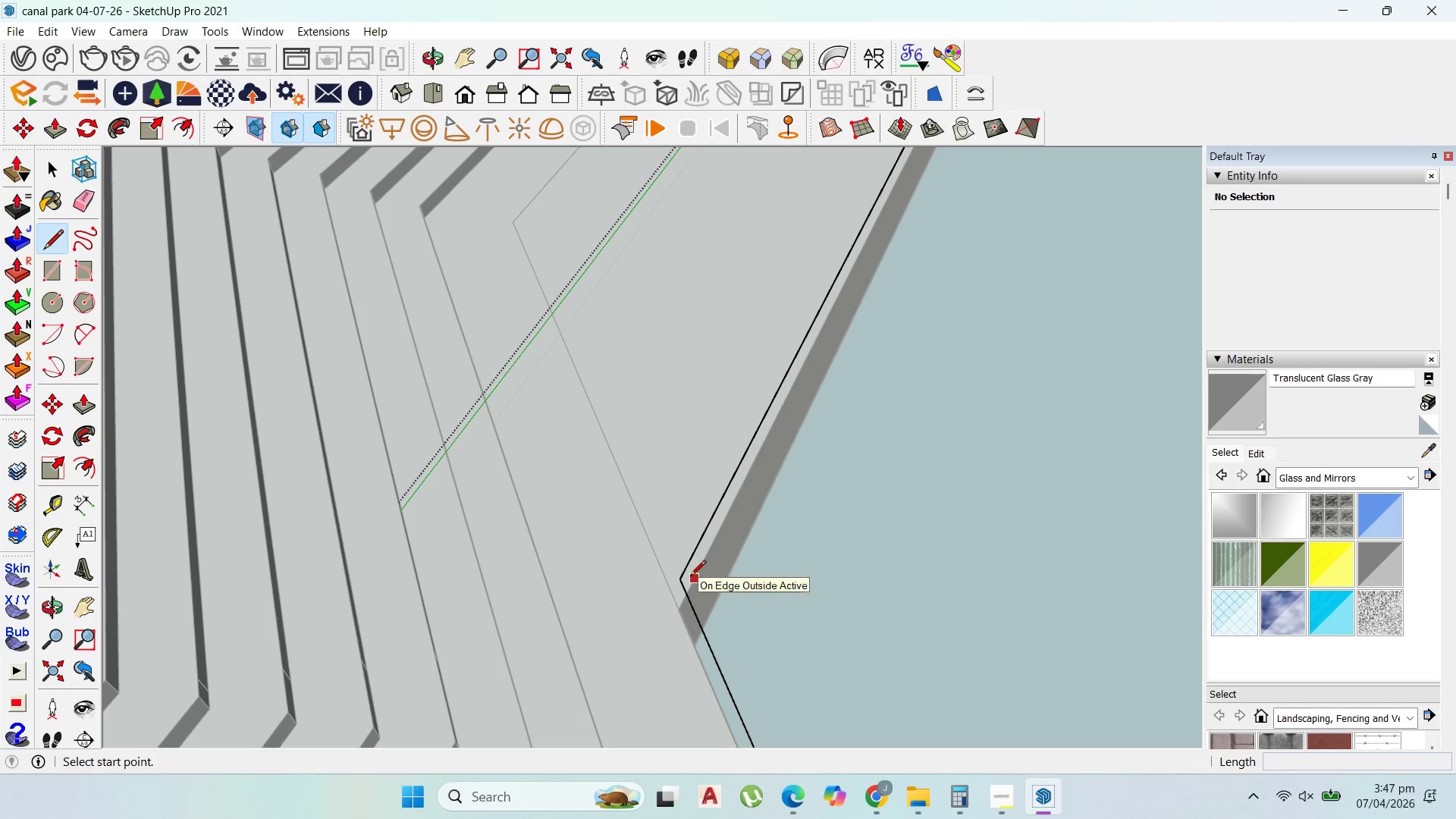 
left_click([682, 577])
 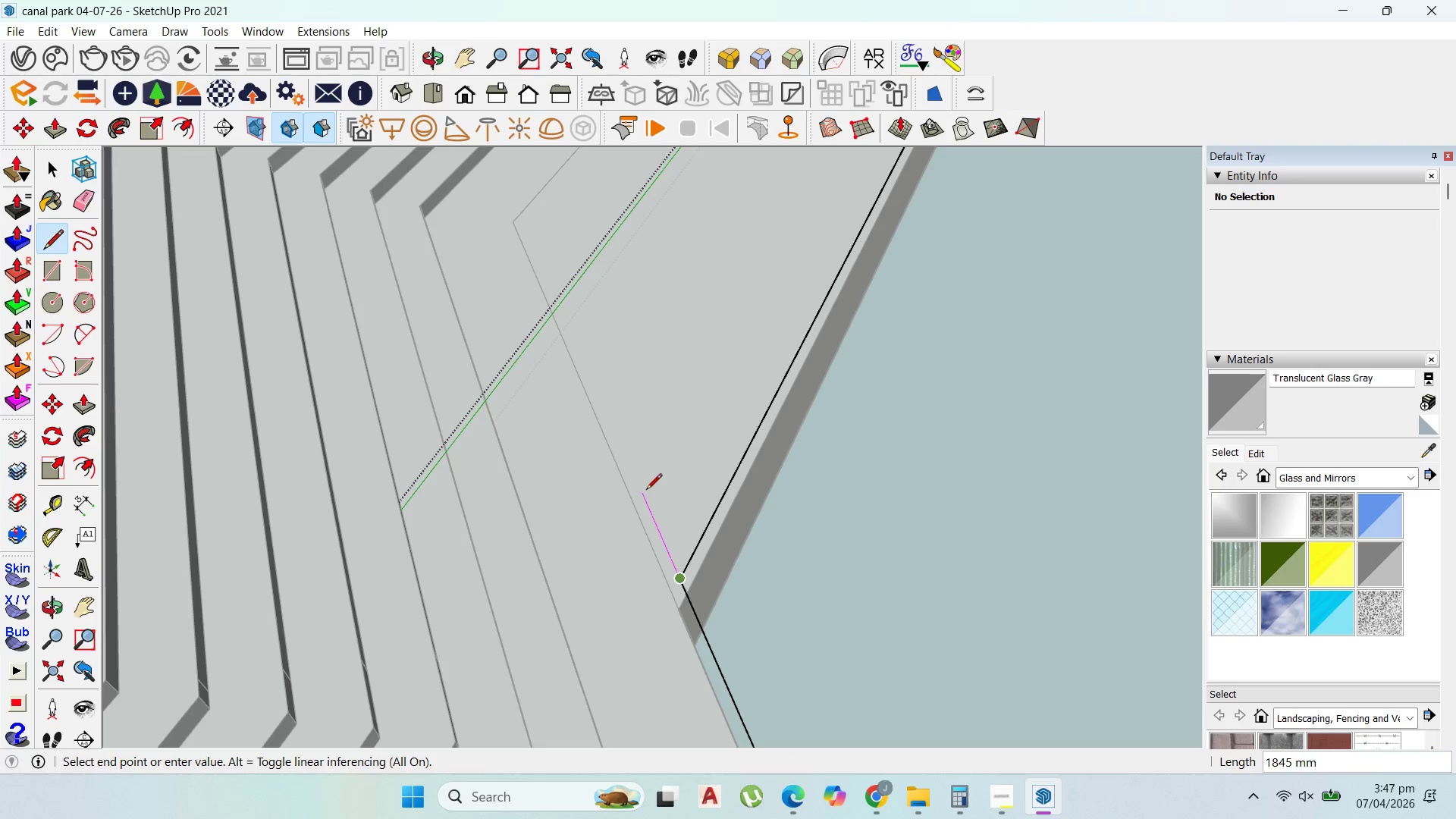 
hold_key(key=ShiftLeft, duration=1.53)
scroll: coordinate [646, 491], scroll_direction: down, amount: 5.0
 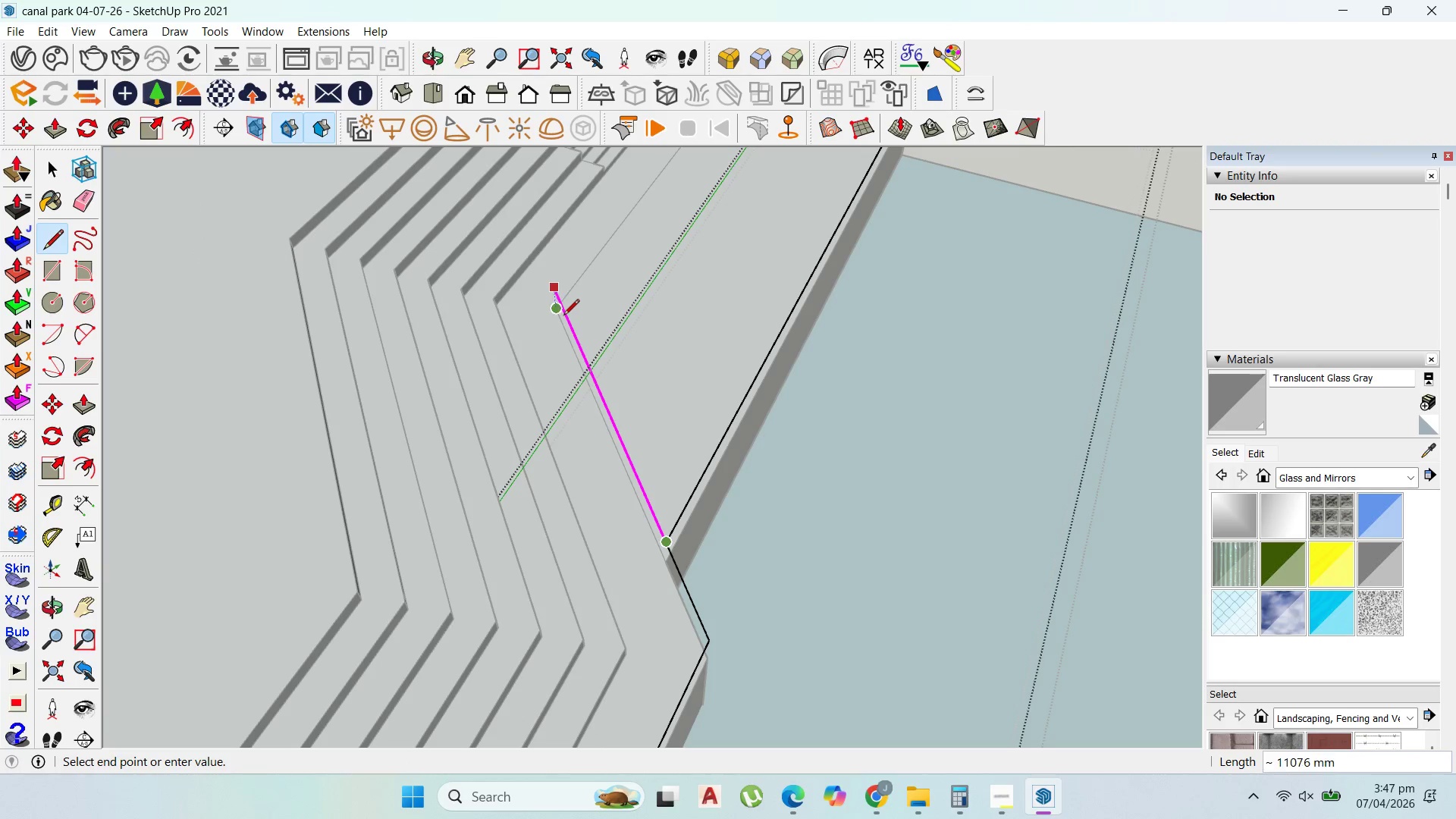 
hold_key(key=ShiftLeft, duration=0.44)
left_click([556, 315])
 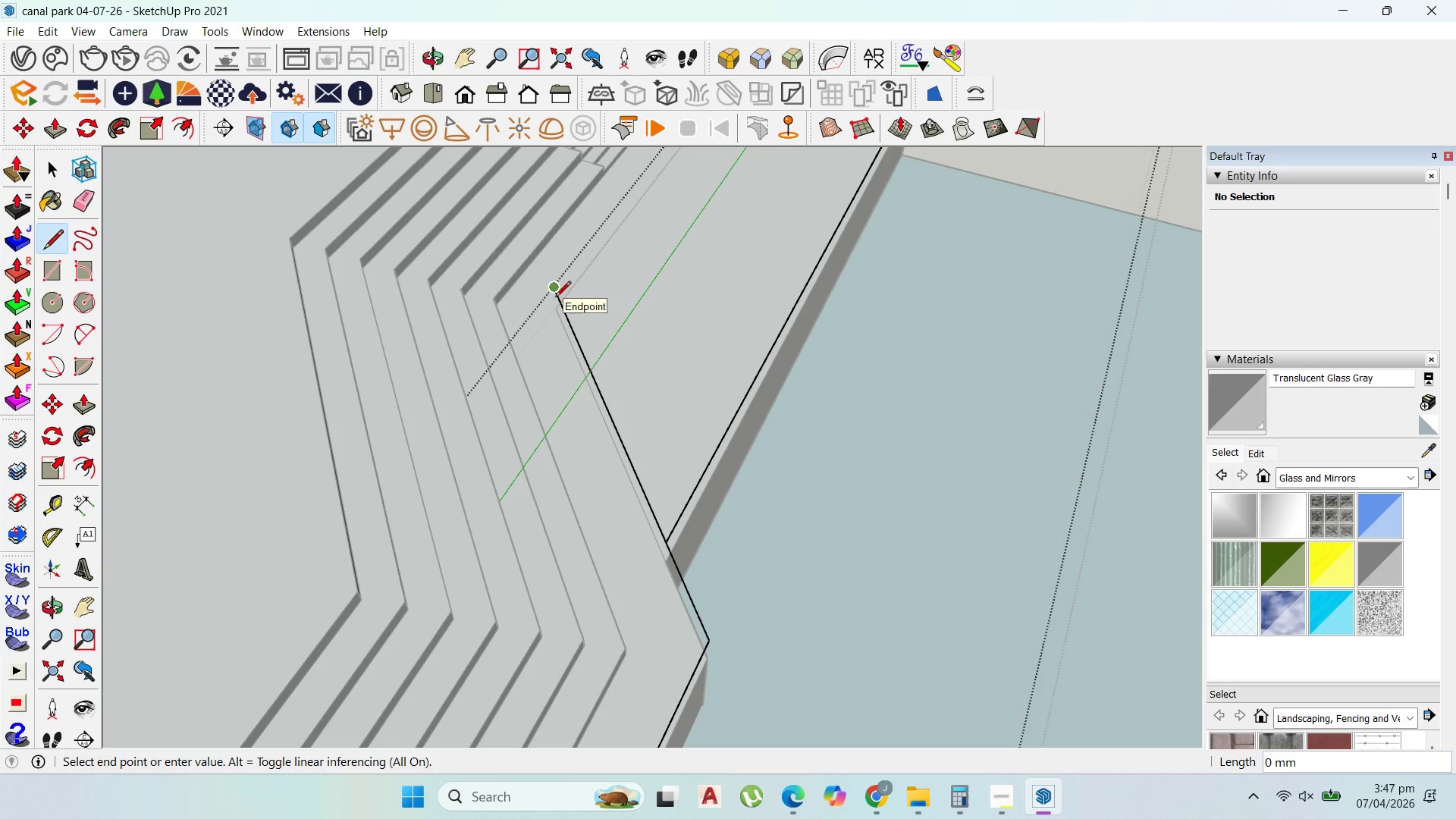 
left_click([555, 297])
 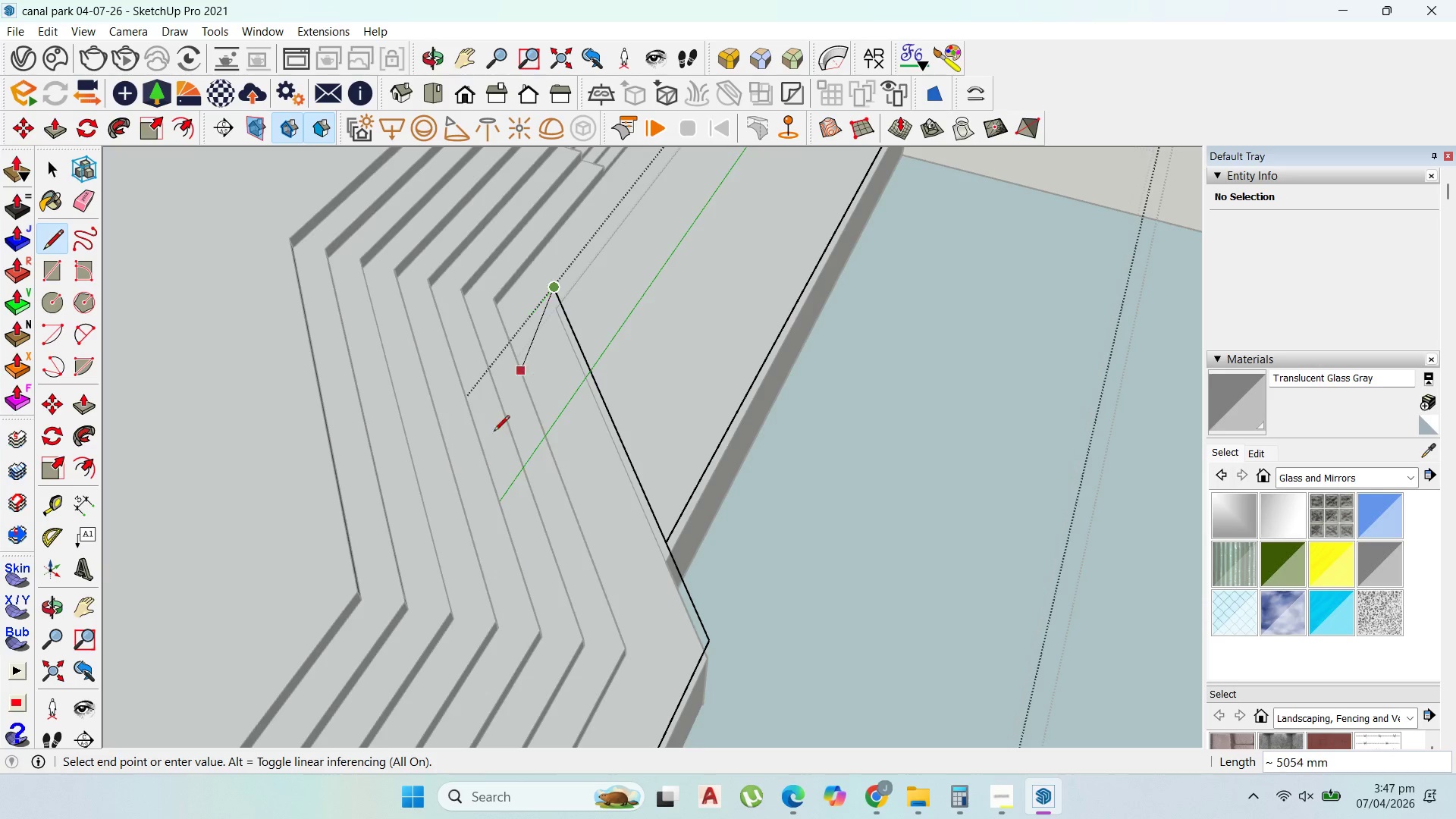 
scroll: coordinate [607, 265], scroll_direction: down, amount: 3.0
 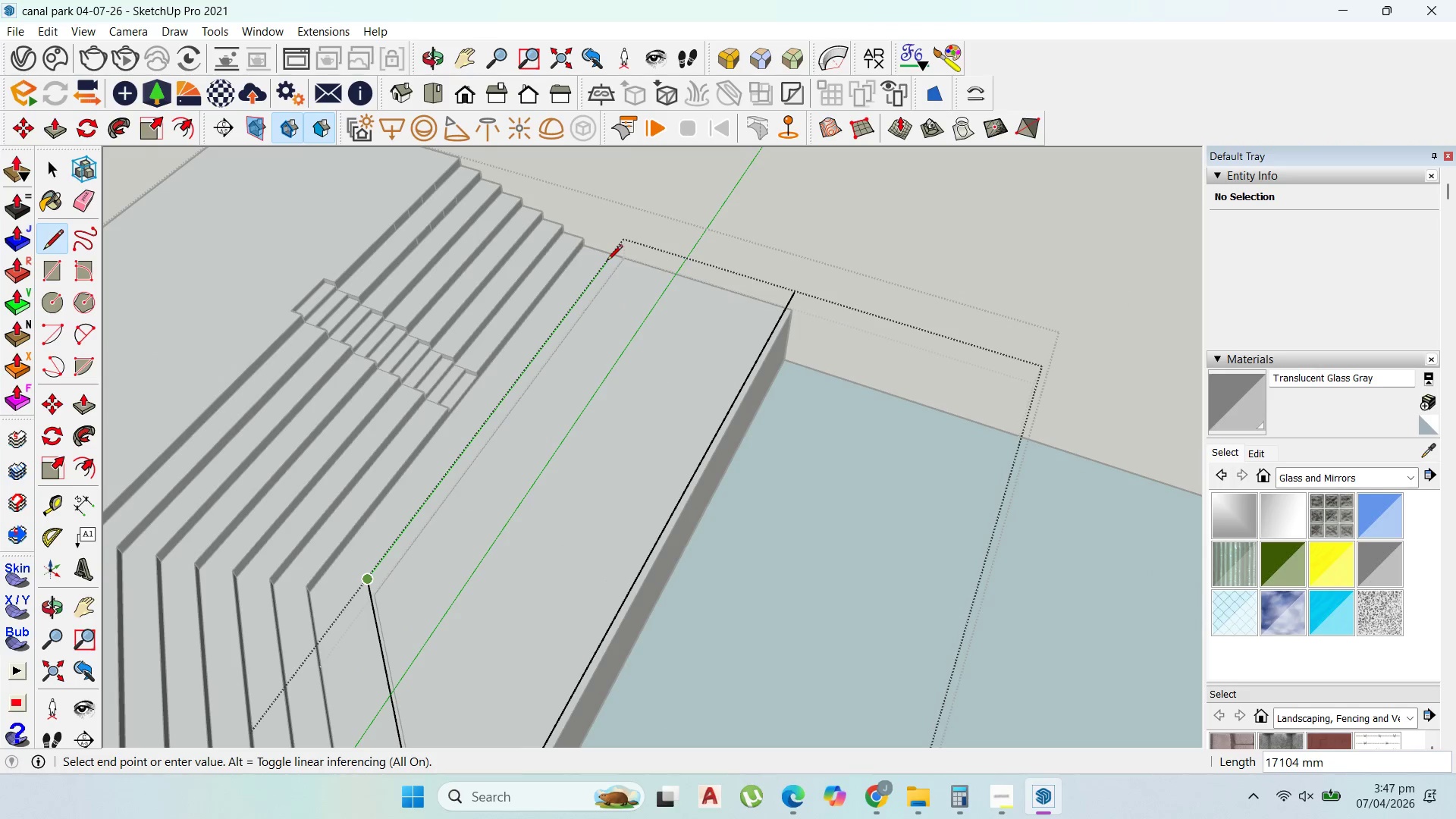 
hold_key(key=ShiftLeft, duration=0.95)
 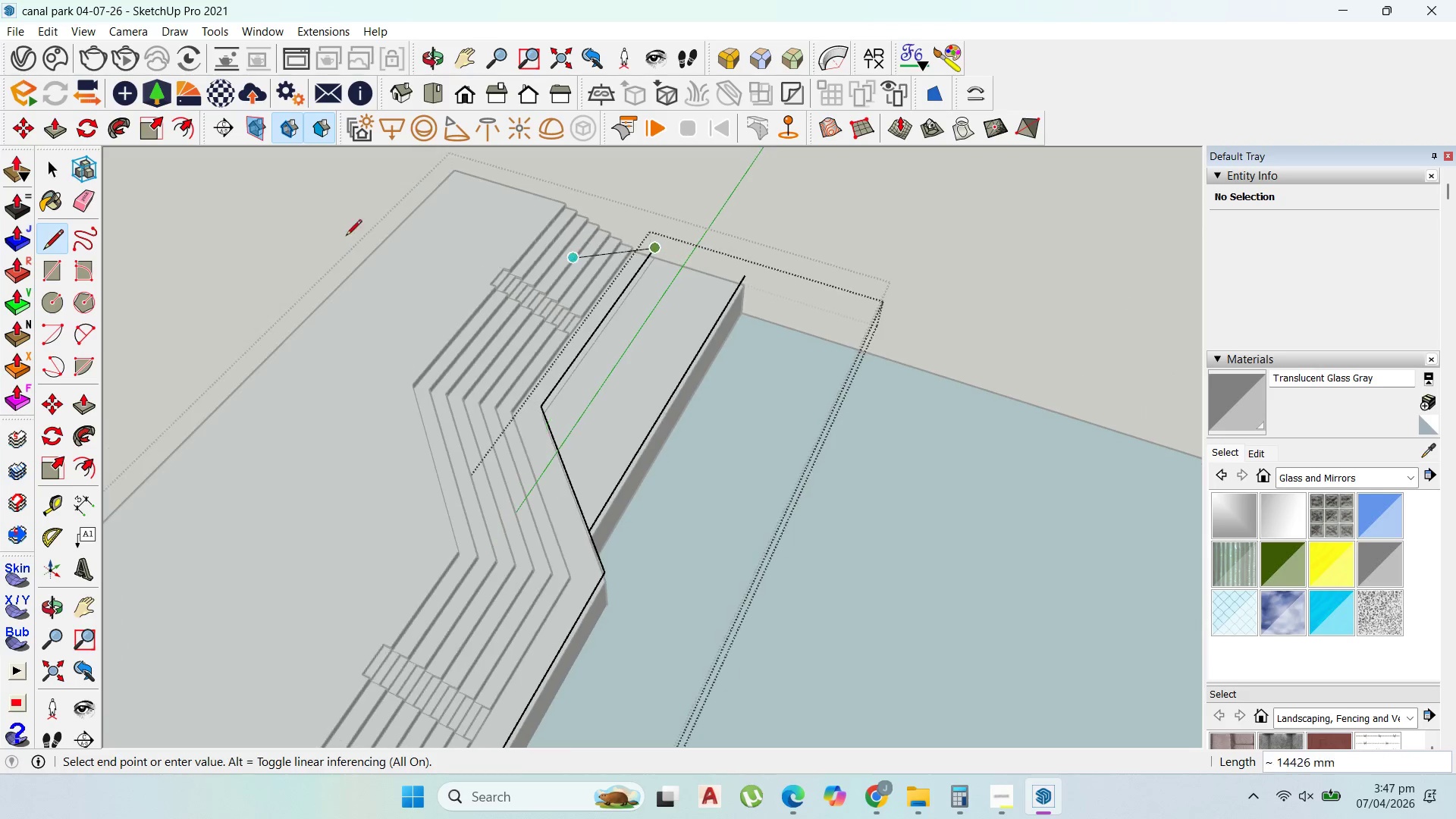 
scroll: coordinate [609, 262], scroll_direction: up, amount: 2.0
 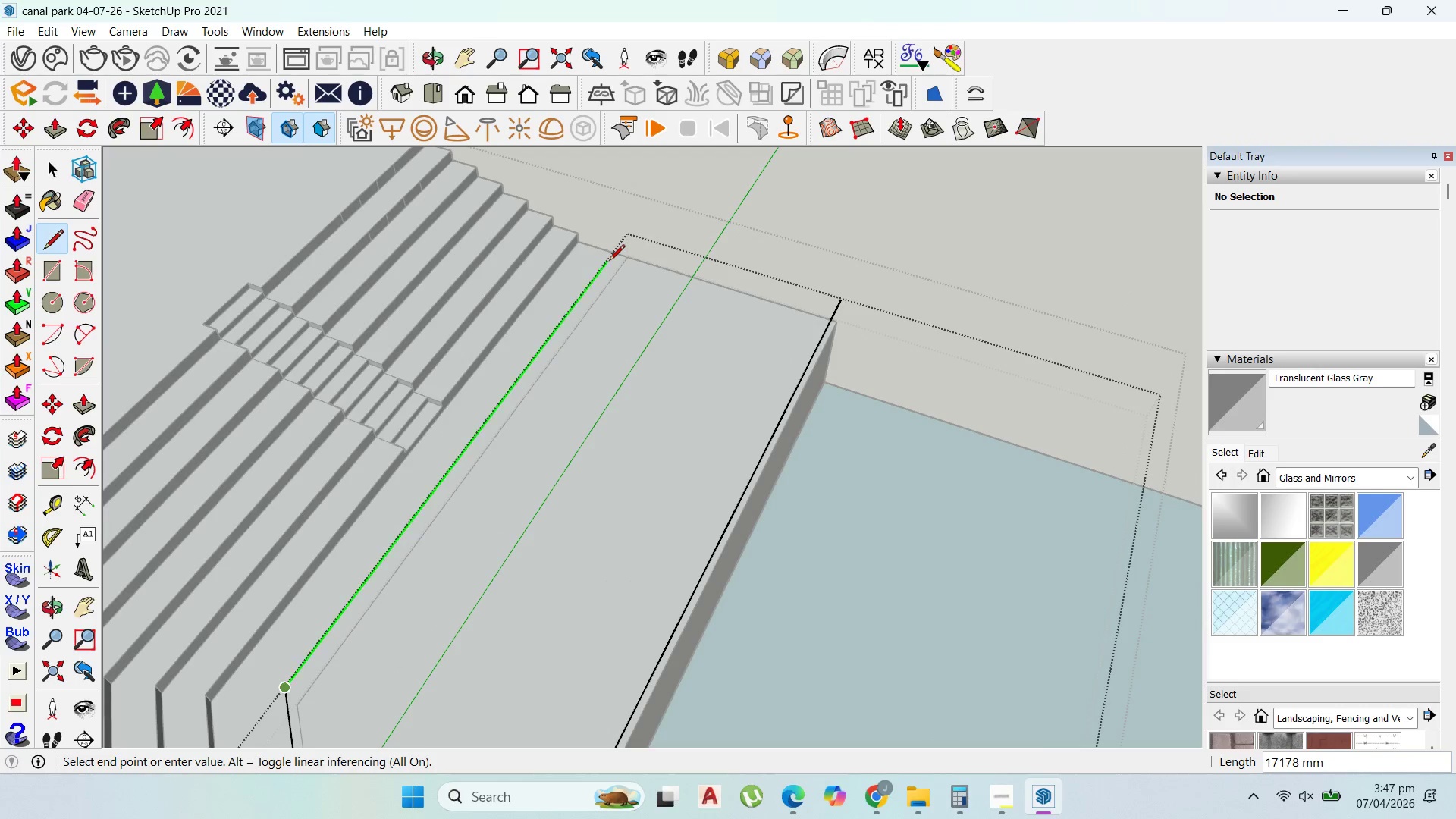 
left_click([620, 257])
 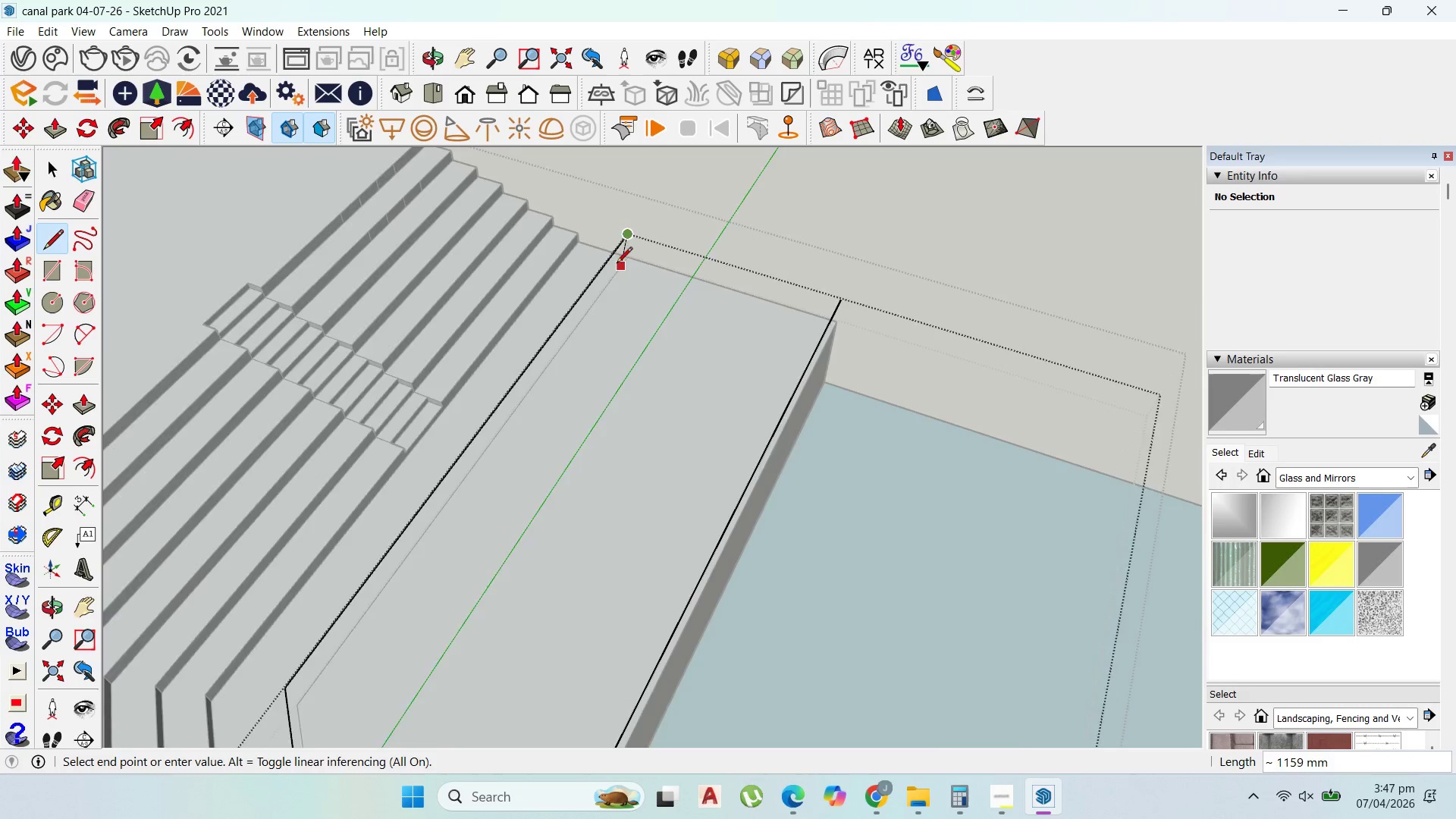 
scroll: coordinate [714, 251], scroll_direction: down, amount: 9.0
 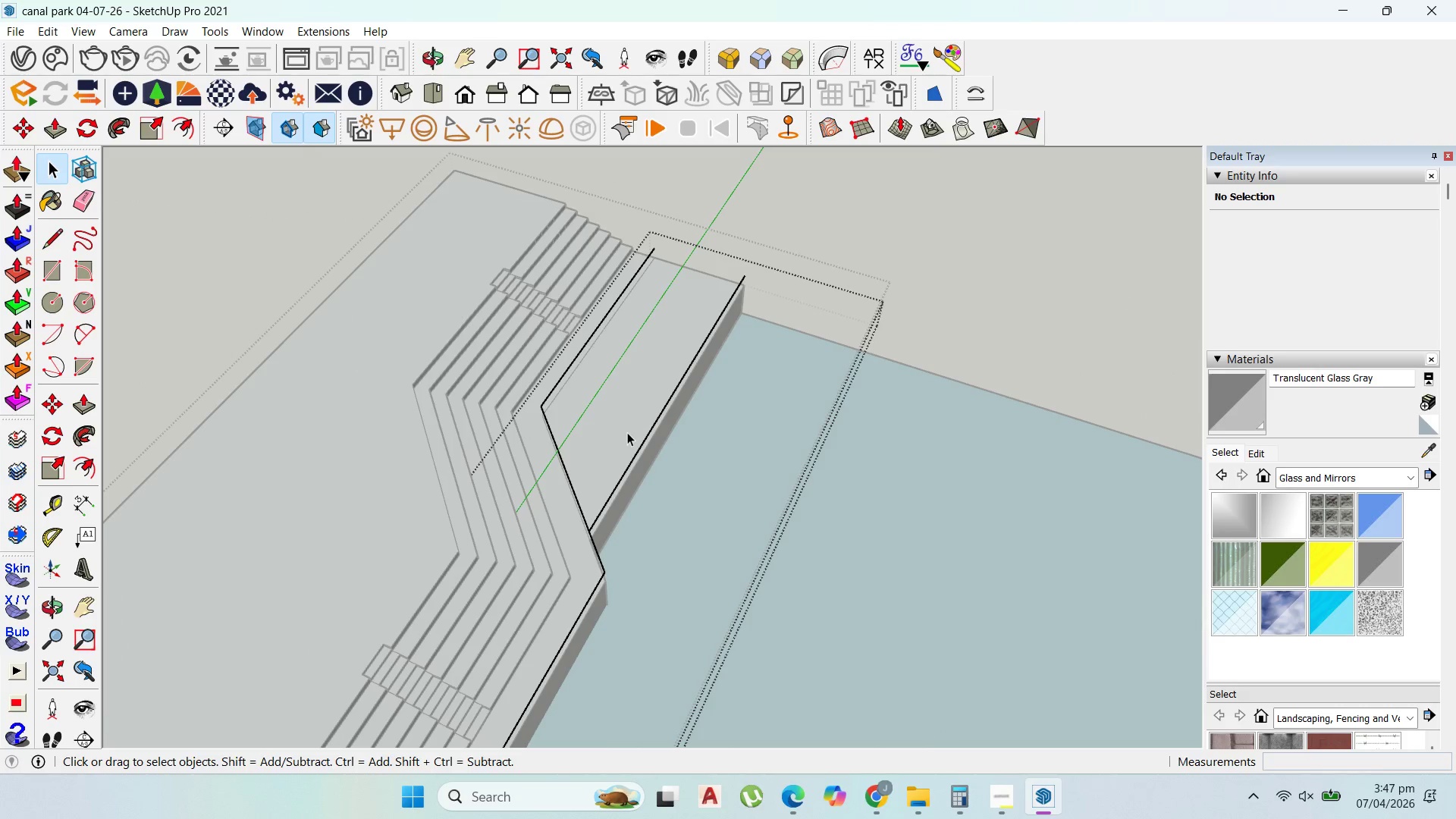 
left_click([639, 449])
 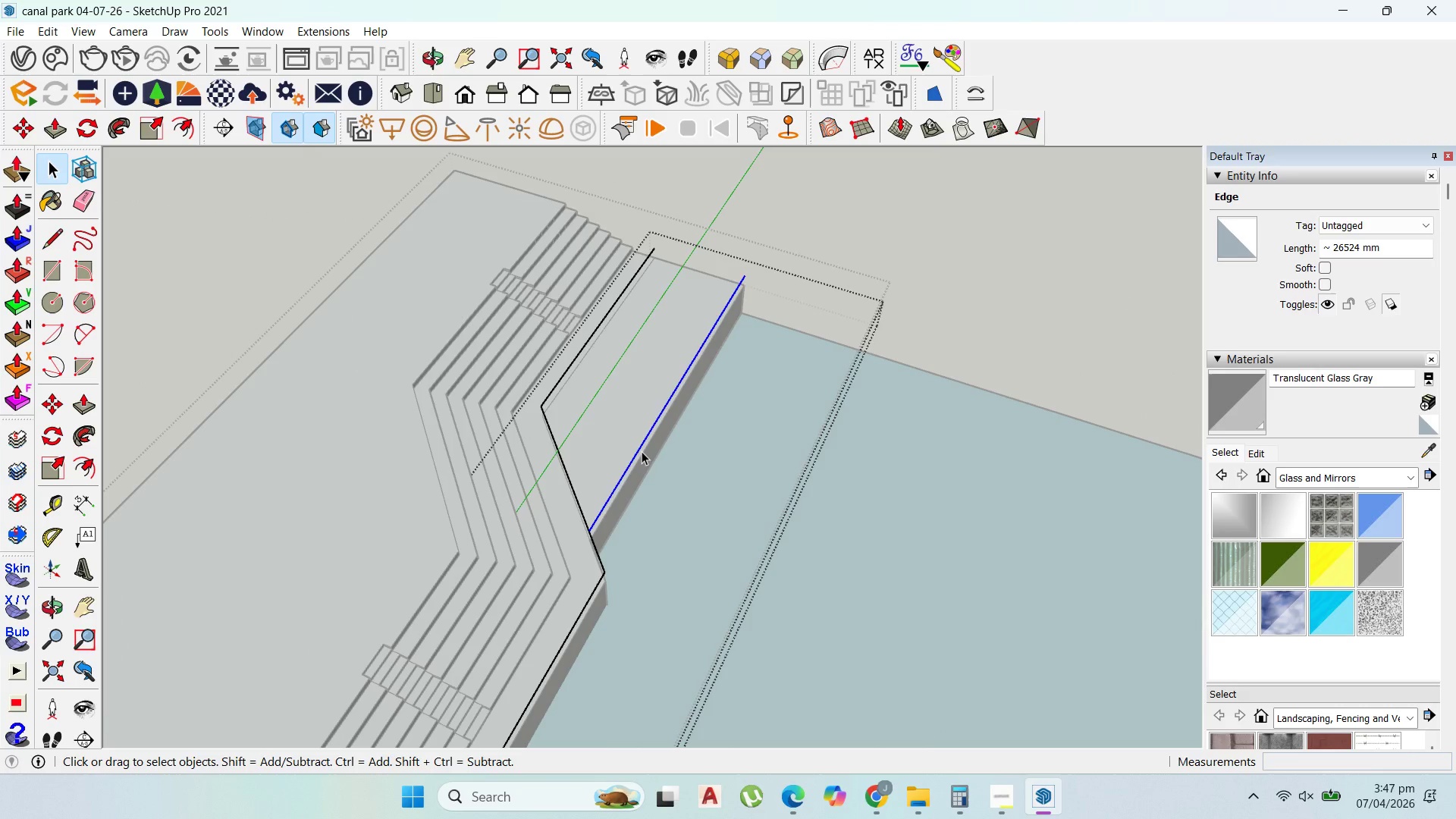 
key(Delete)
 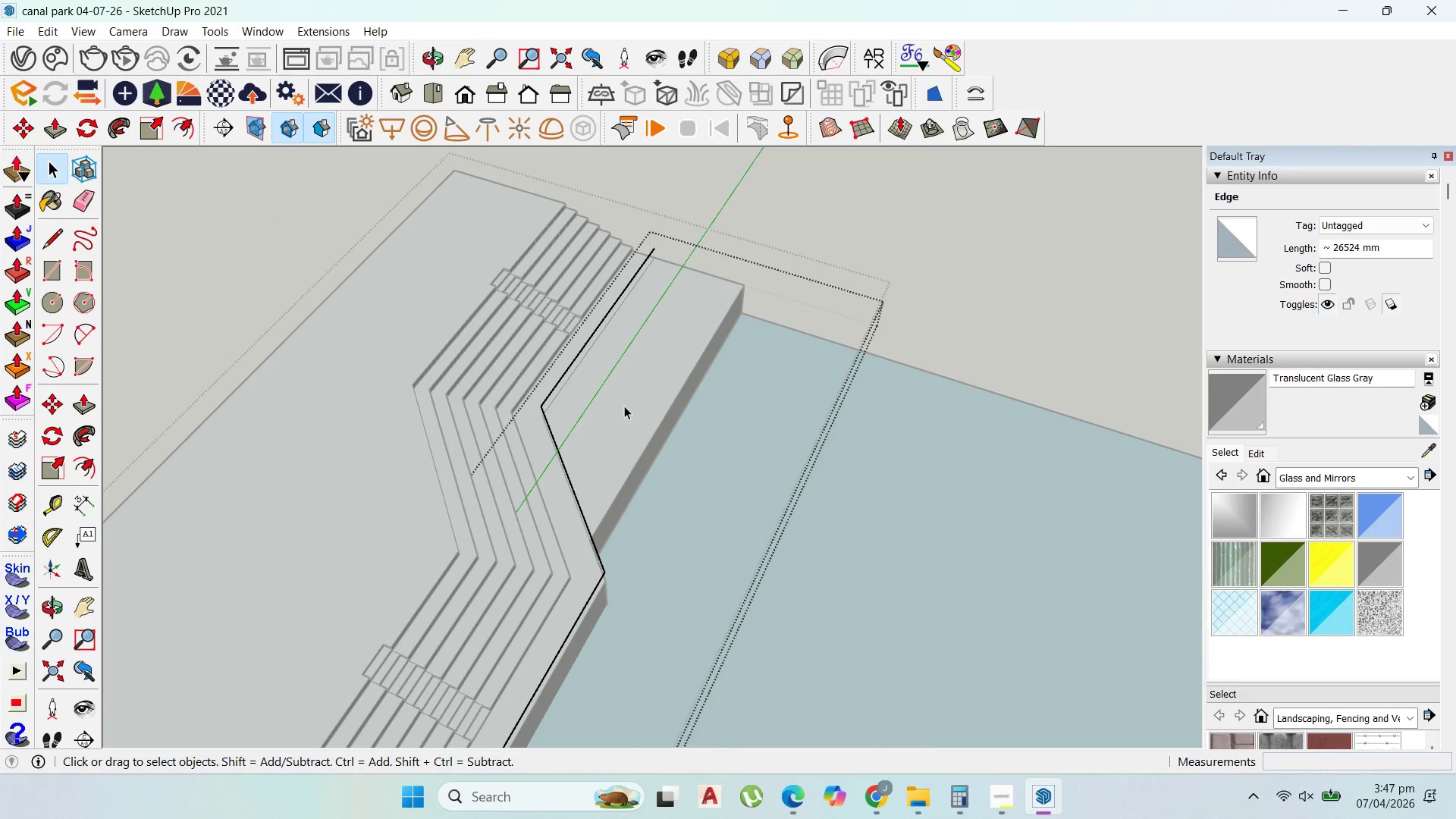 
scroll: coordinate [670, 242], scroll_direction: up, amount: 9.0
 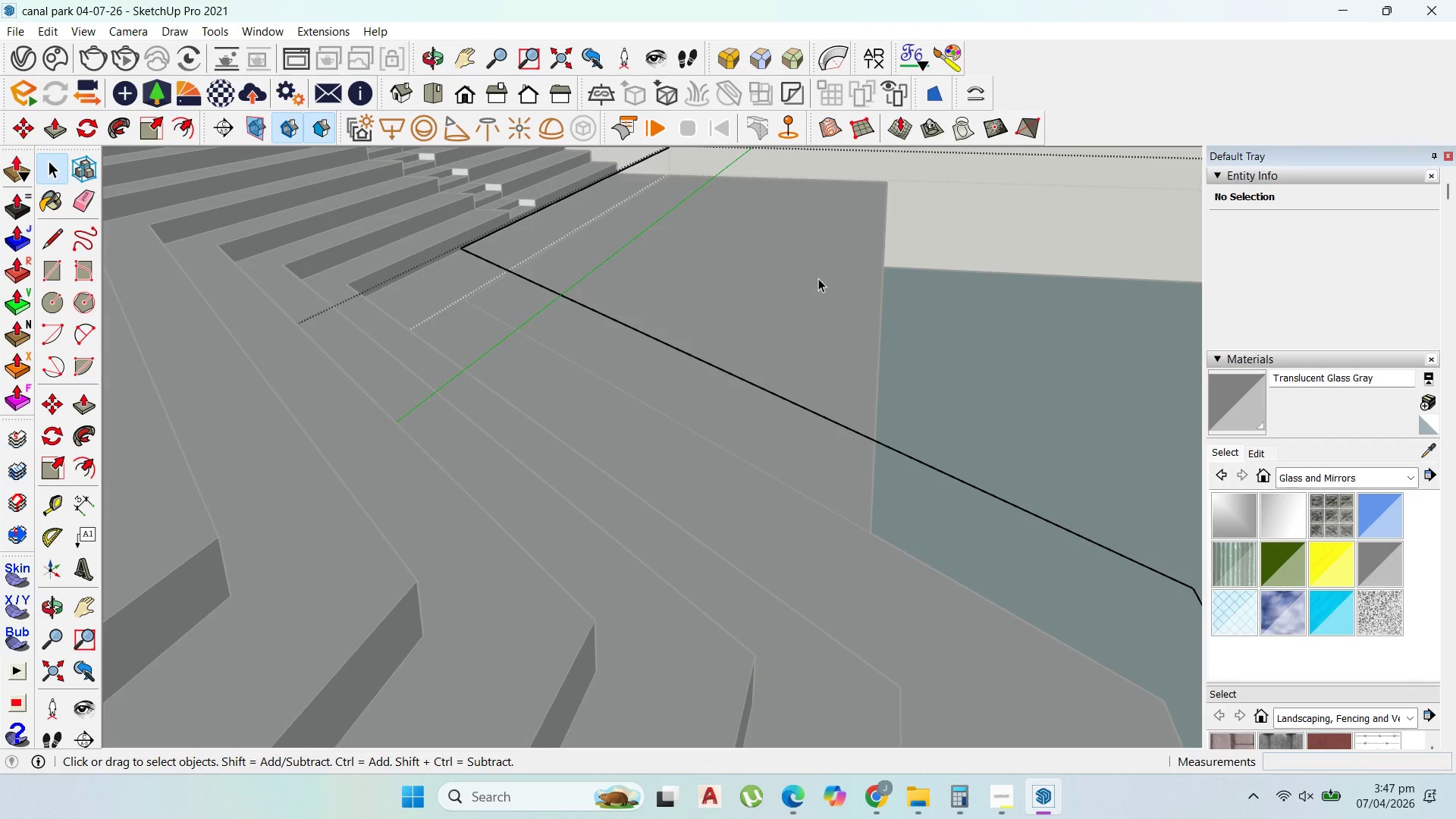 
key(Escape)
 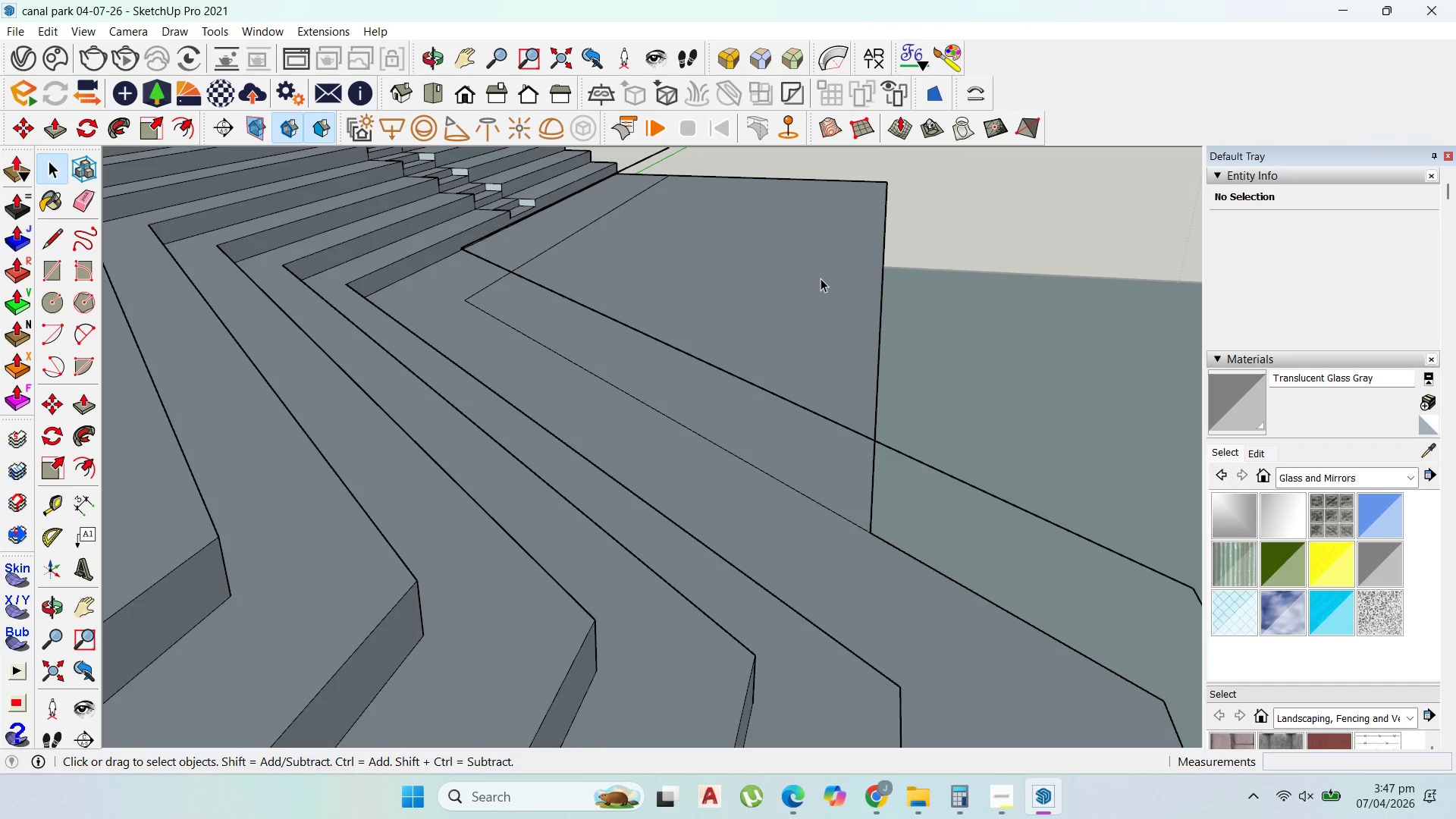 
key(Escape)
 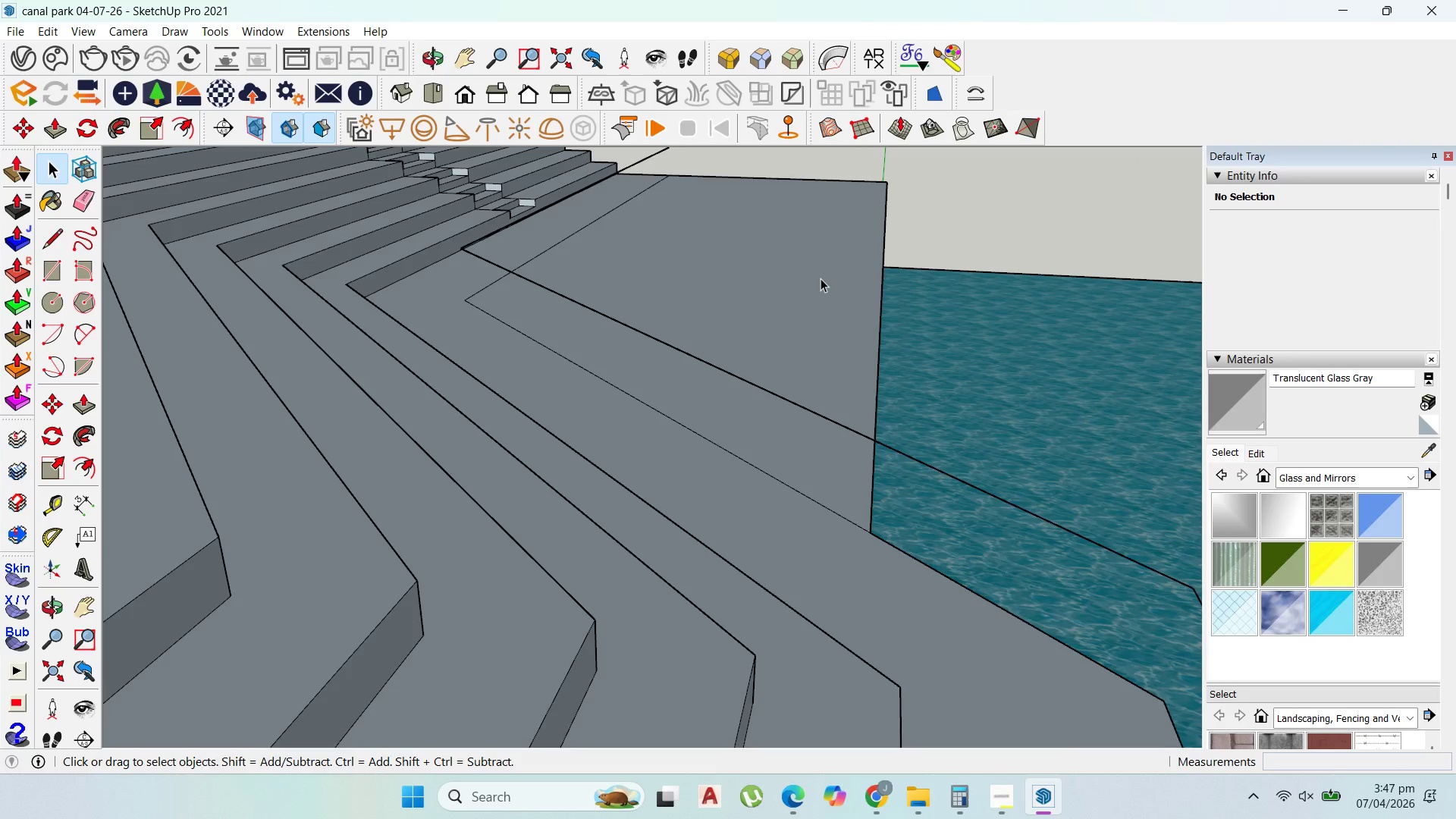 
left_click([821, 278])
 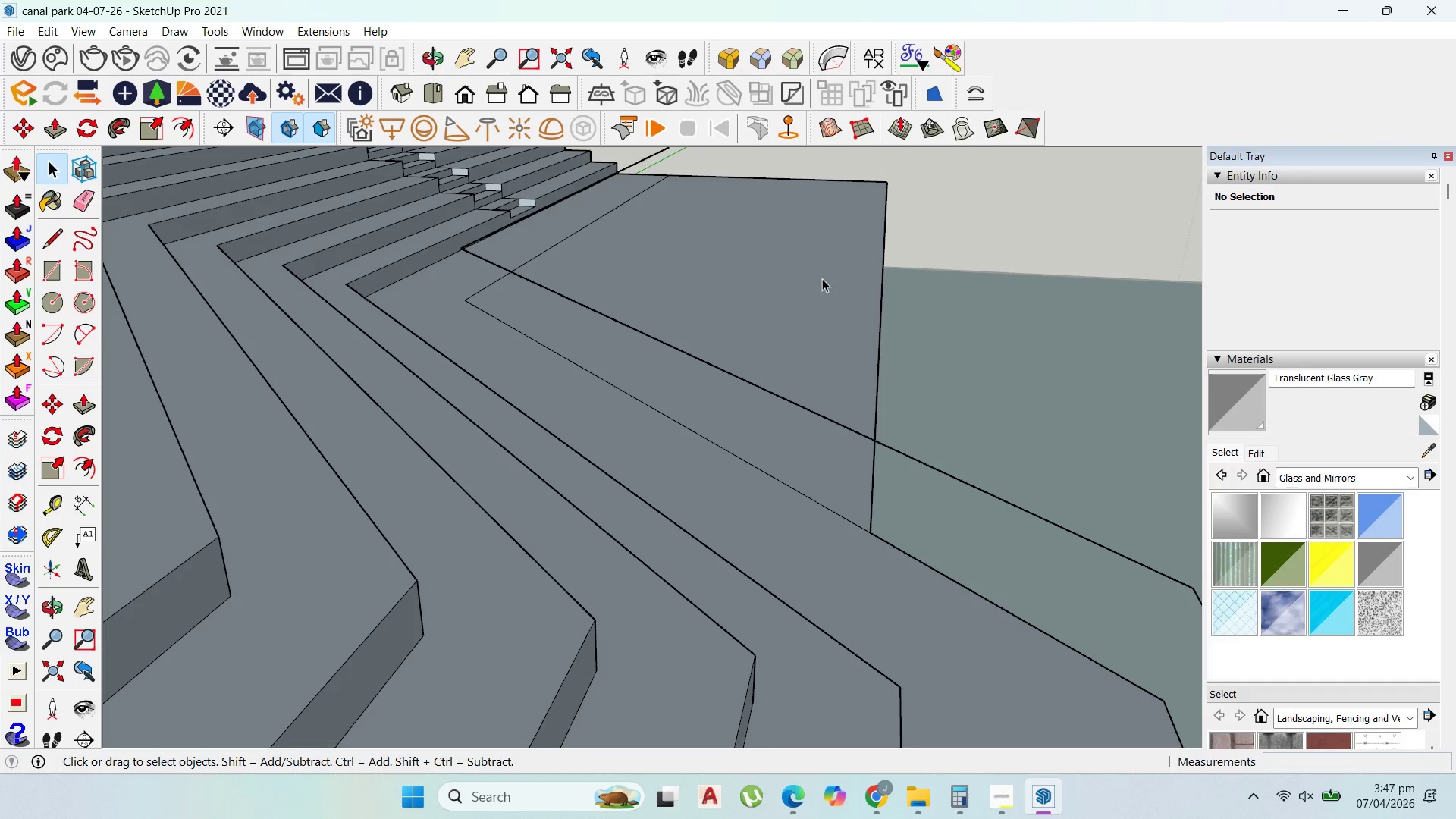 
triple_click([822, 278])
 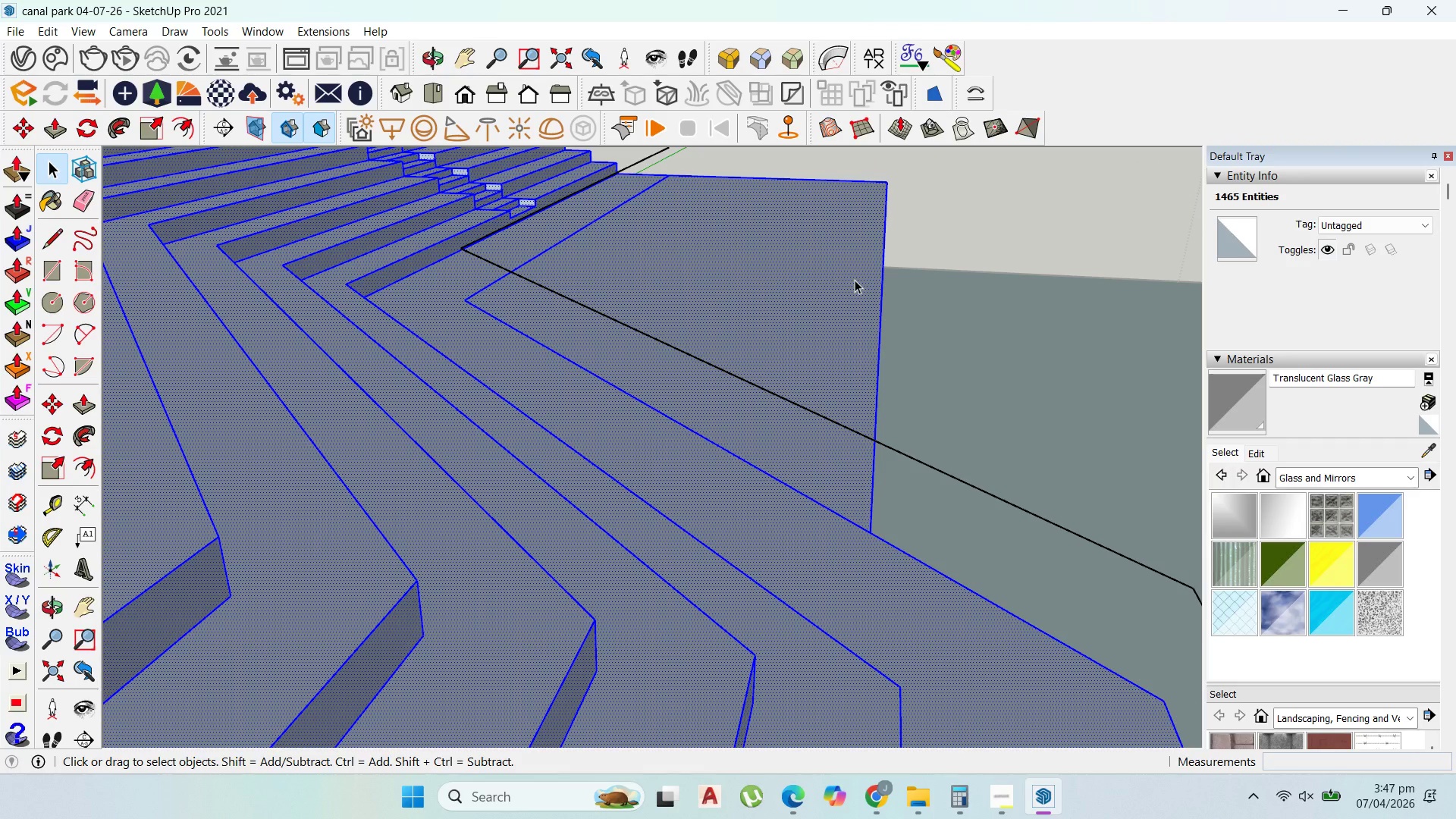 
key(P)
 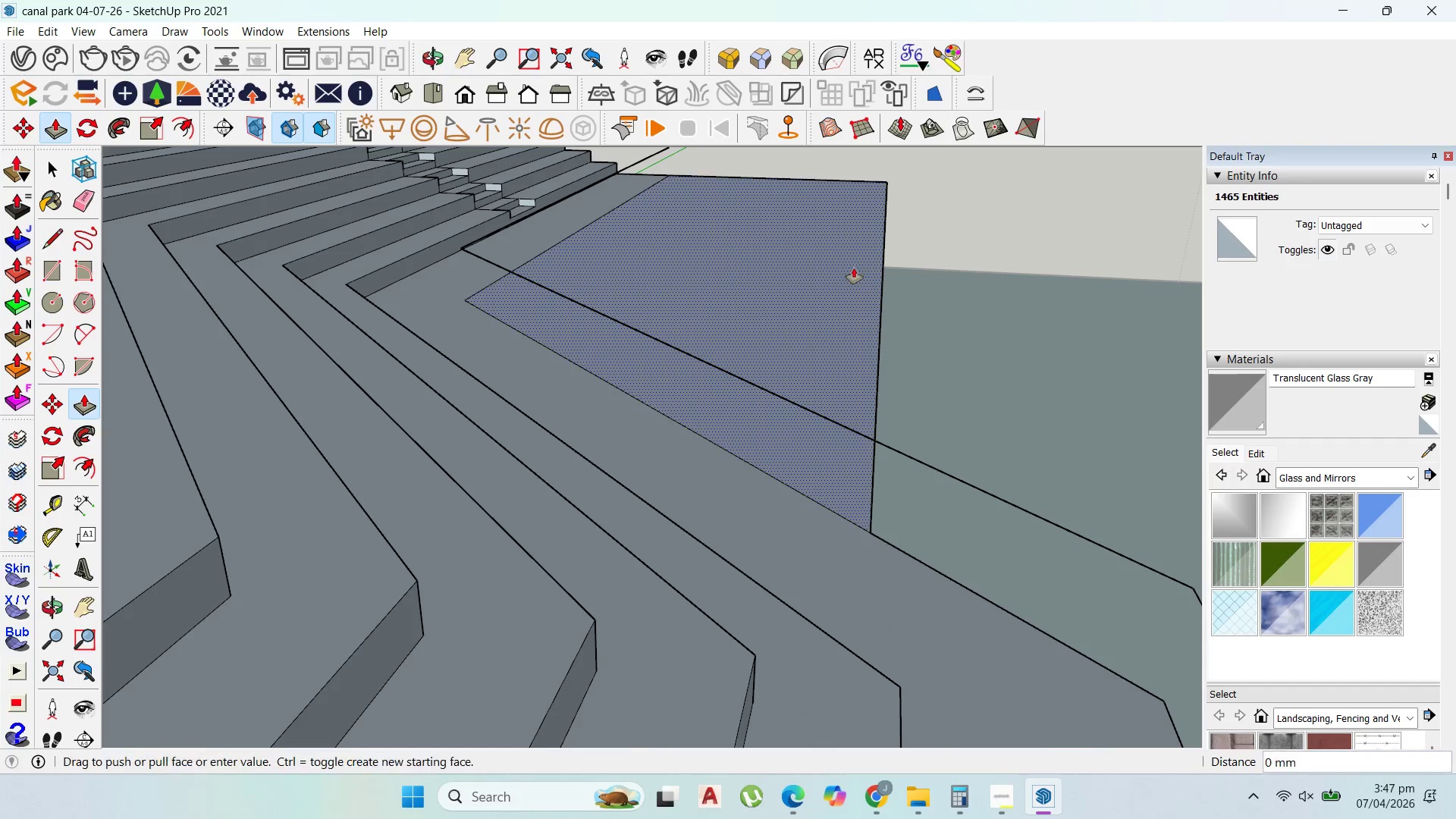 
left_click_drag(start_coordinate=[855, 265], to_coordinate=[847, 310])
 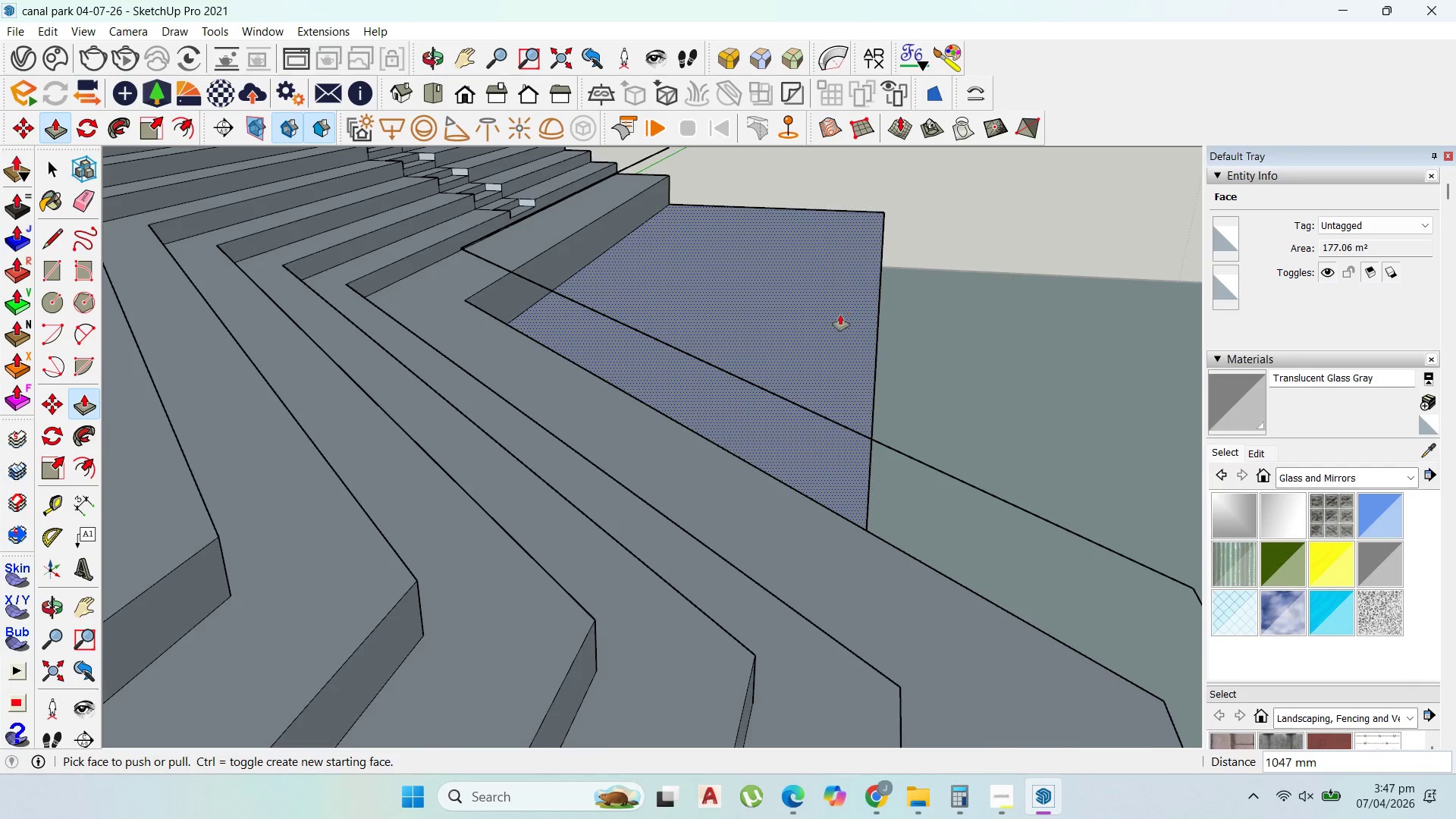 
left_click_drag(start_coordinate=[822, 318], to_coordinate=[818, 304])
 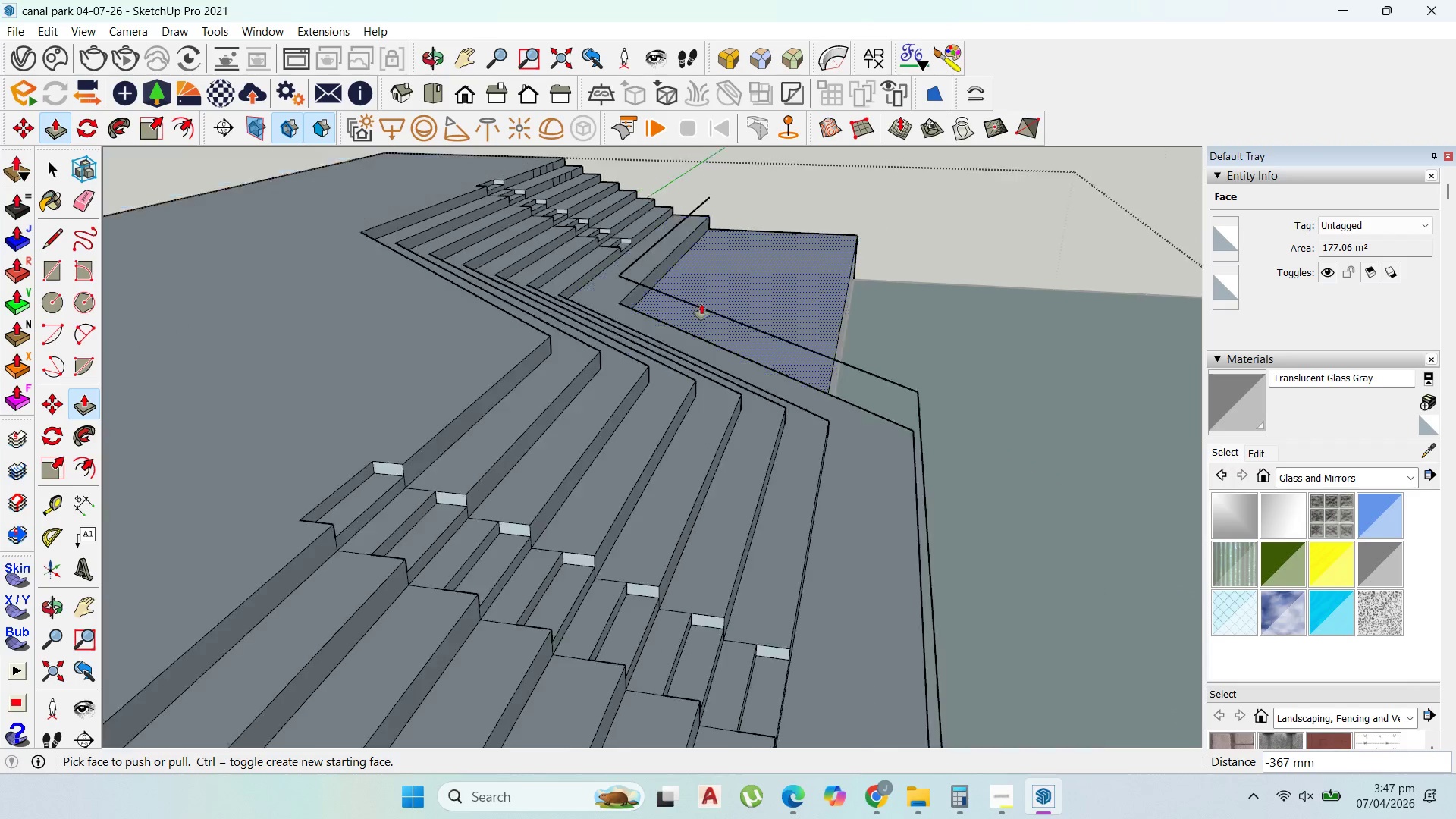 
scroll: coordinate [676, 304], scroll_direction: down, amount: 8.0
 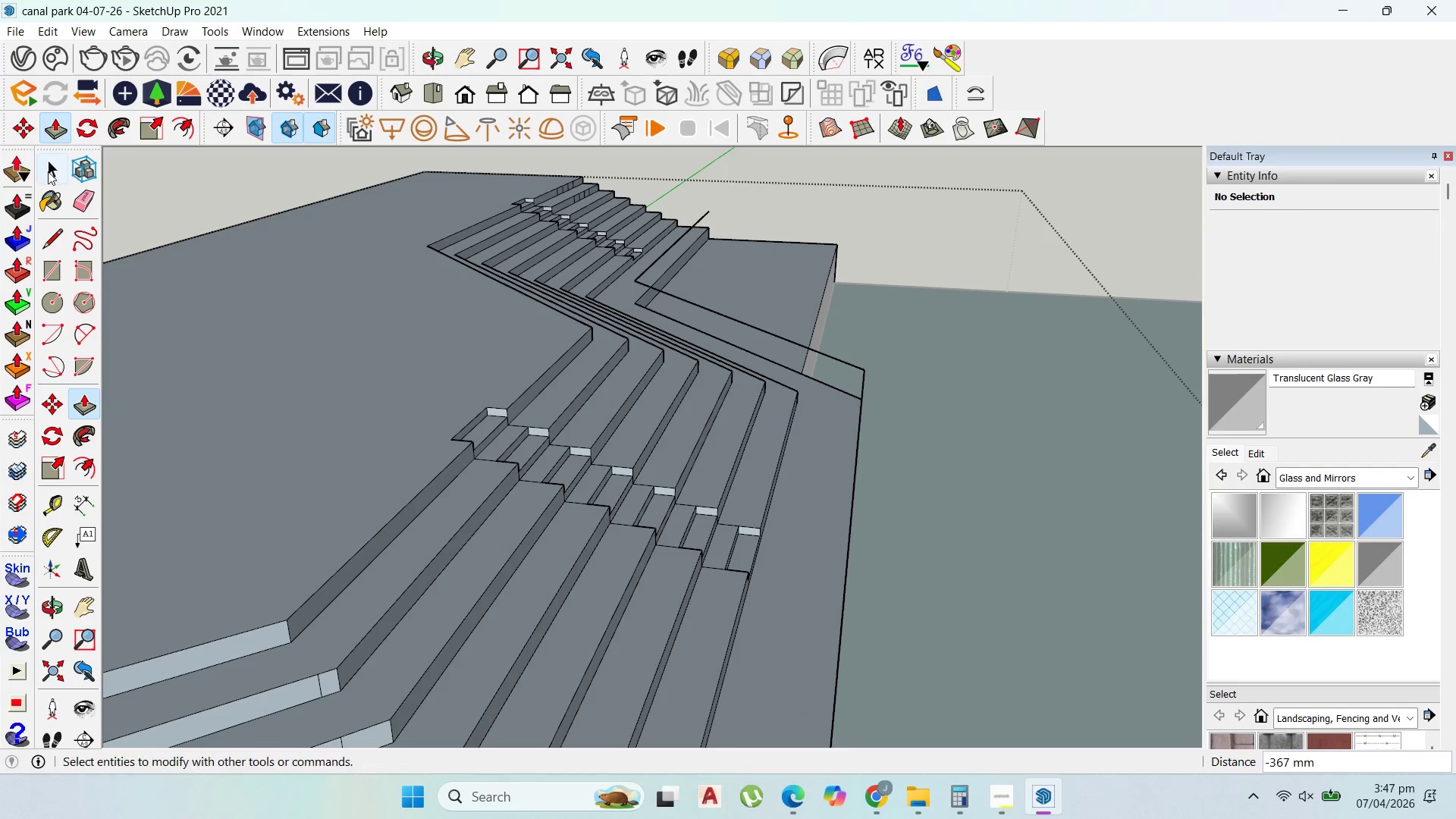 
key(Escape)
 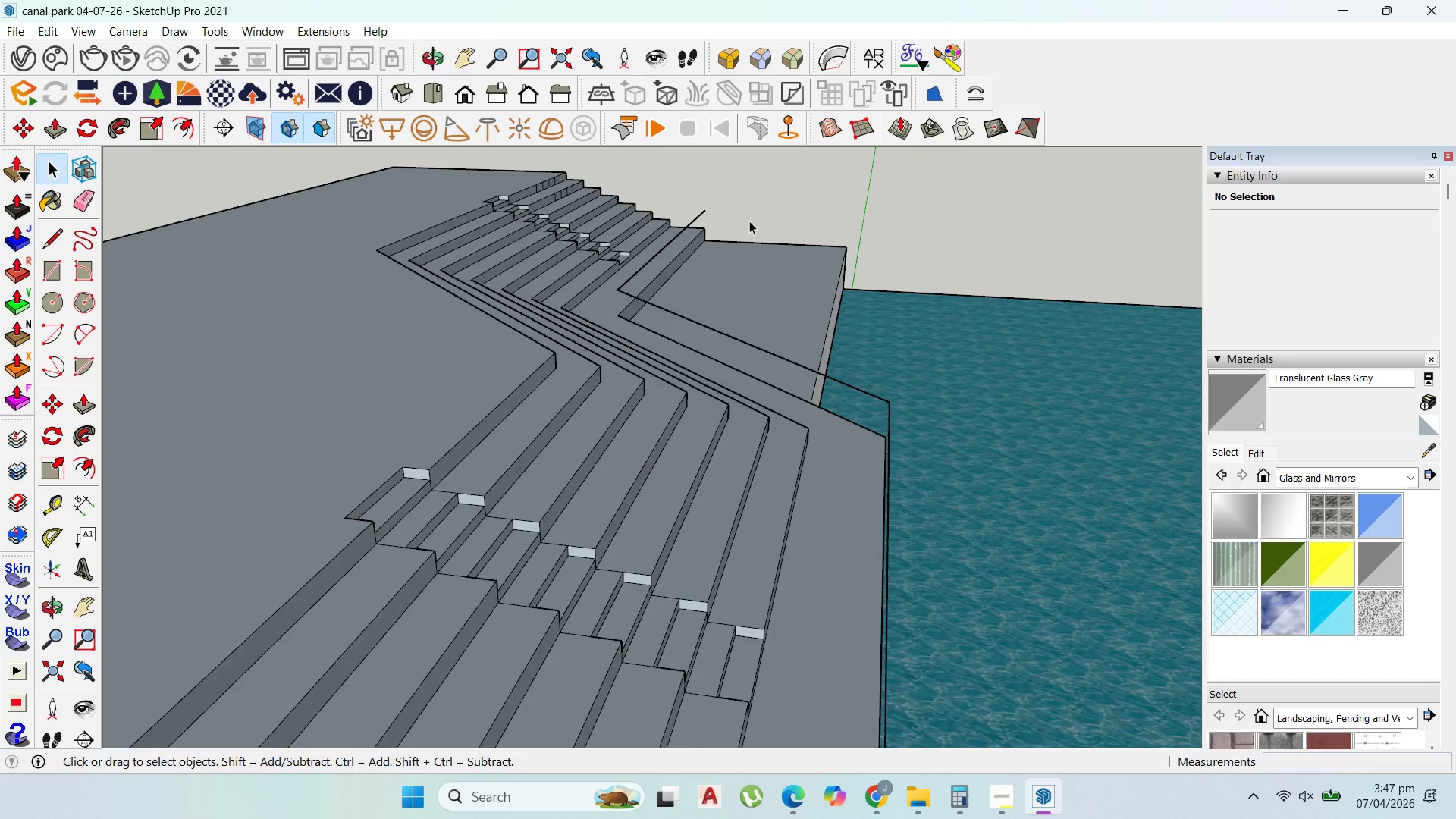 
left_click([683, 221])
 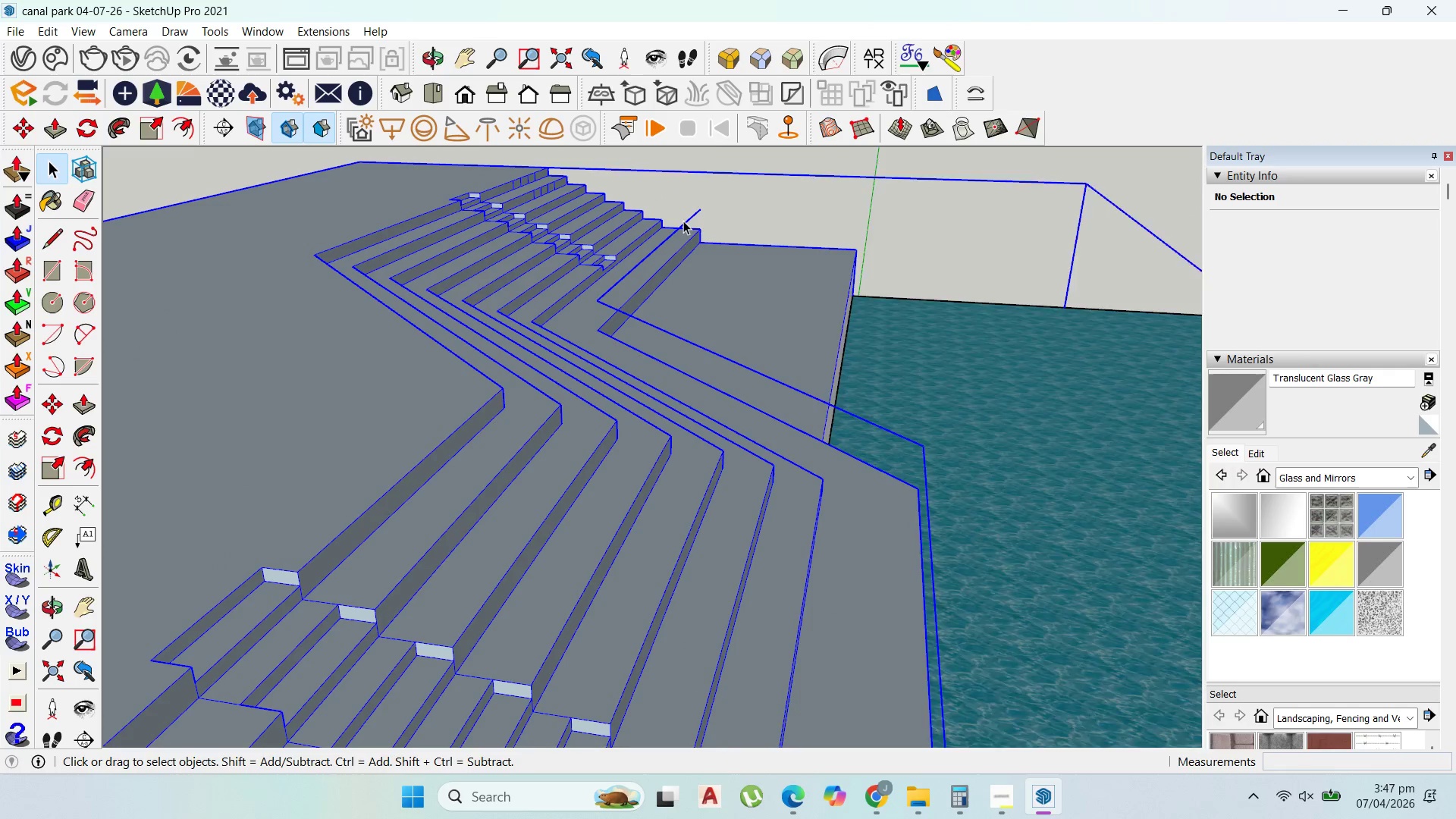 
scroll: coordinate [749, 221], scroll_direction: up, amount: 2.0
 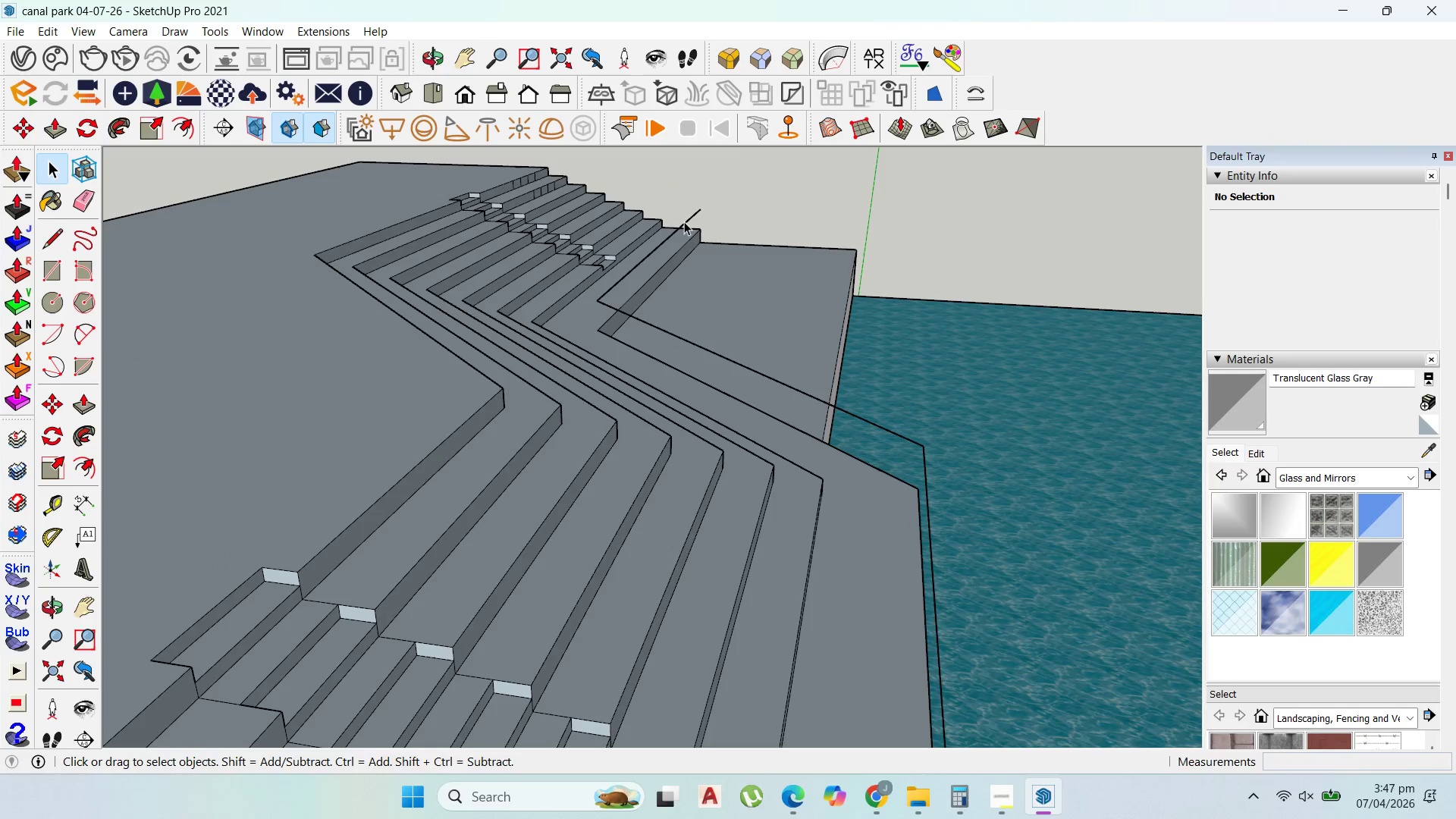 
double_click([683, 221])
 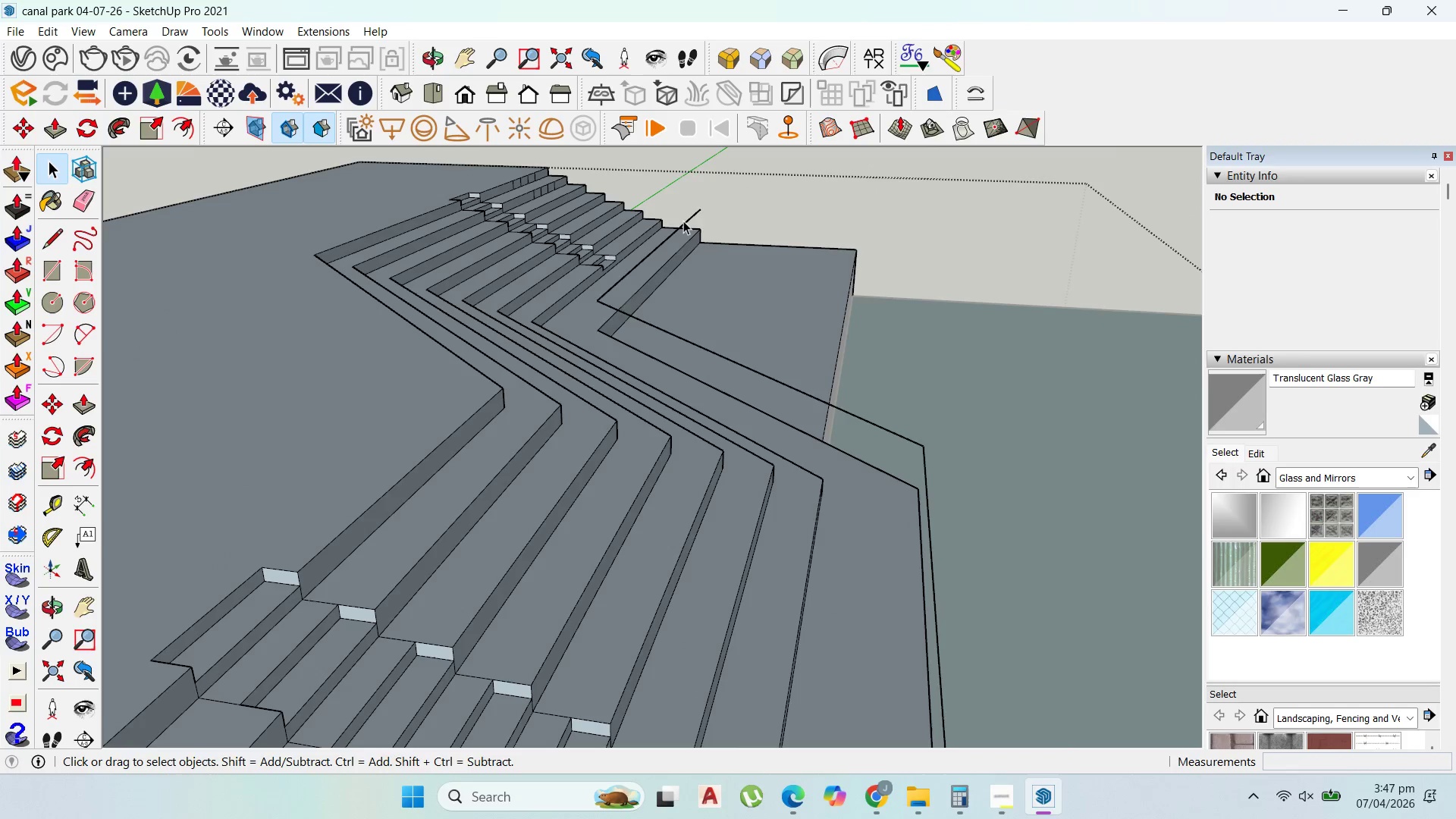 
triple_click([683, 221])
 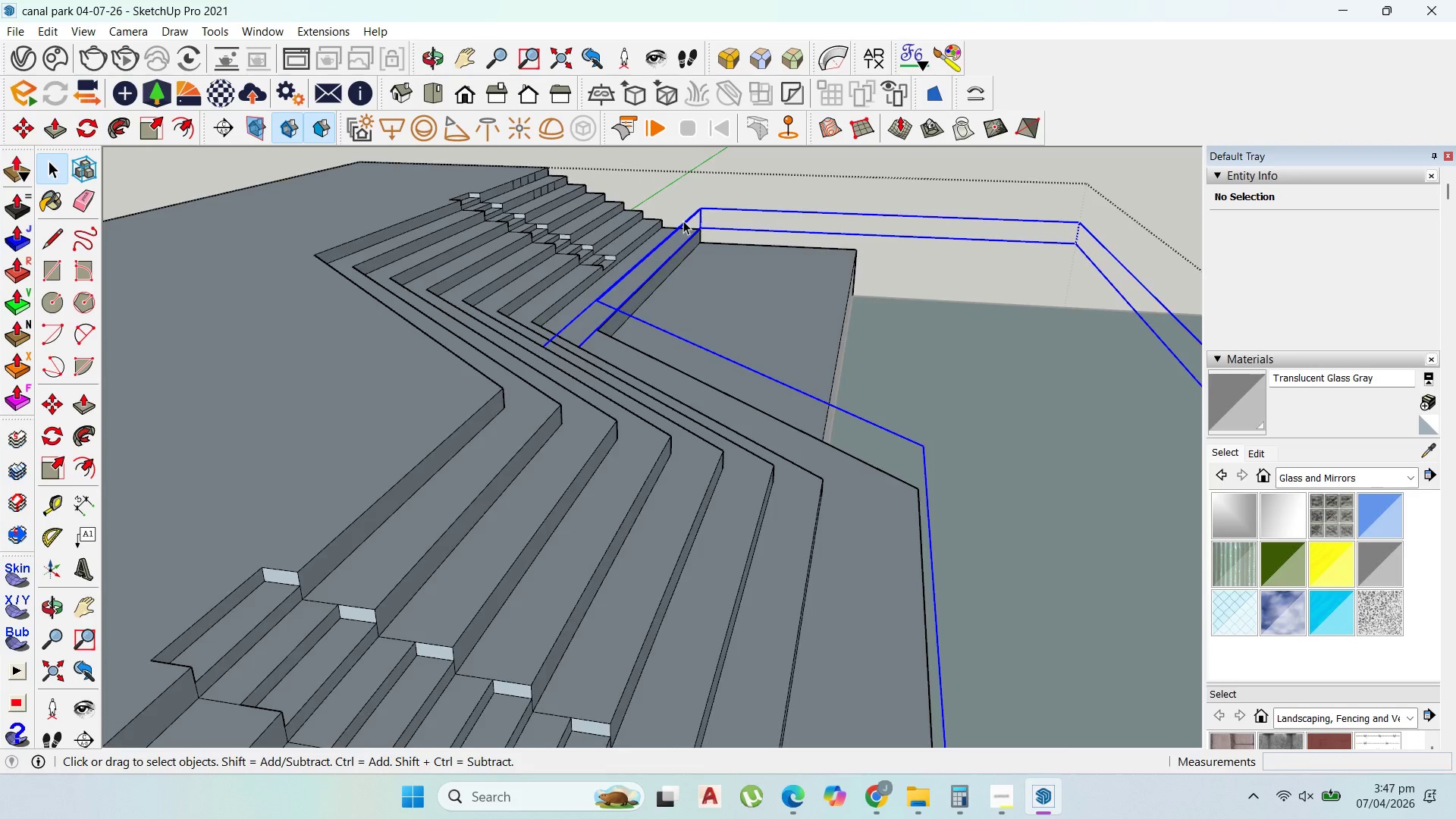 
triple_click([683, 221])
 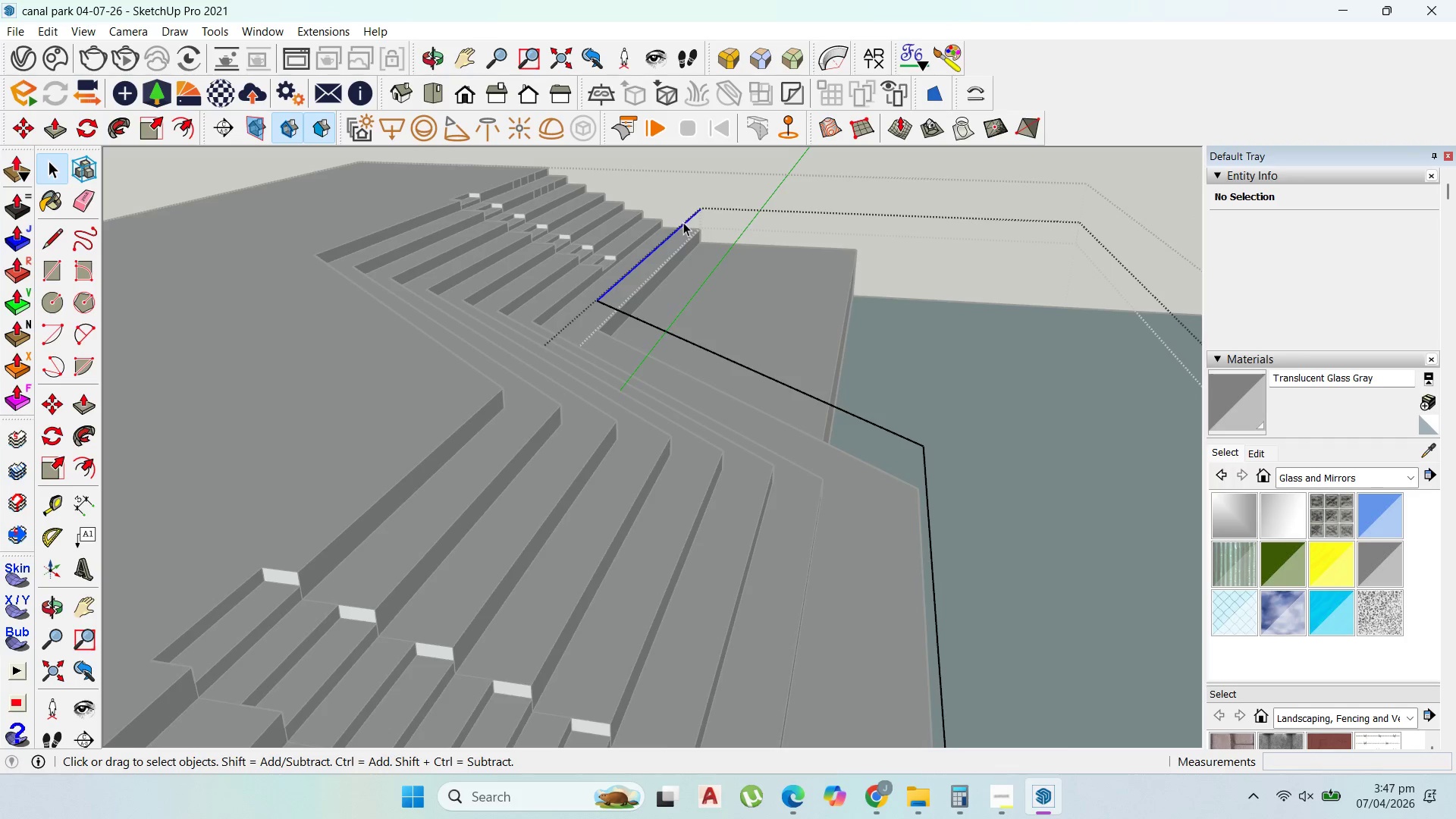 
scroll: coordinate [692, 224], scroll_direction: up, amount: 3.0
 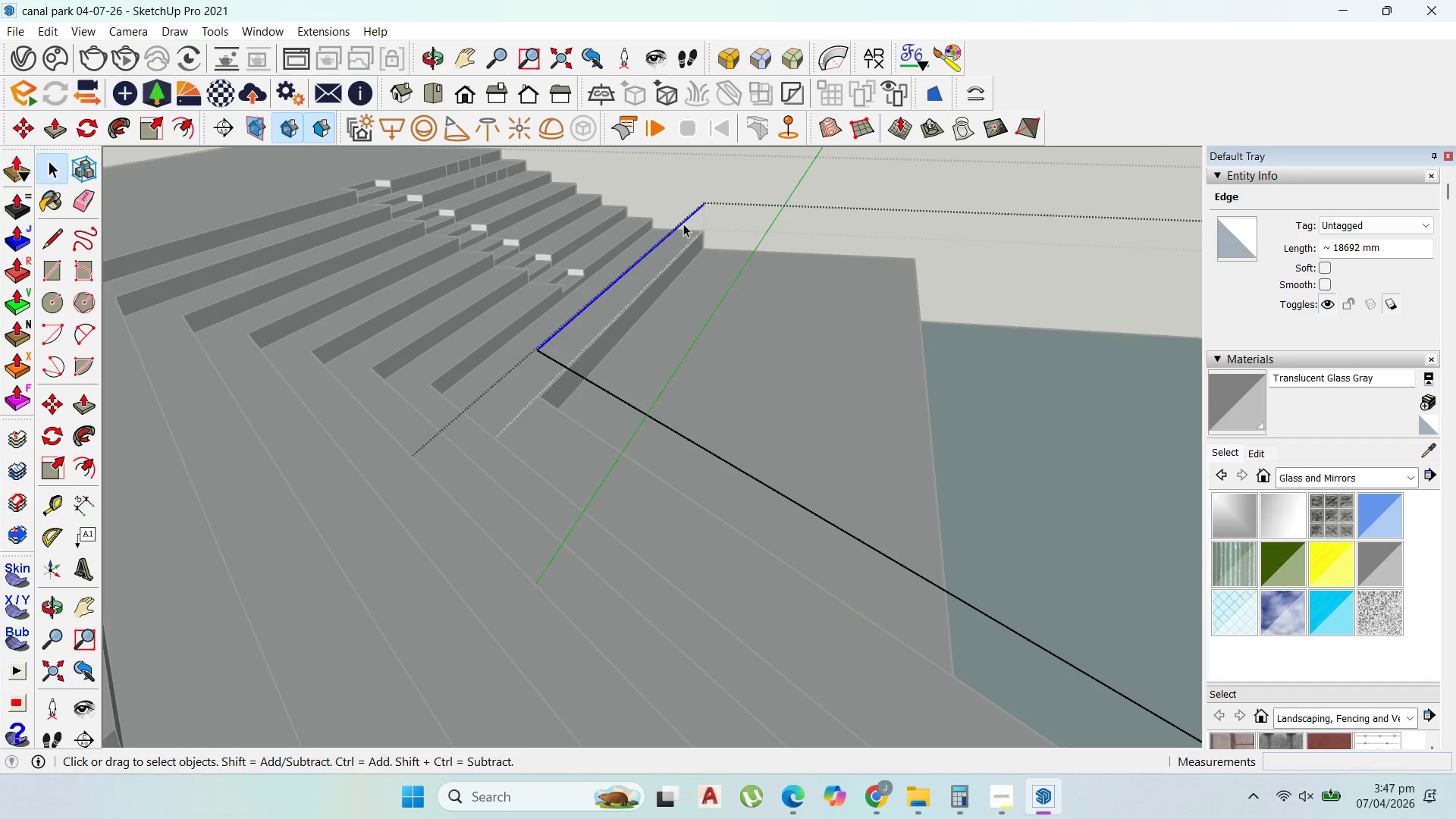 
double_click([682, 223])
 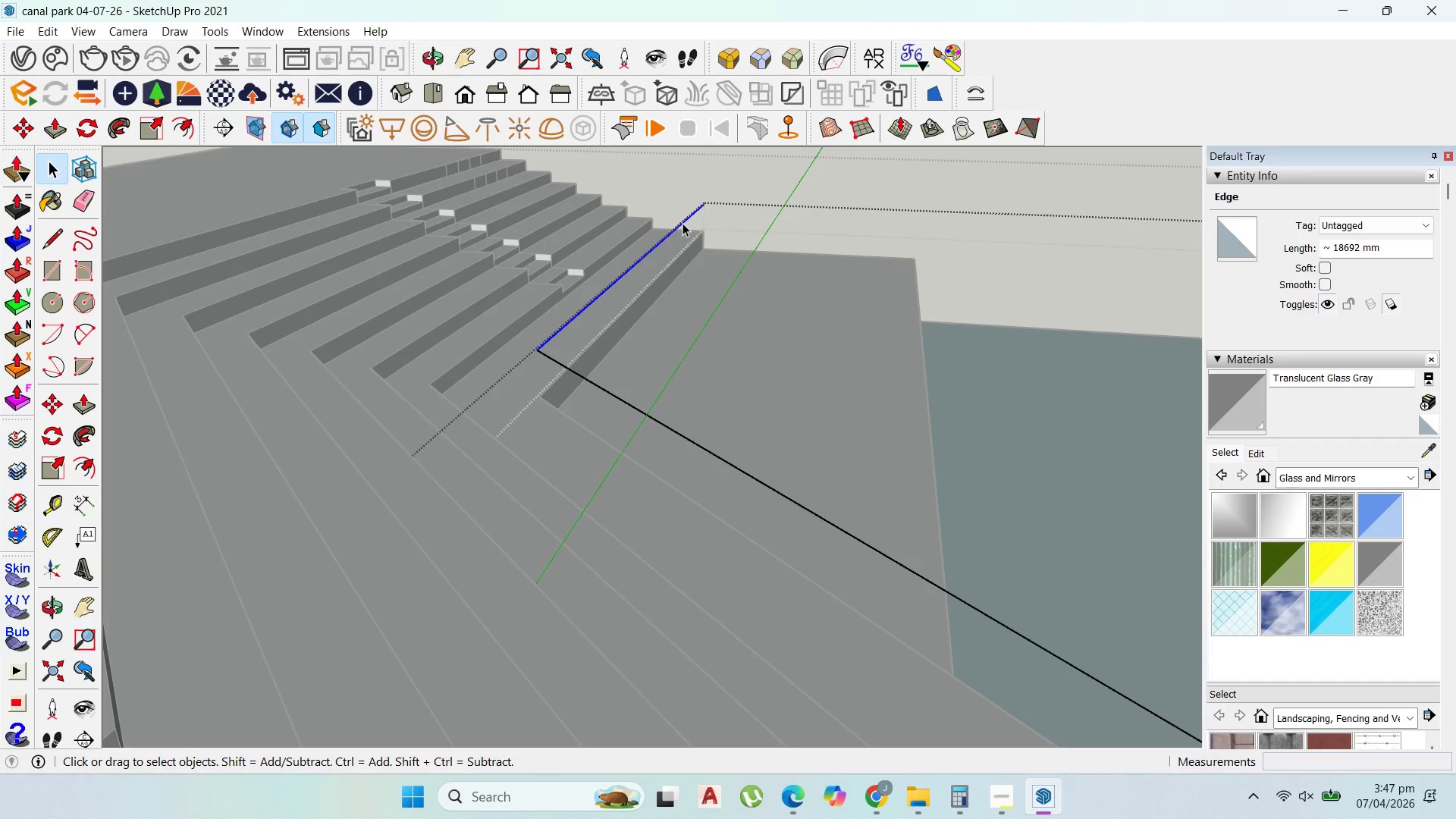 
triple_click([682, 223])
 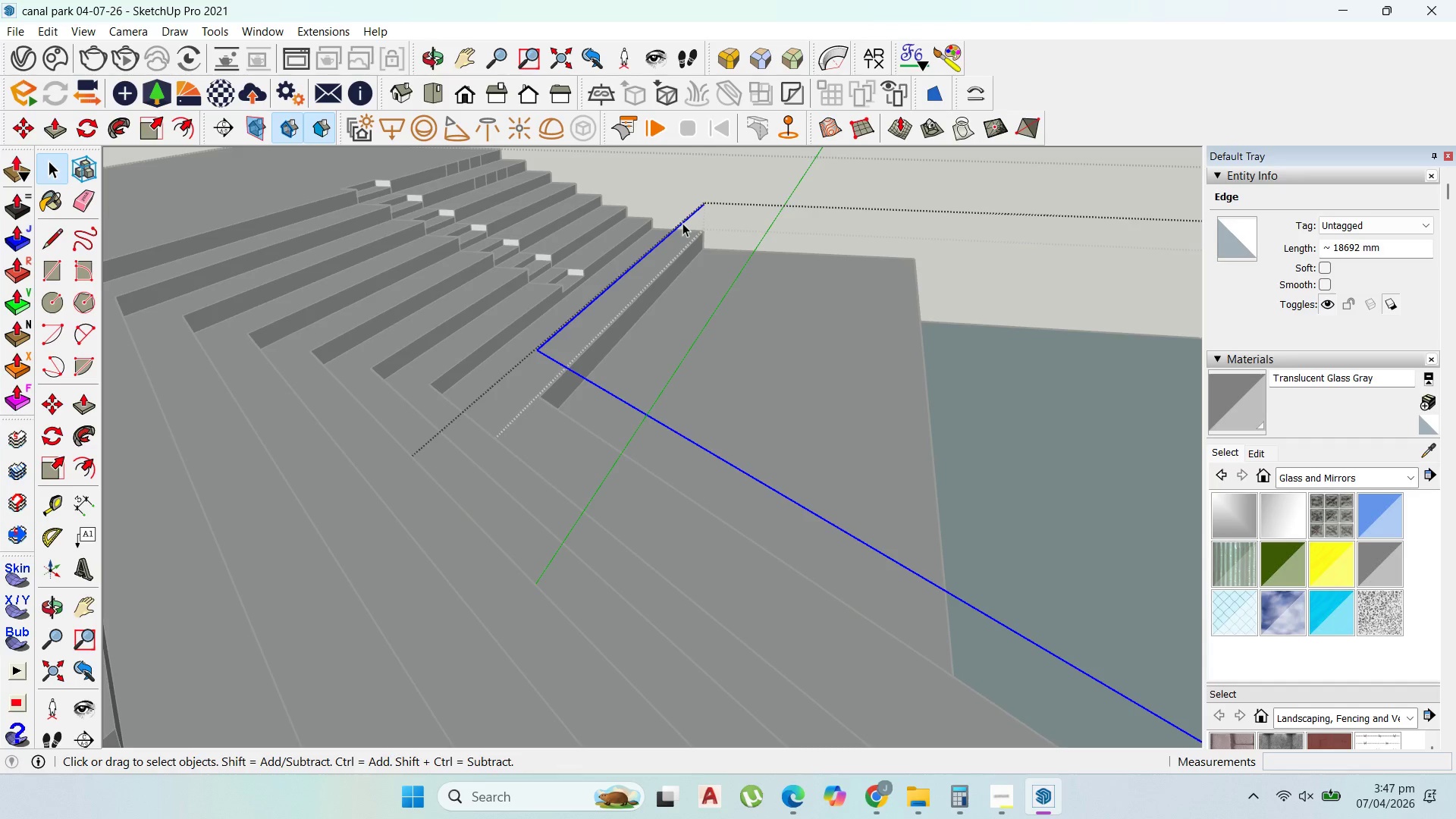 
triple_click([682, 223])
 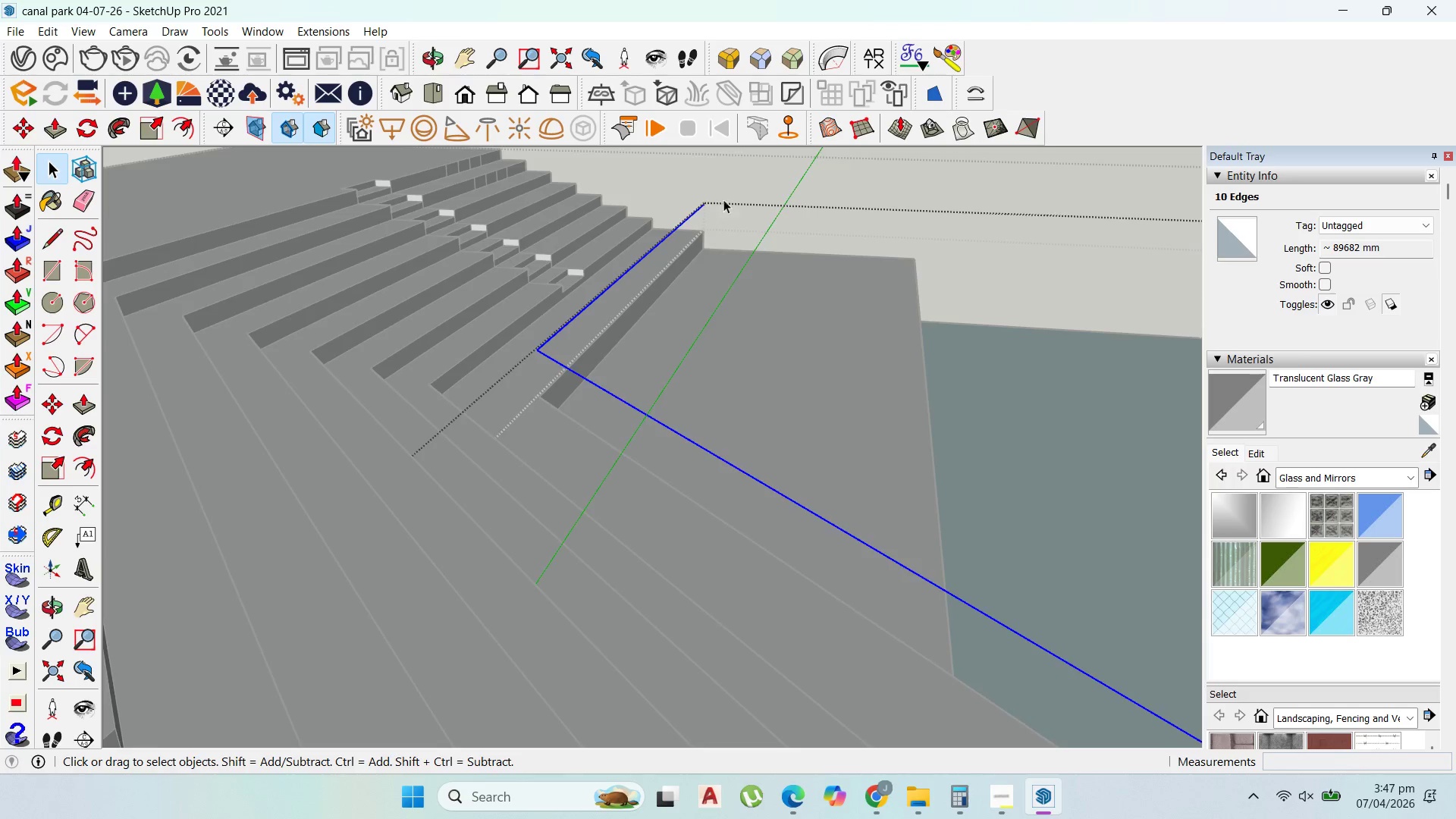 
key(M)
 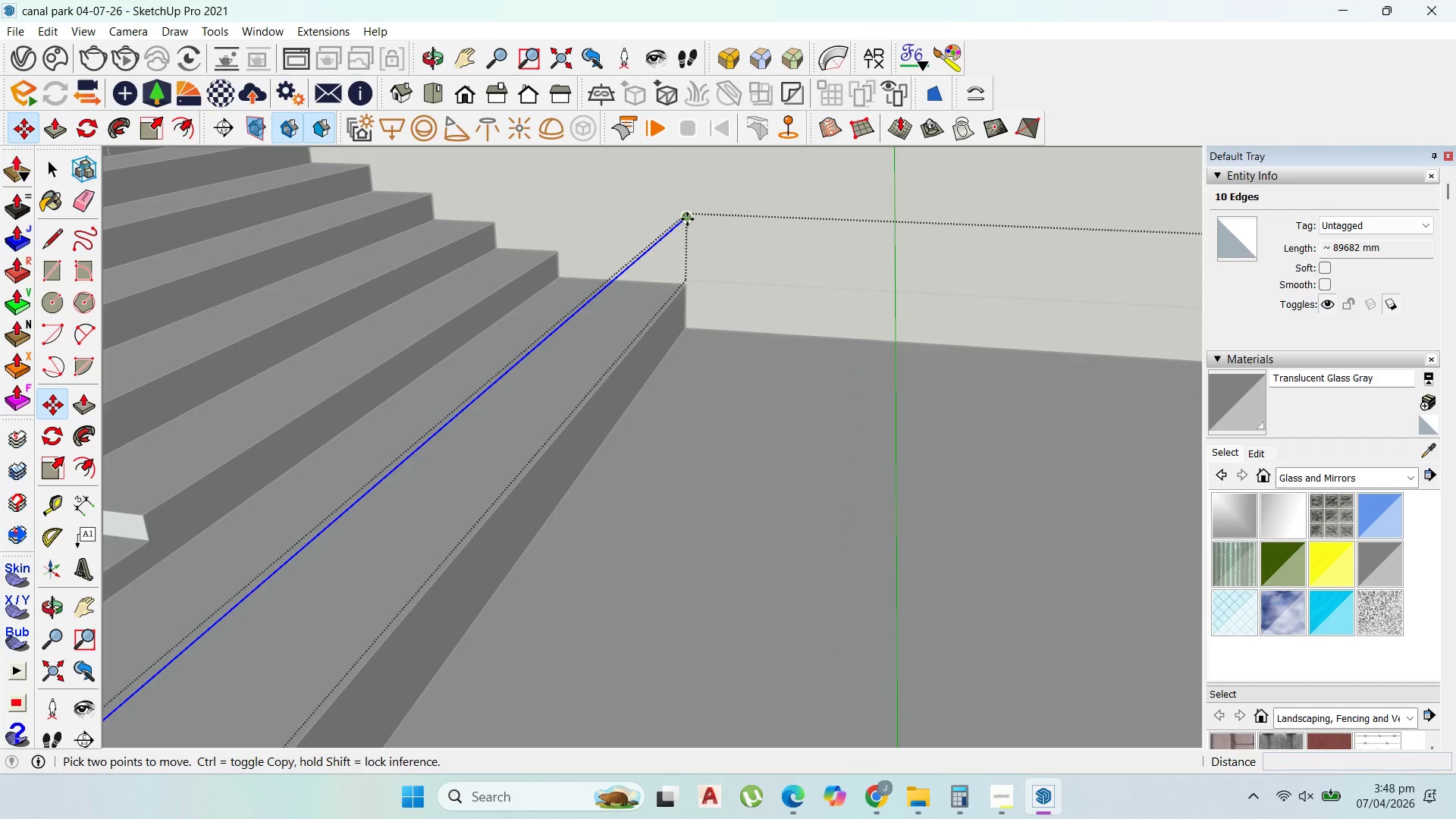 
scroll: coordinate [697, 205], scroll_direction: up, amount: 10.0
 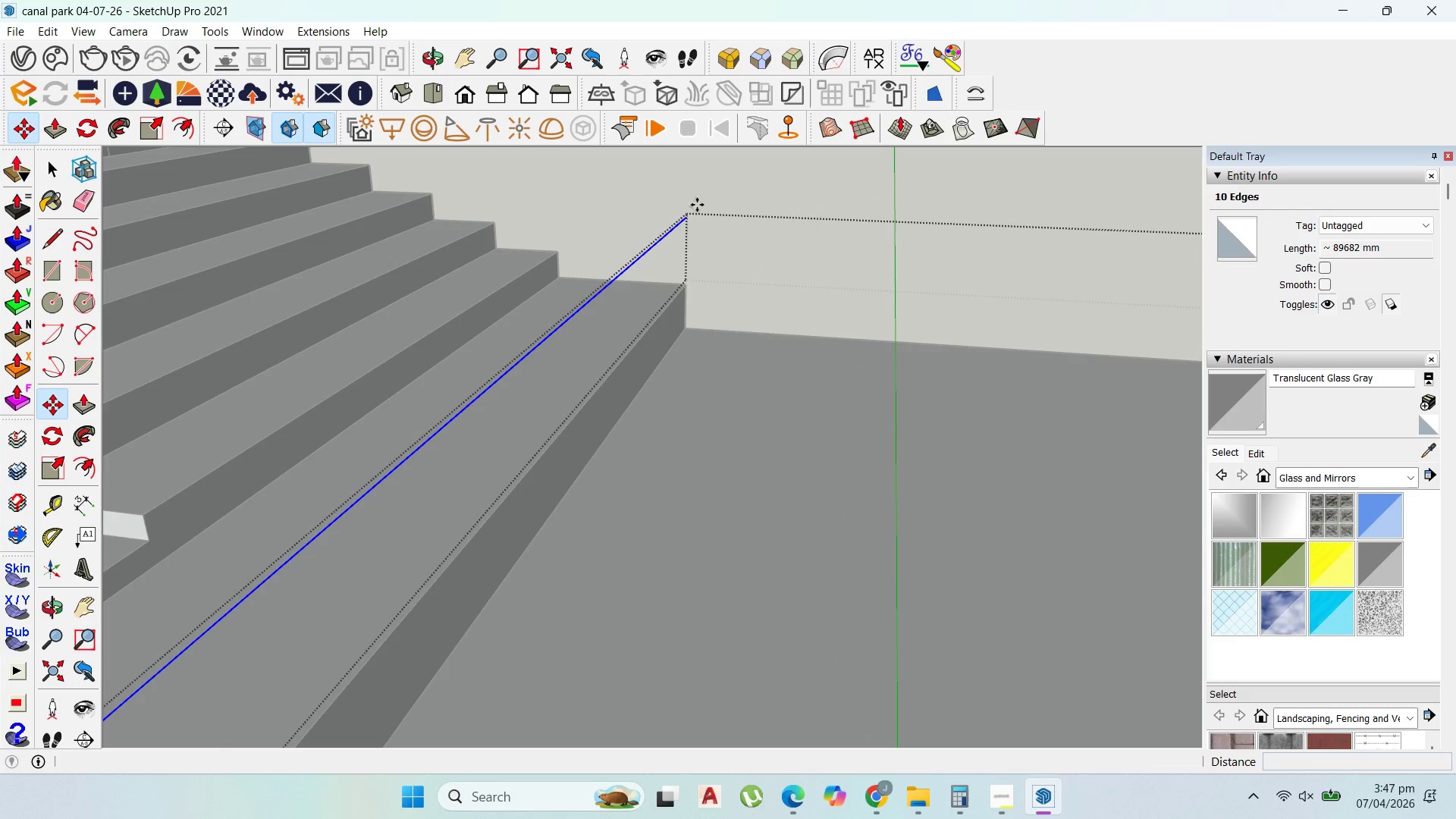 
left_click([687, 219])